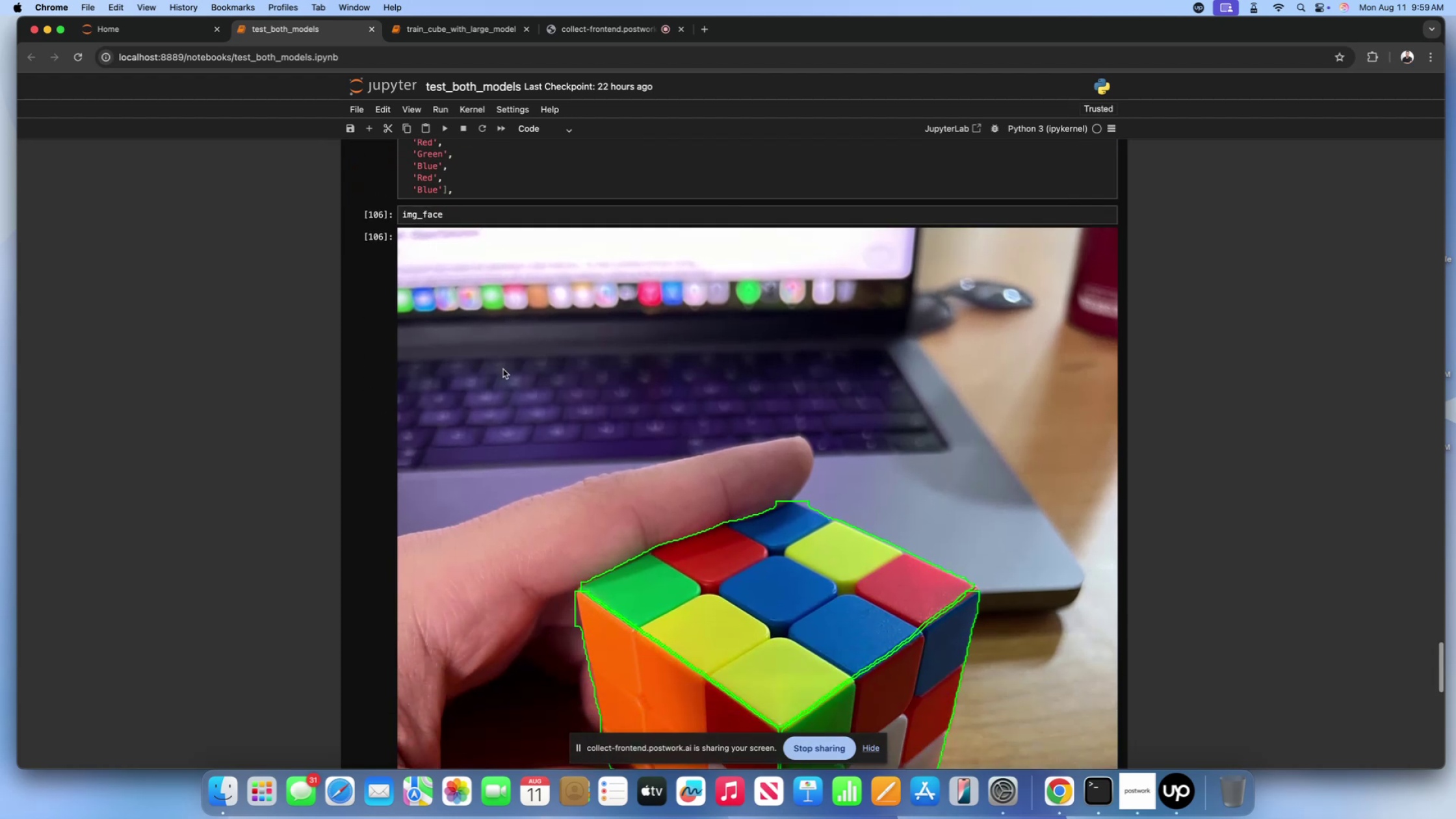 
scroll: coordinate [503, 369], scroll_direction: up, amount: 20.0
 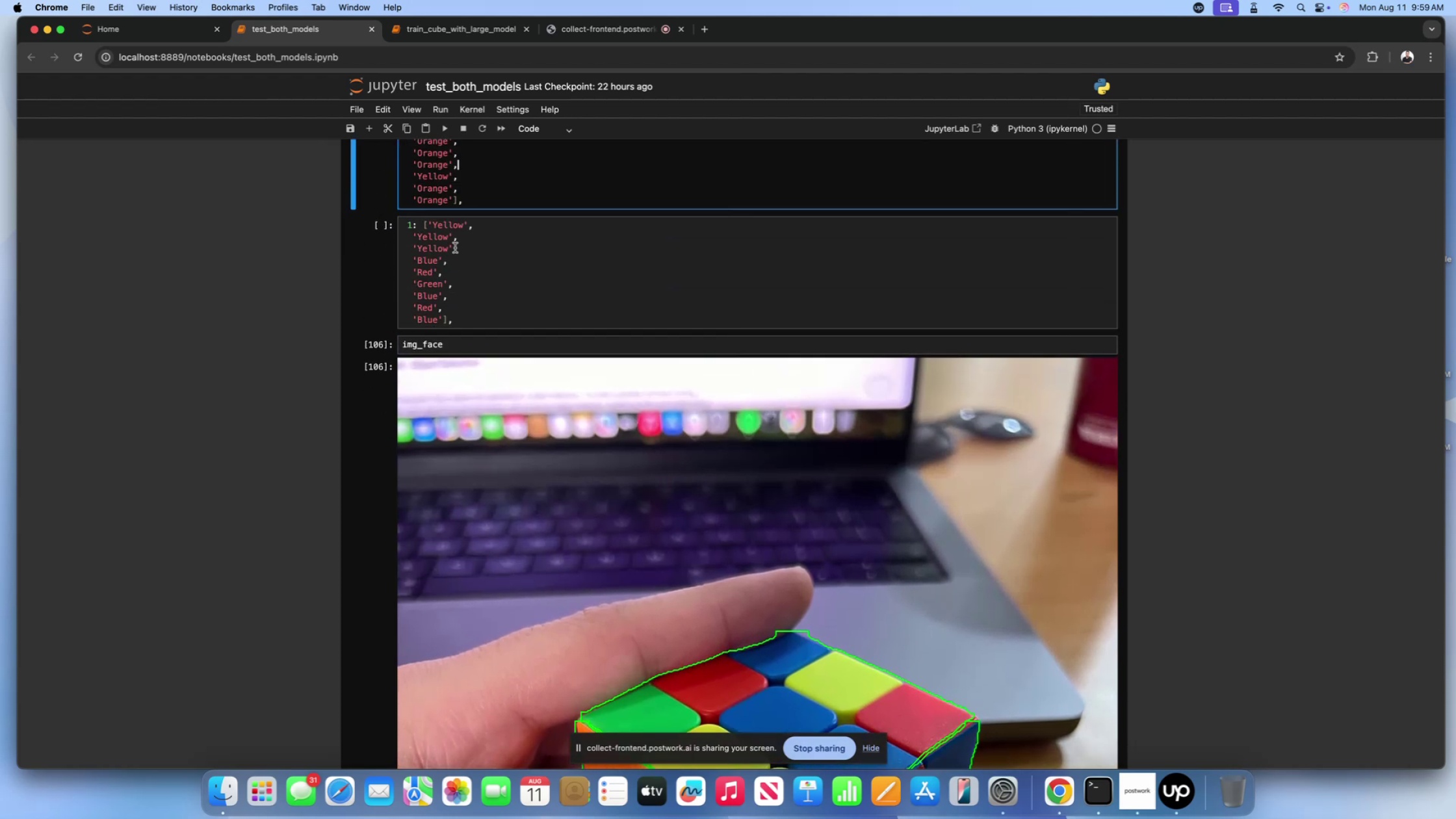 
scroll: coordinate [460, 256], scroll_direction: down, amount: 46.0
 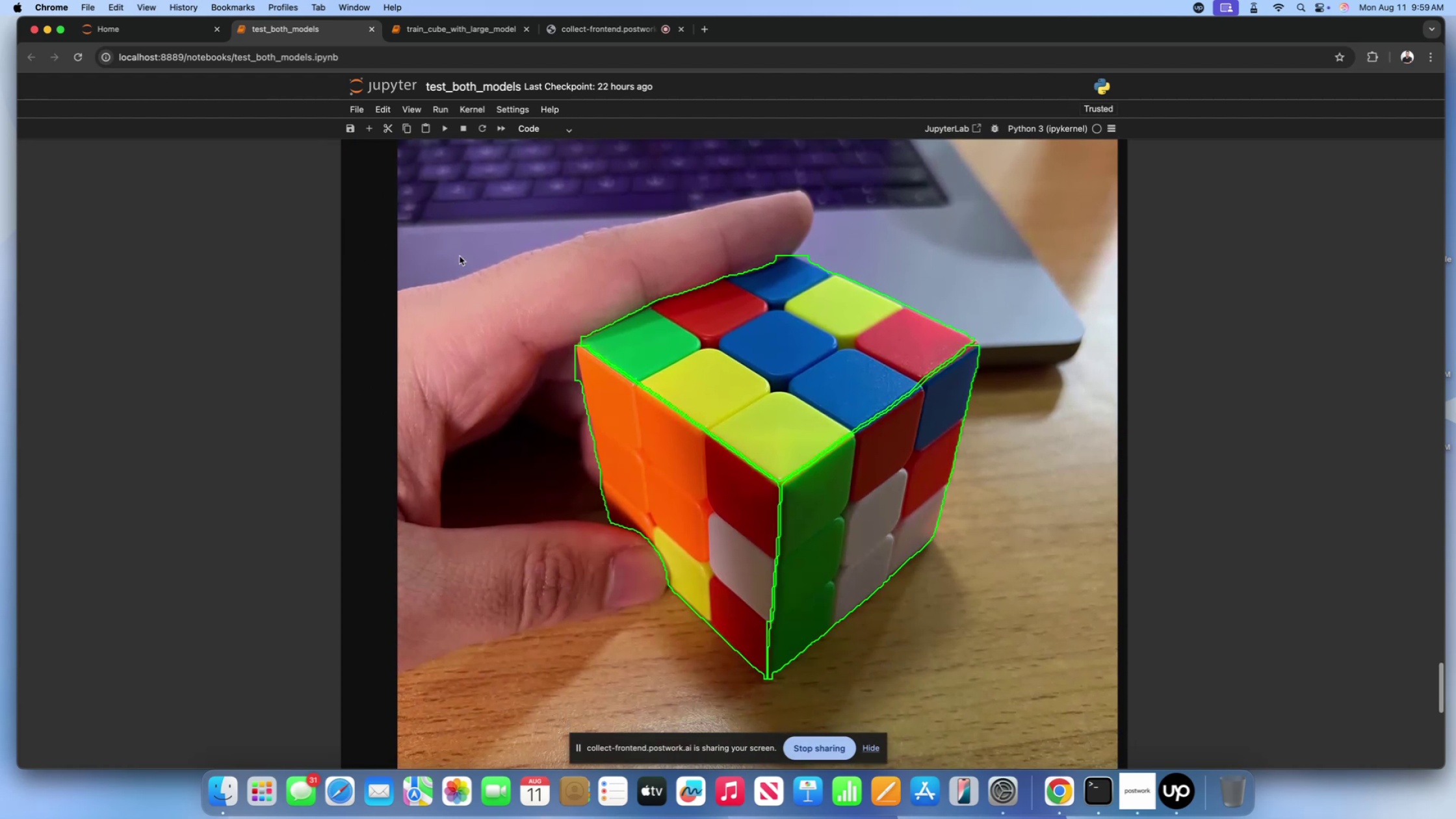 
scroll: coordinate [460, 256], scroll_direction: up, amount: 50.0
 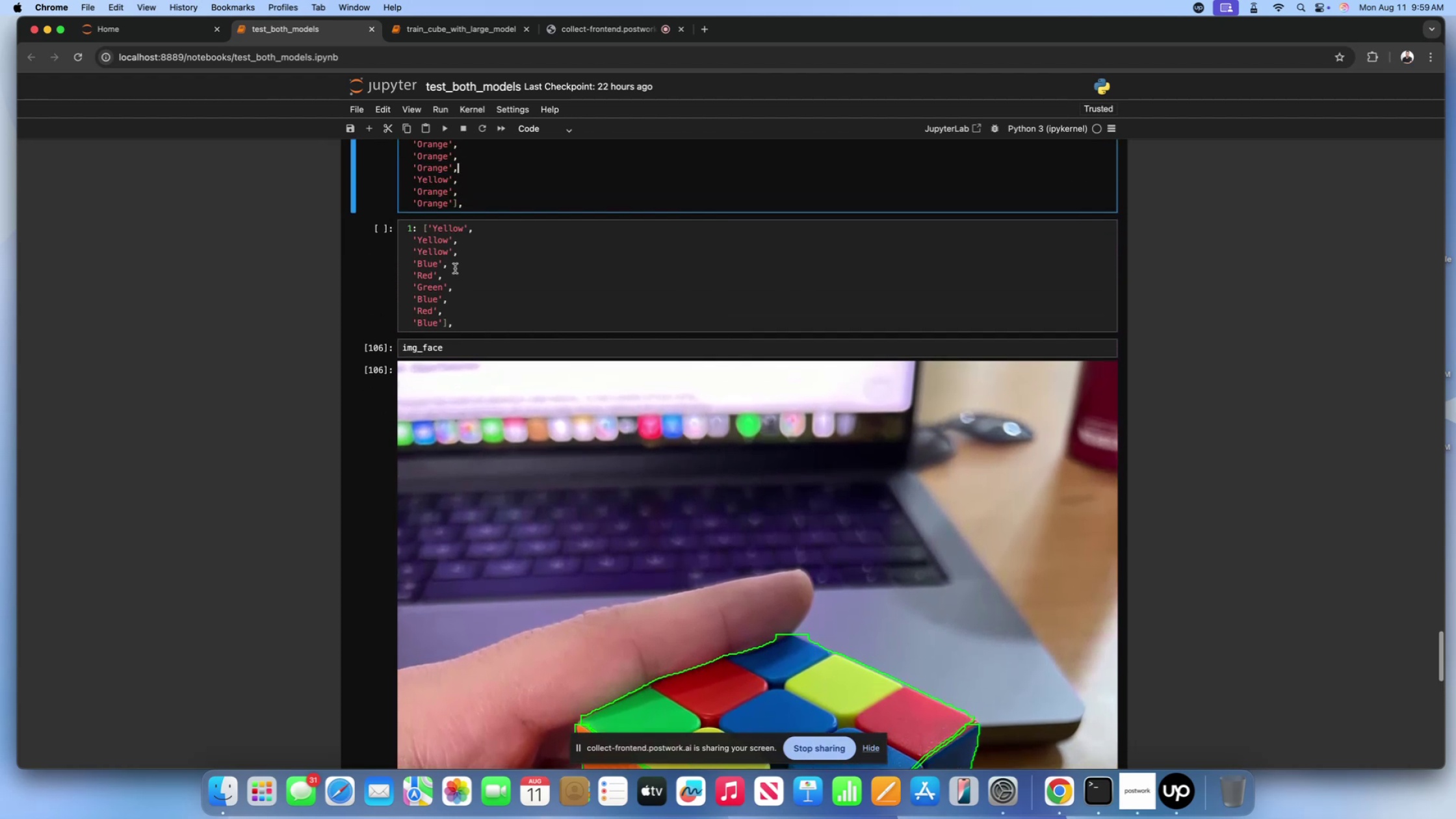 
scroll: coordinate [455, 268], scroll_direction: down, amount: 19.0
 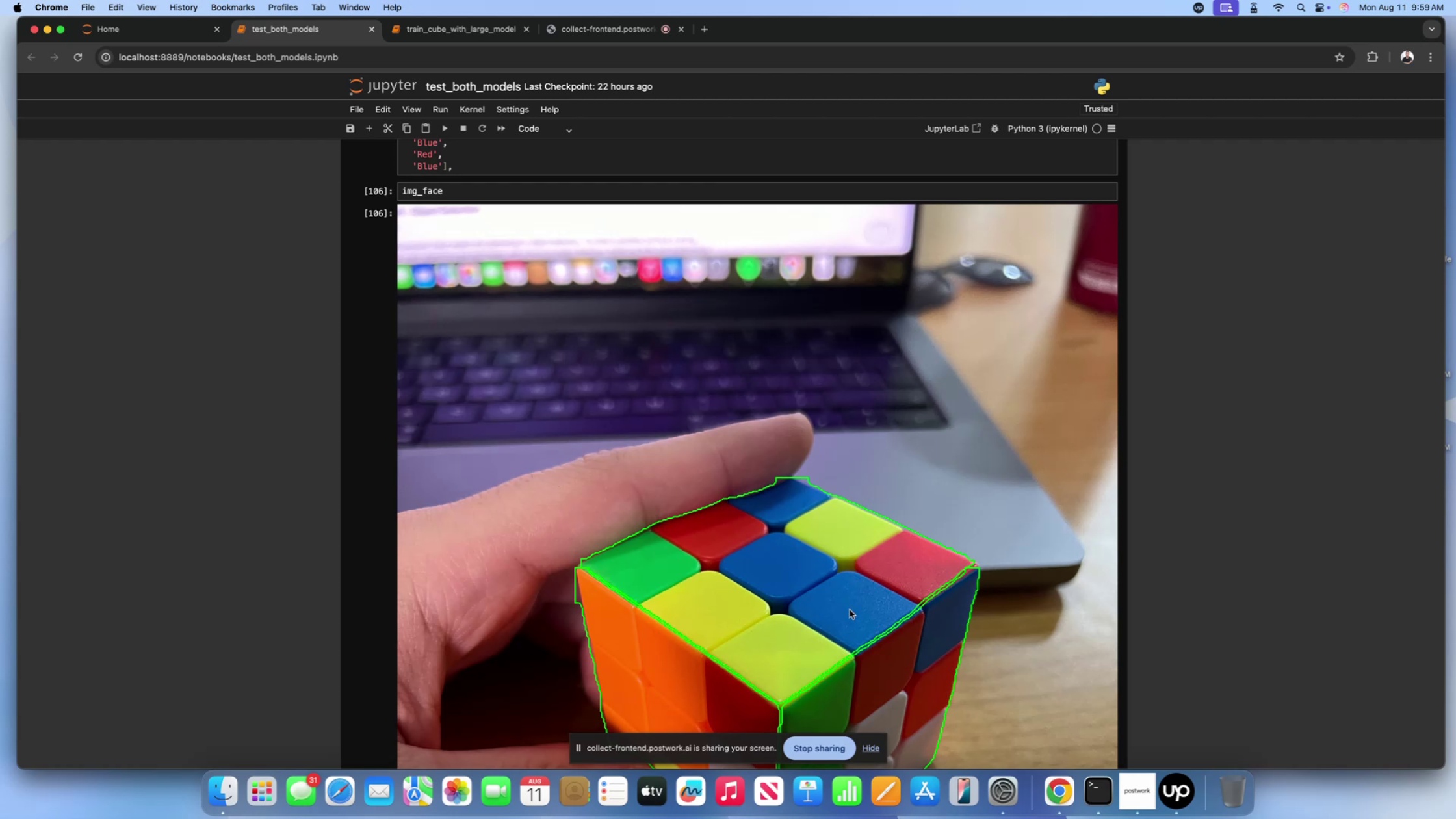 
scroll: coordinate [719, 499], scroll_direction: up, amount: 23.0
 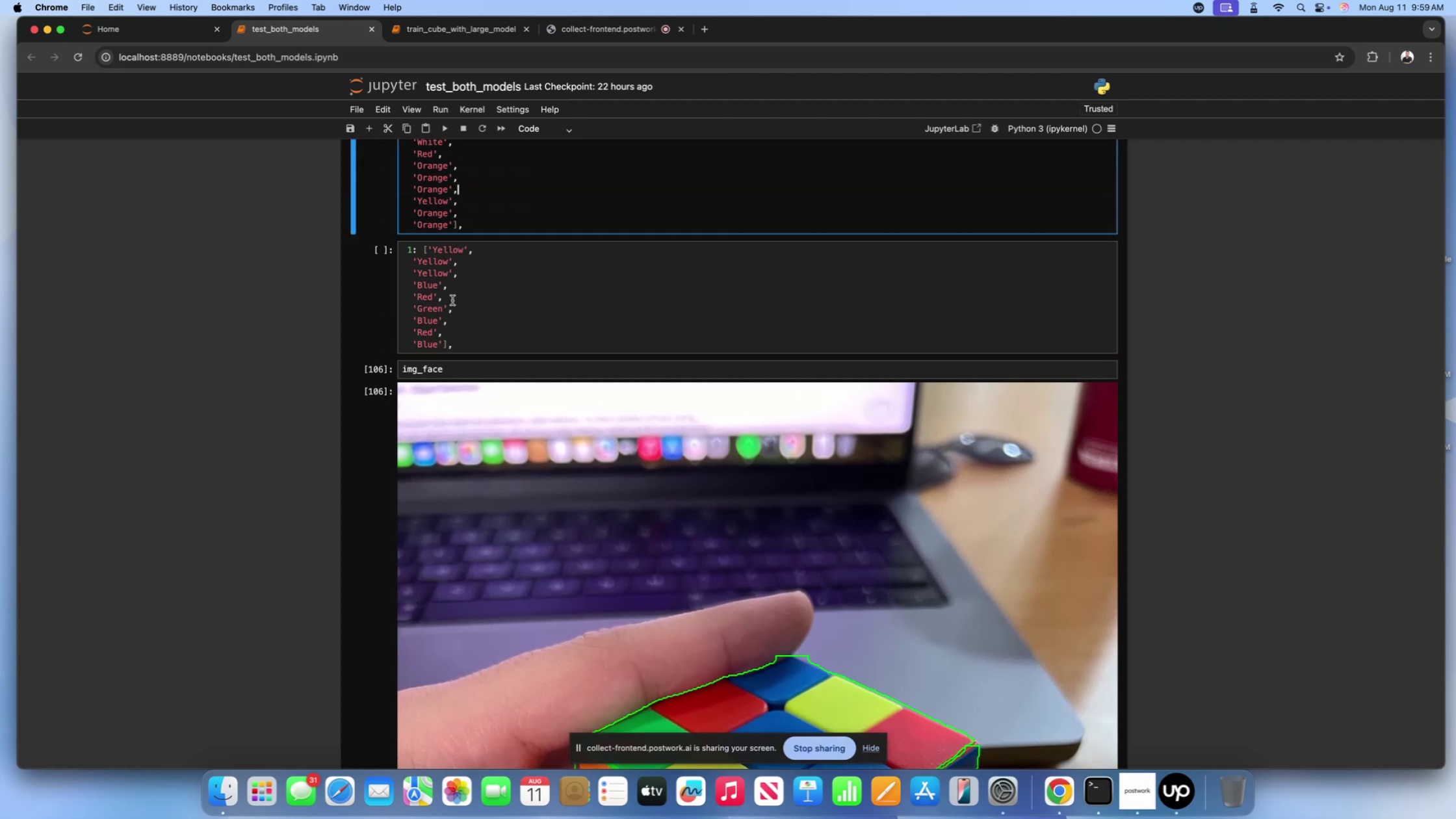 
scroll: coordinate [452, 300], scroll_direction: down, amount: 5.0
 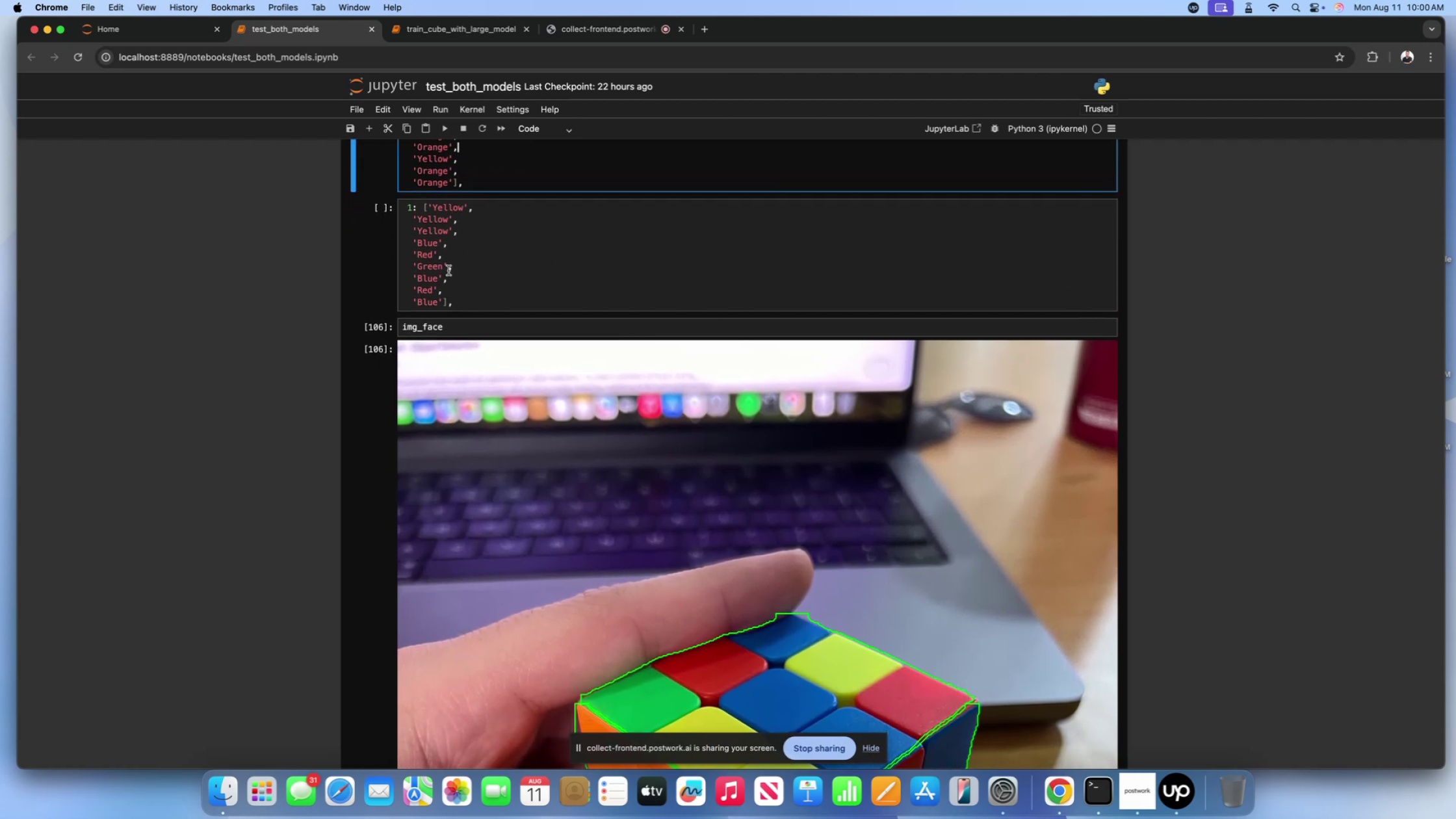 
left_click_drag(start_coordinate=[457, 266], to_coordinate=[413, 266])
 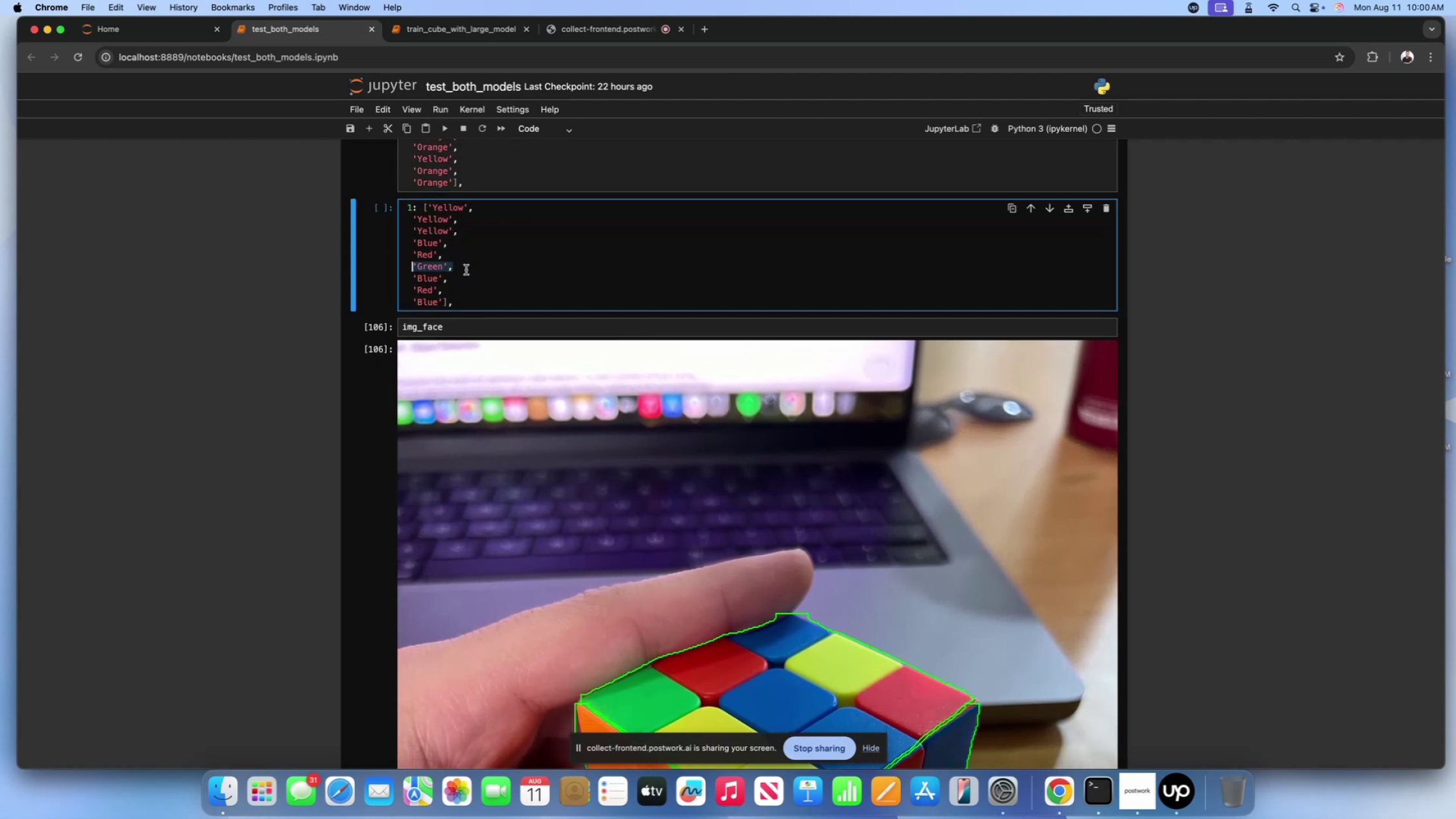 
scroll: coordinate [466, 267], scroll_direction: down, amount: 10.0
 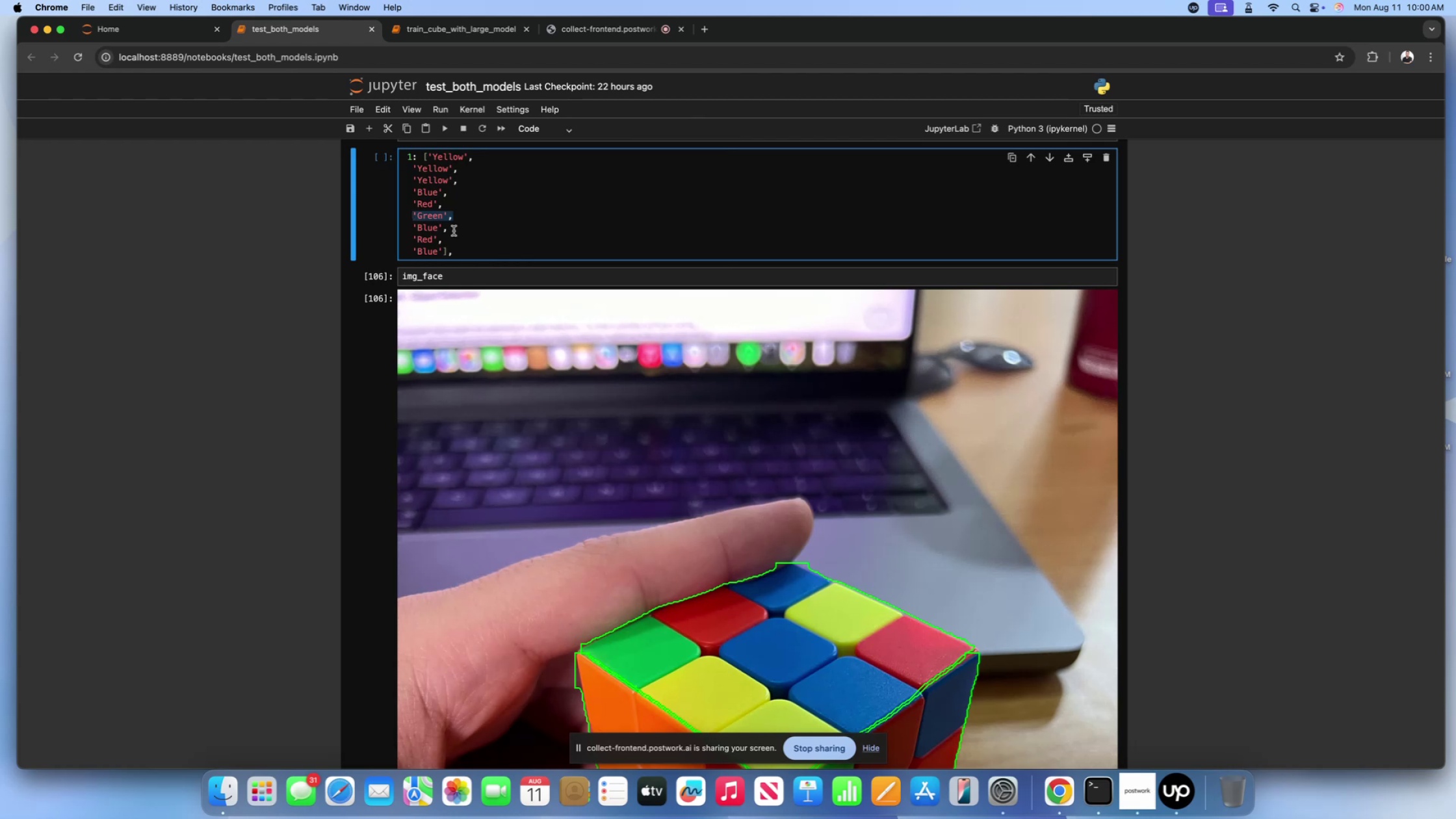 
left_click([454, 231])
 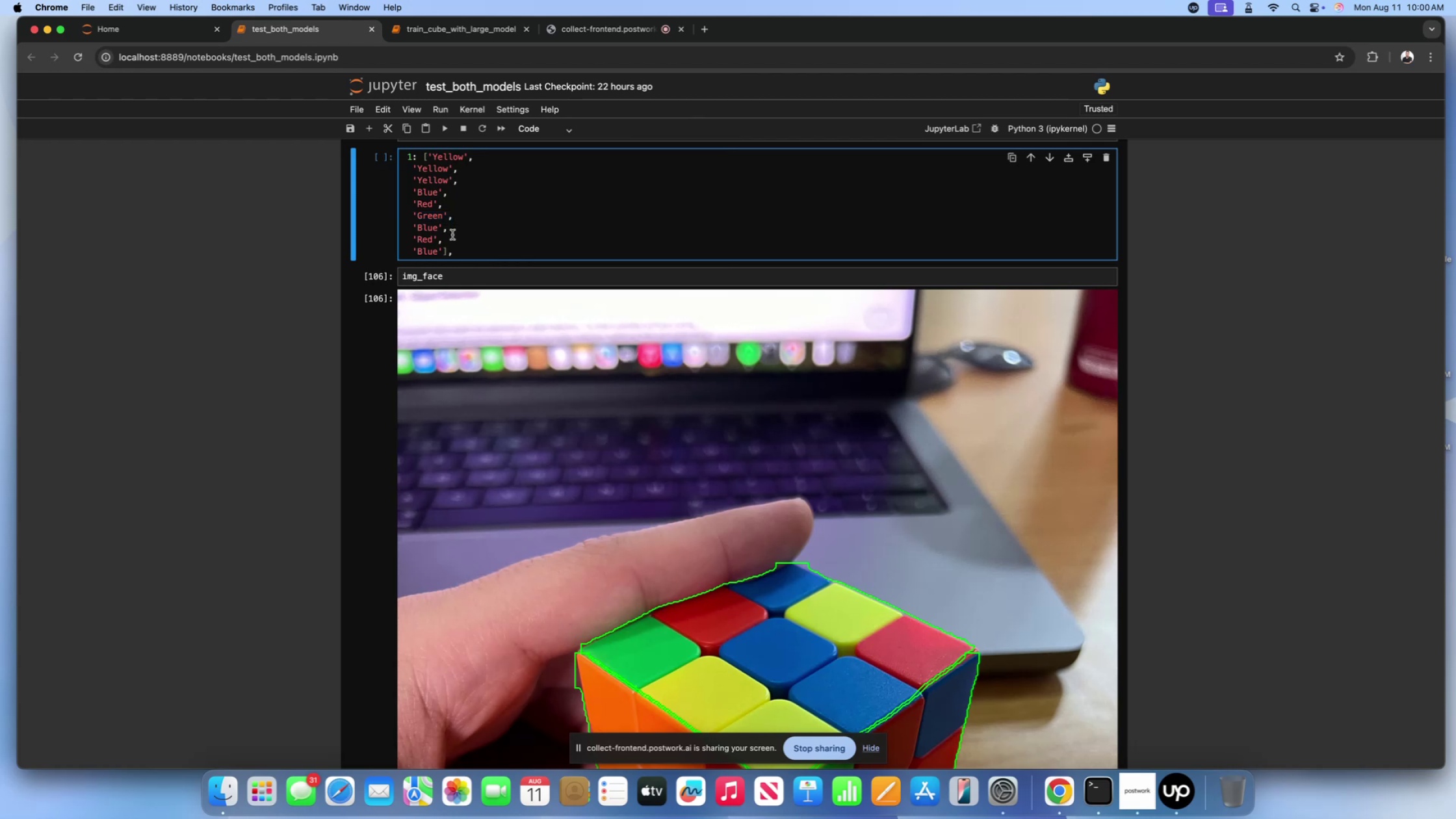 
left_click([452, 235])
 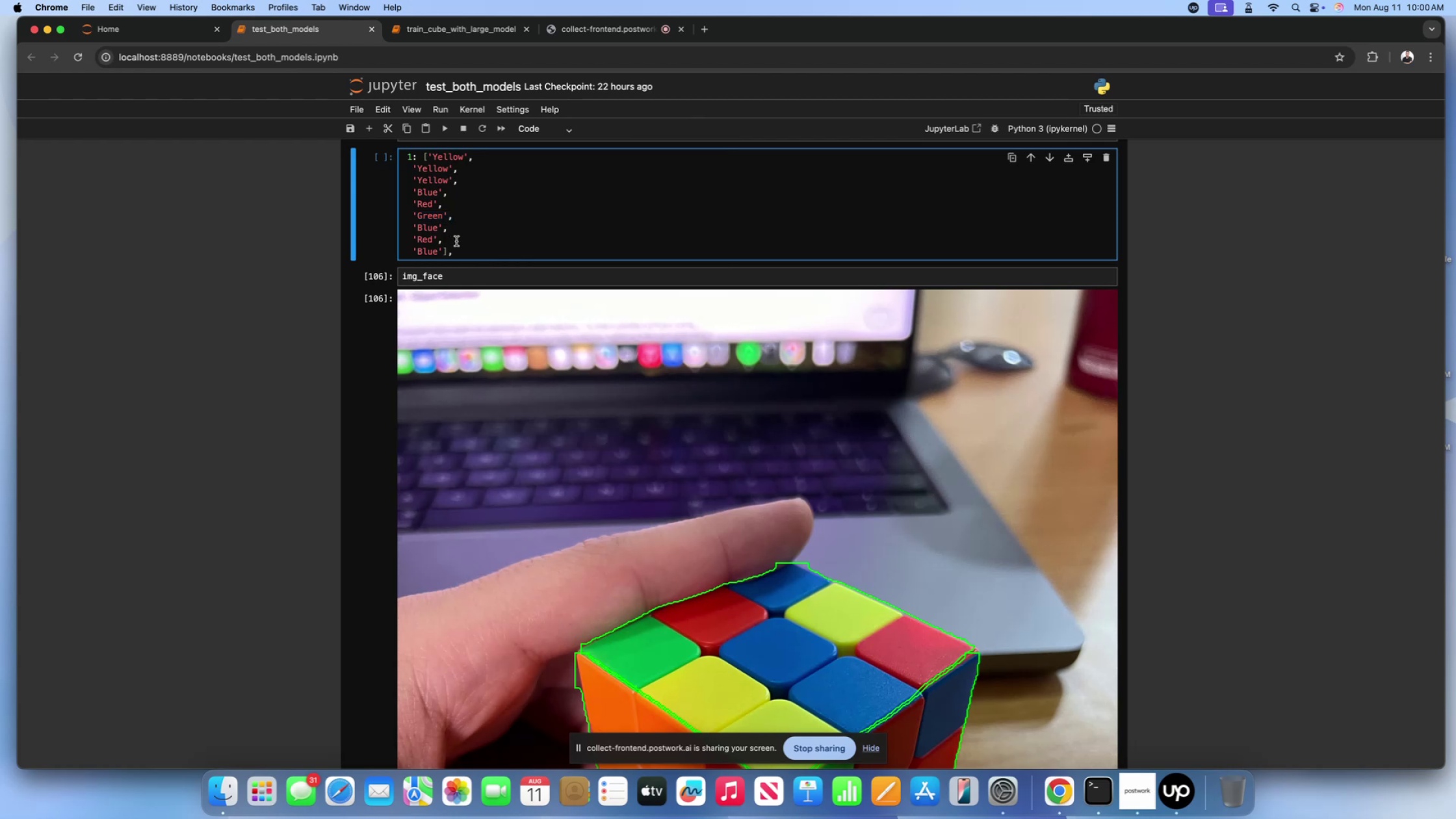 
left_click([456, 241])
 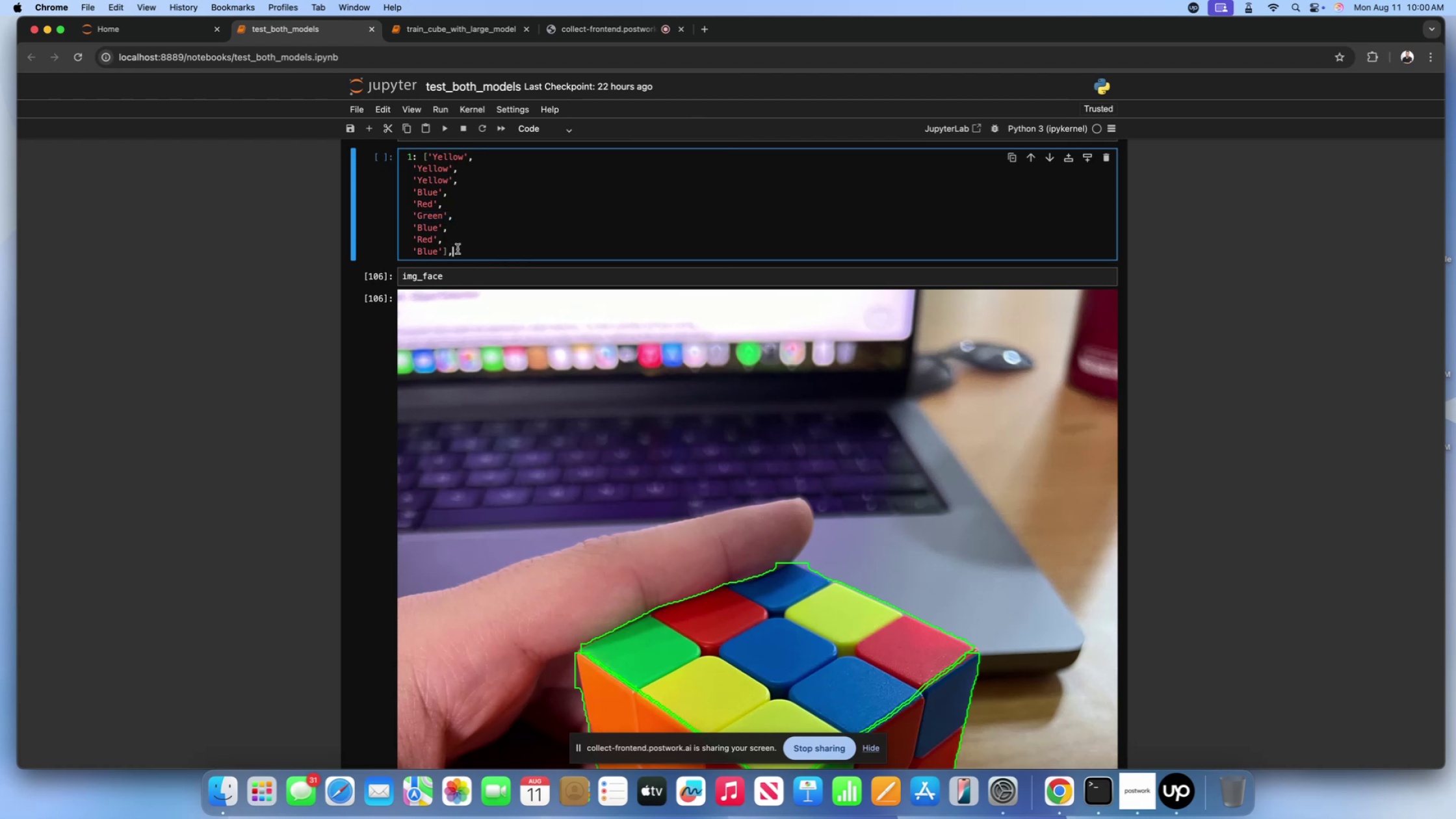 
scroll: coordinate [458, 249], scroll_direction: up, amount: 9.0
 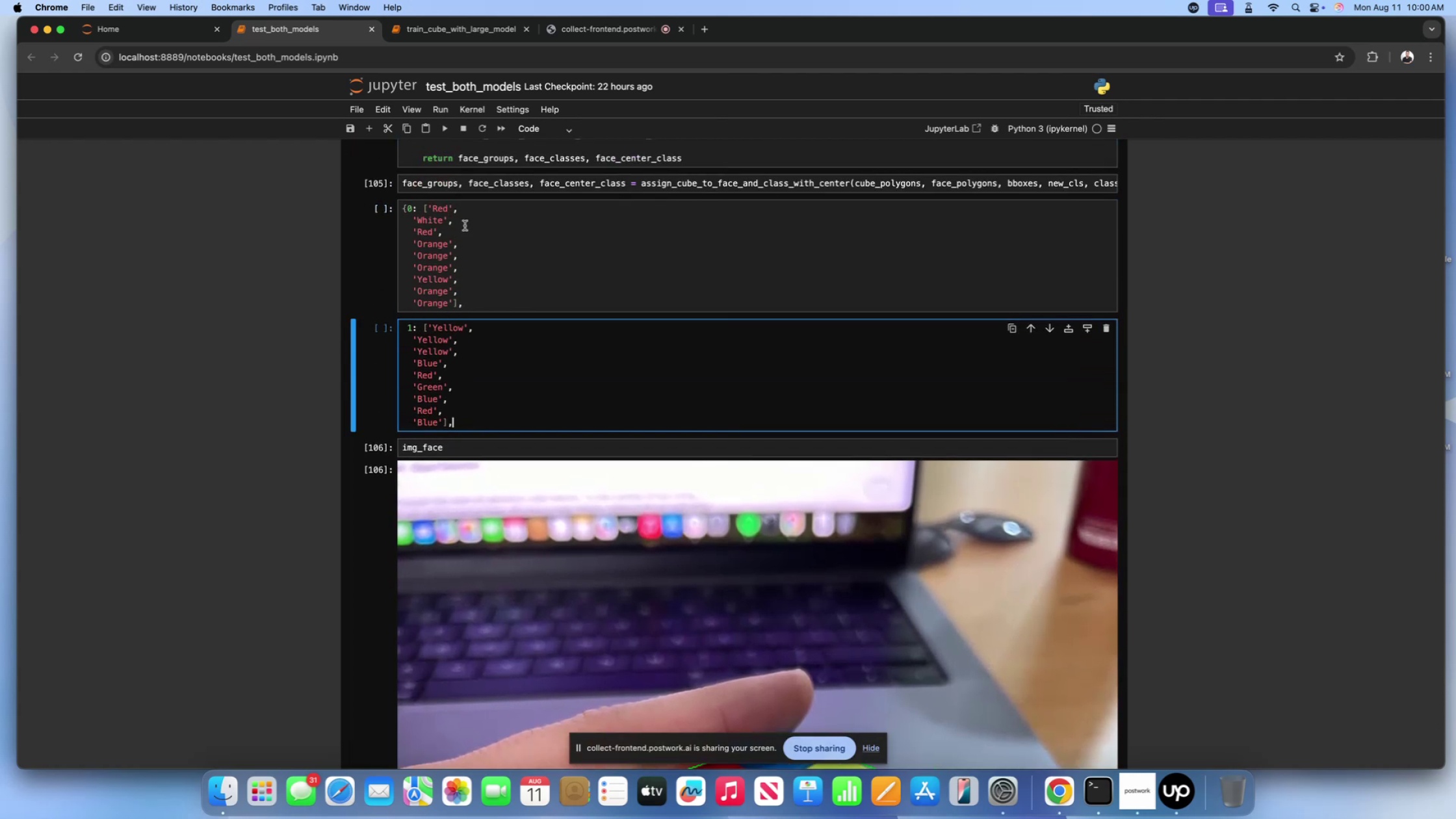 
scroll: coordinate [799, 619], scroll_direction: down, amount: 28.0
 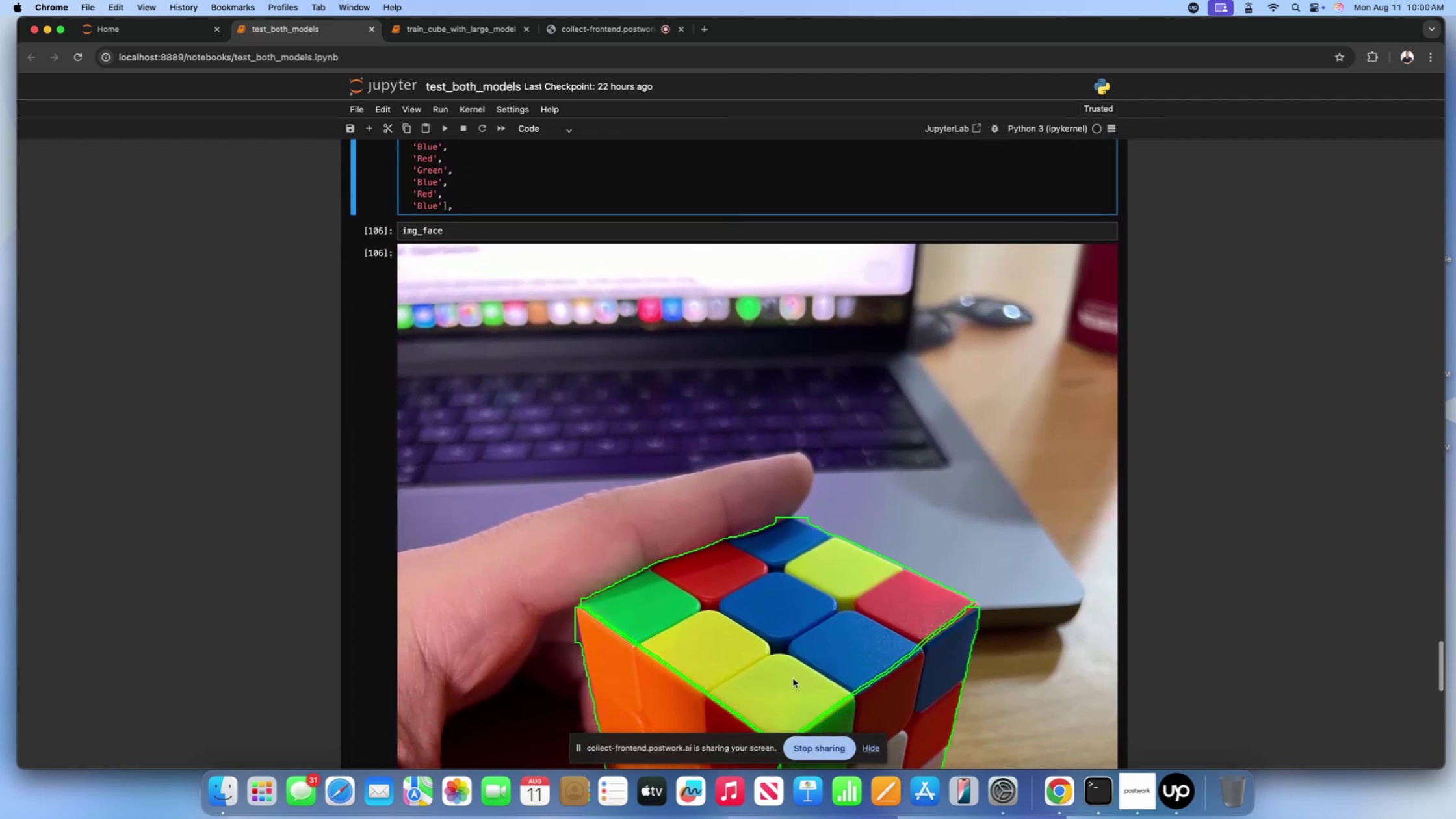 
scroll: coordinate [794, 679], scroll_direction: up, amount: 1.0
 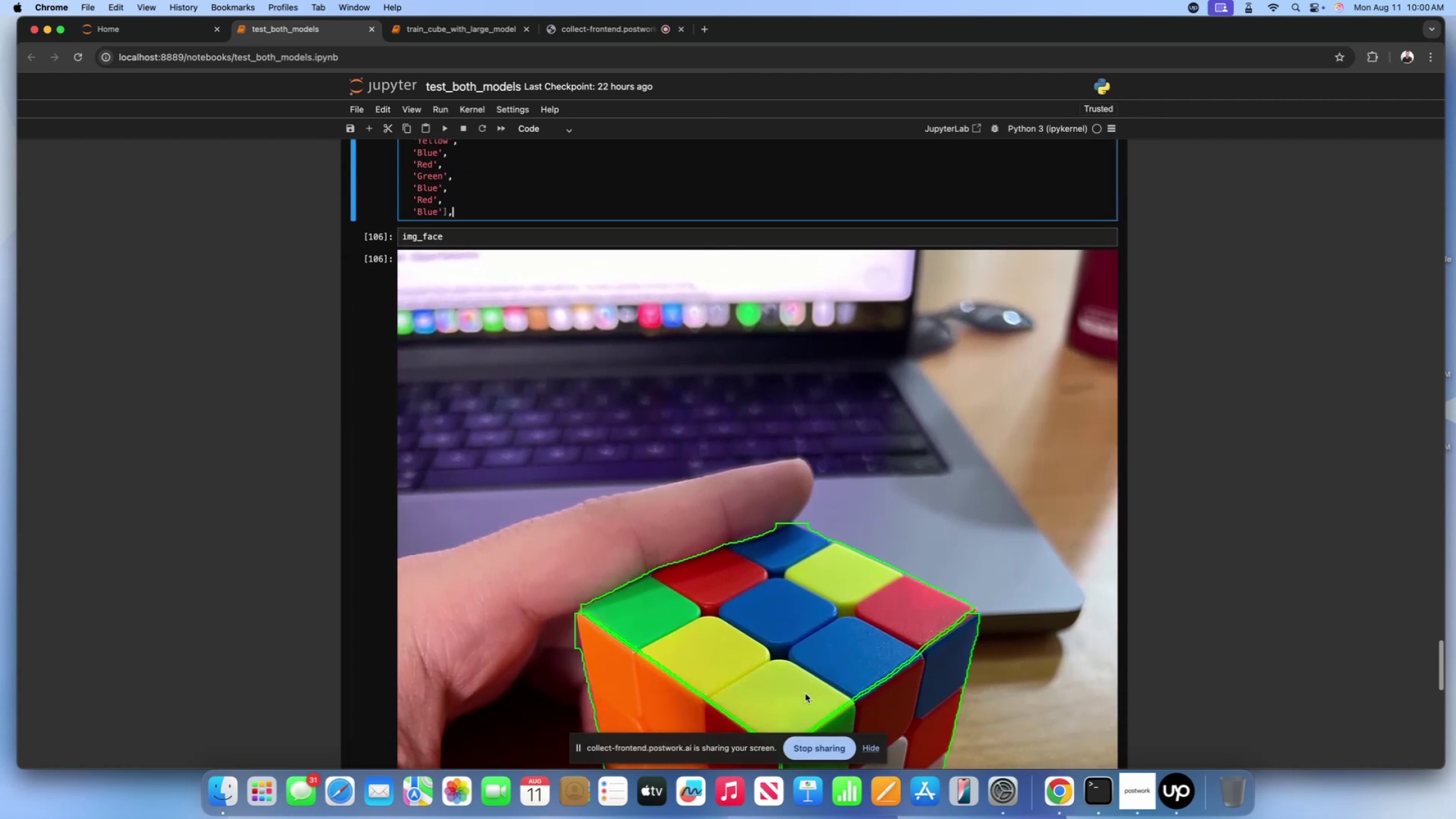 
left_click([805, 694])
 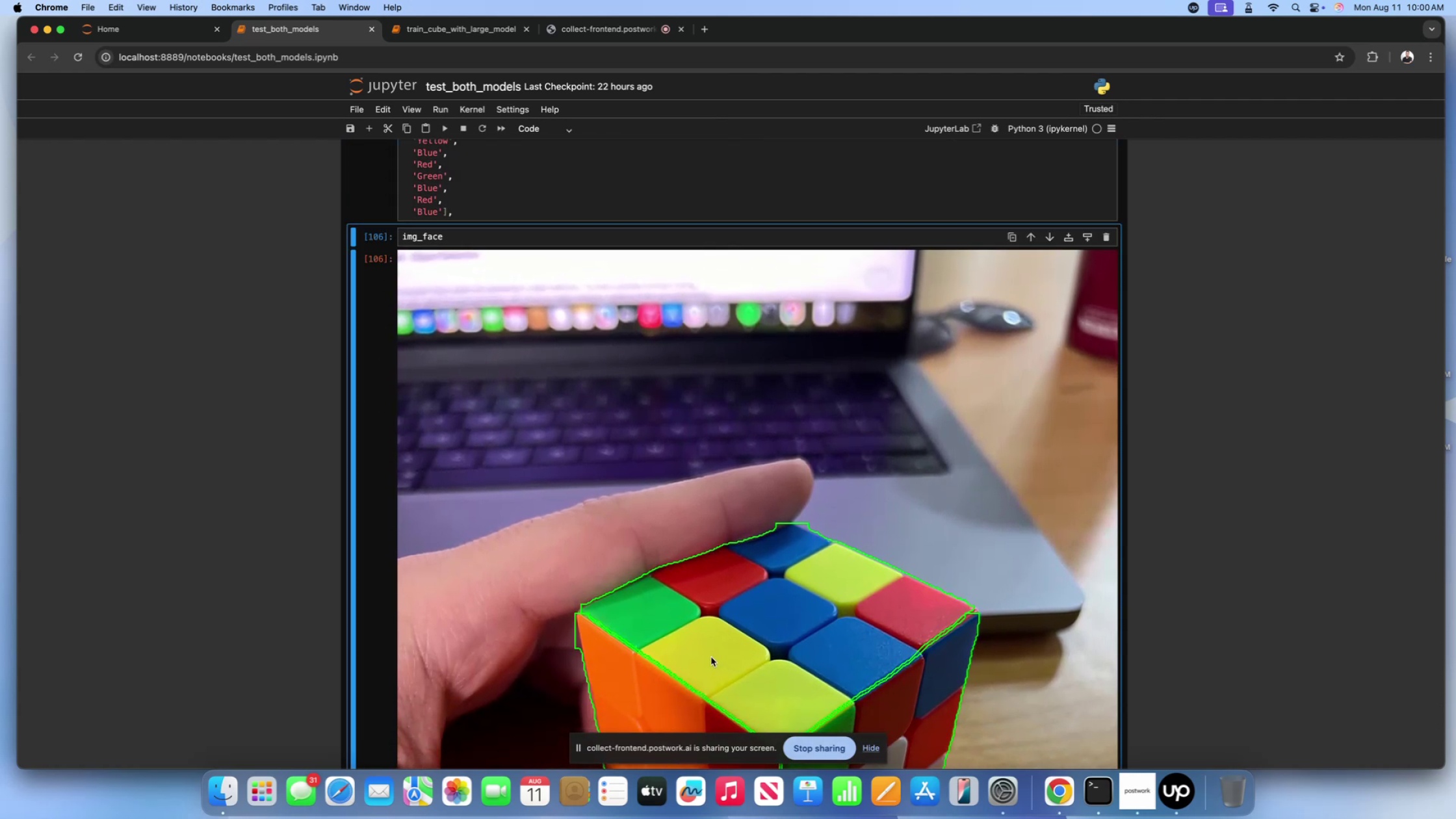 
left_click([711, 656])
 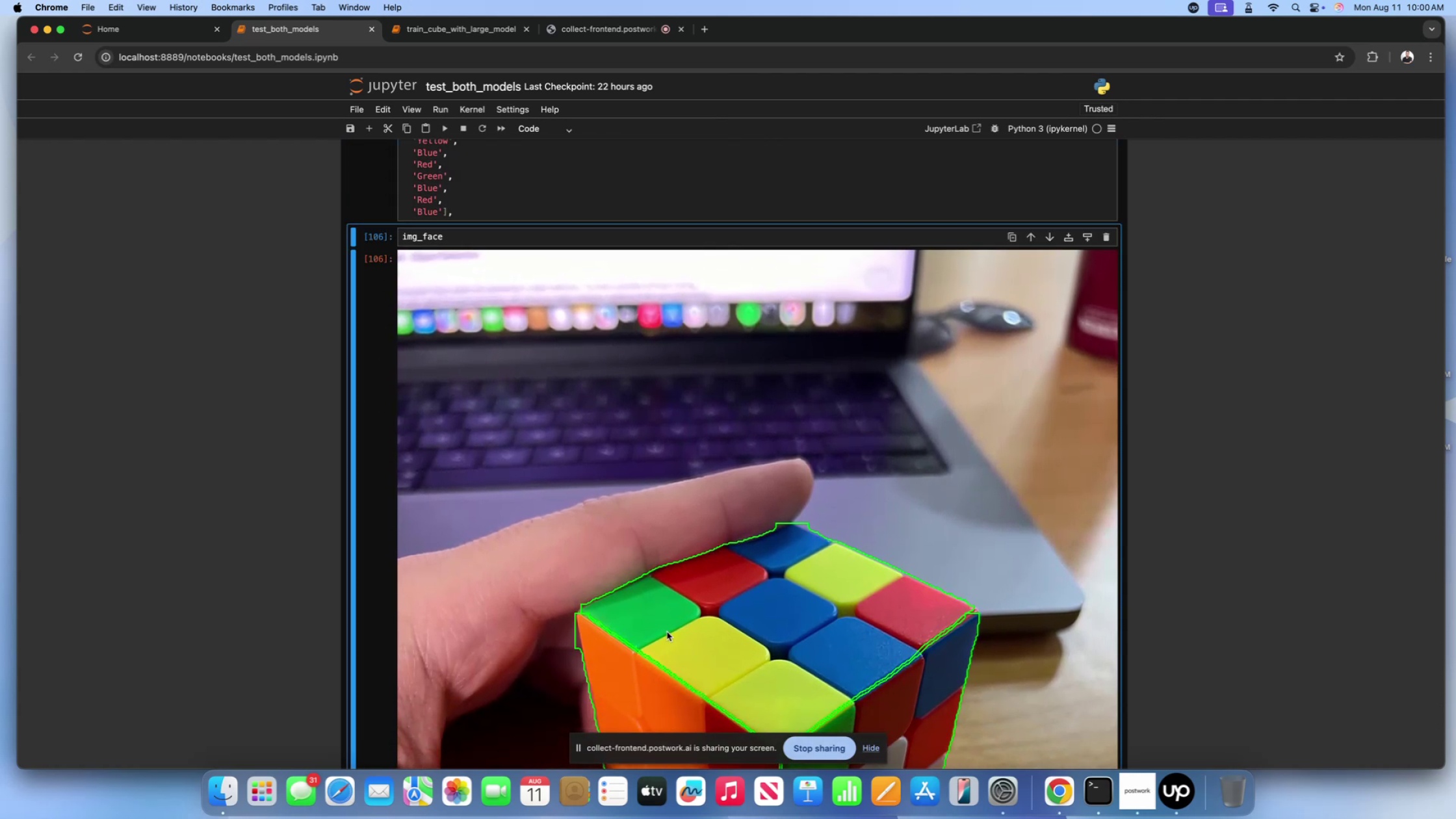 
scroll: coordinate [667, 632], scroll_direction: up, amount: 4.0
 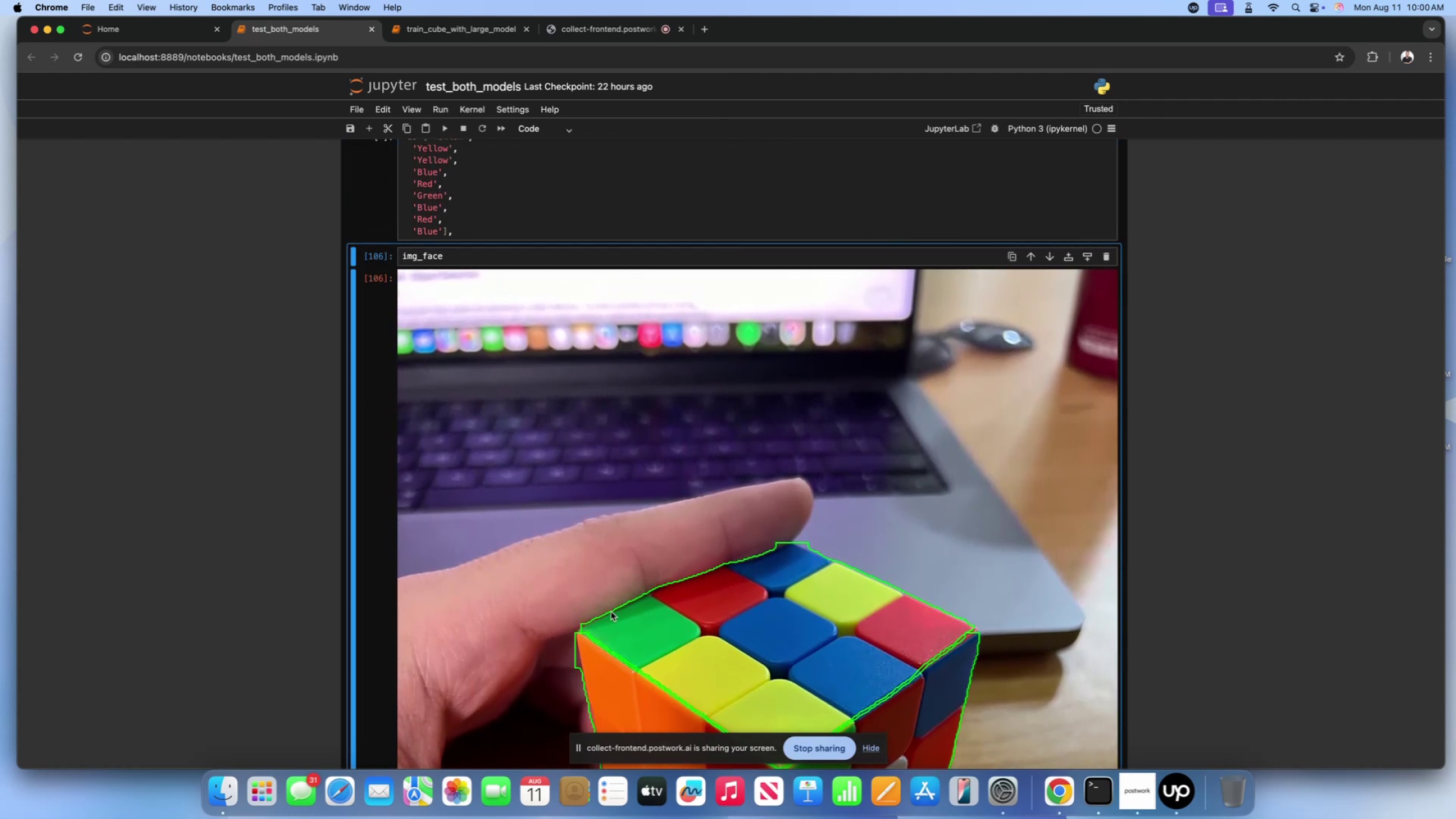 
scroll: coordinate [610, 610], scroll_direction: down, amount: 5.0
 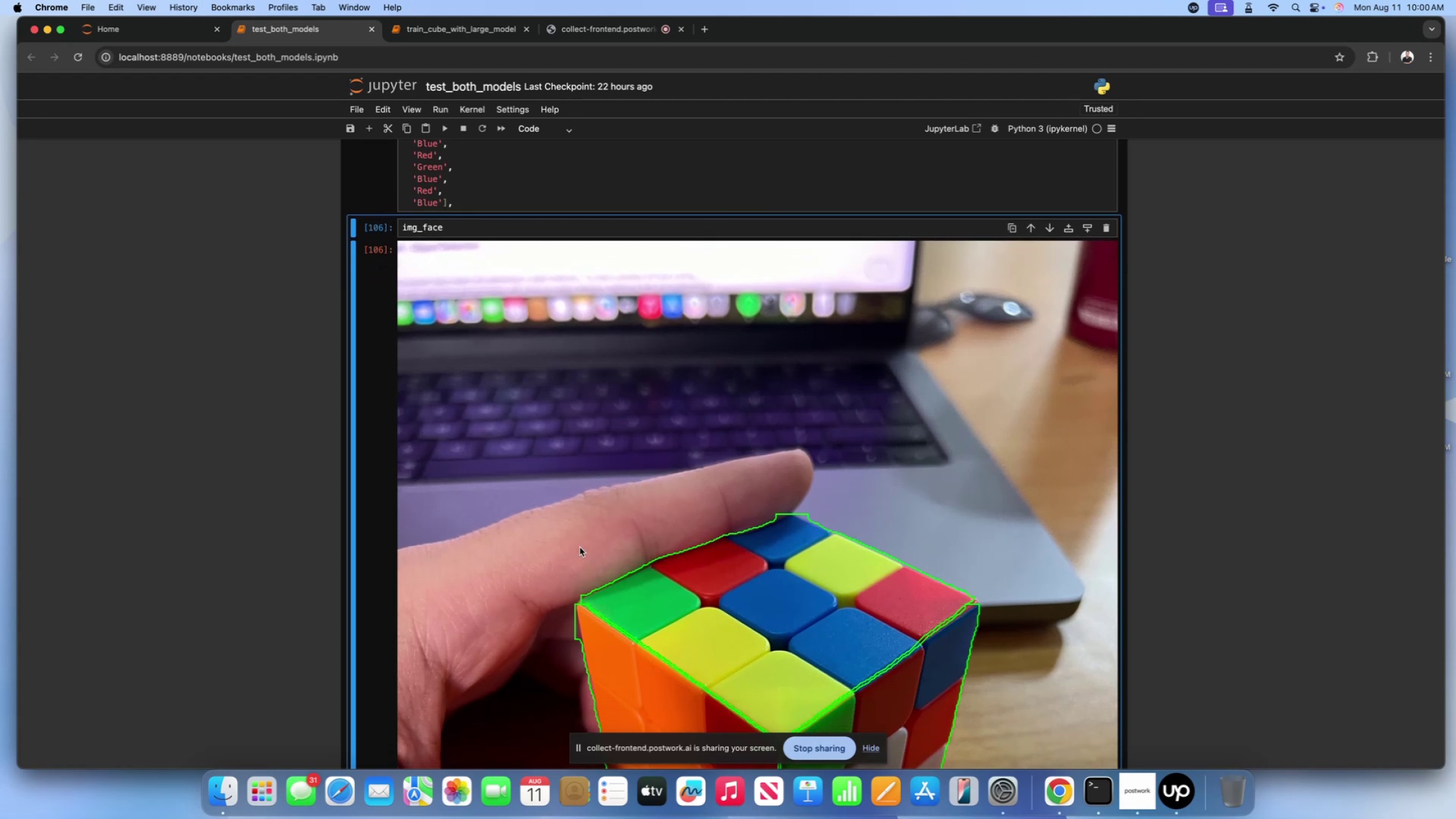 
scroll: coordinate [580, 547], scroll_direction: up, amount: 32.0
 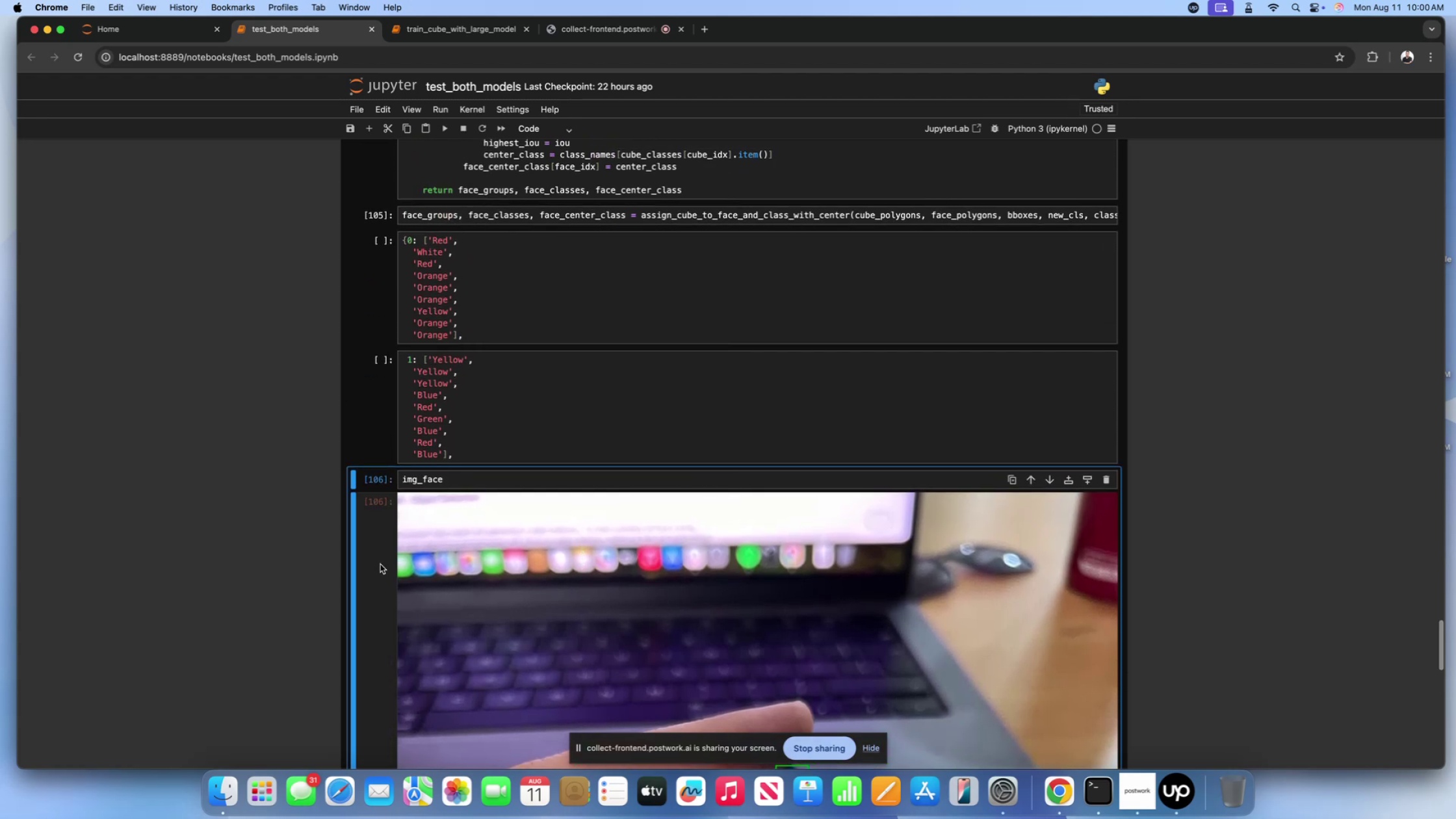 
scroll: coordinate [425, 580], scroll_direction: down, amount: 138.0
 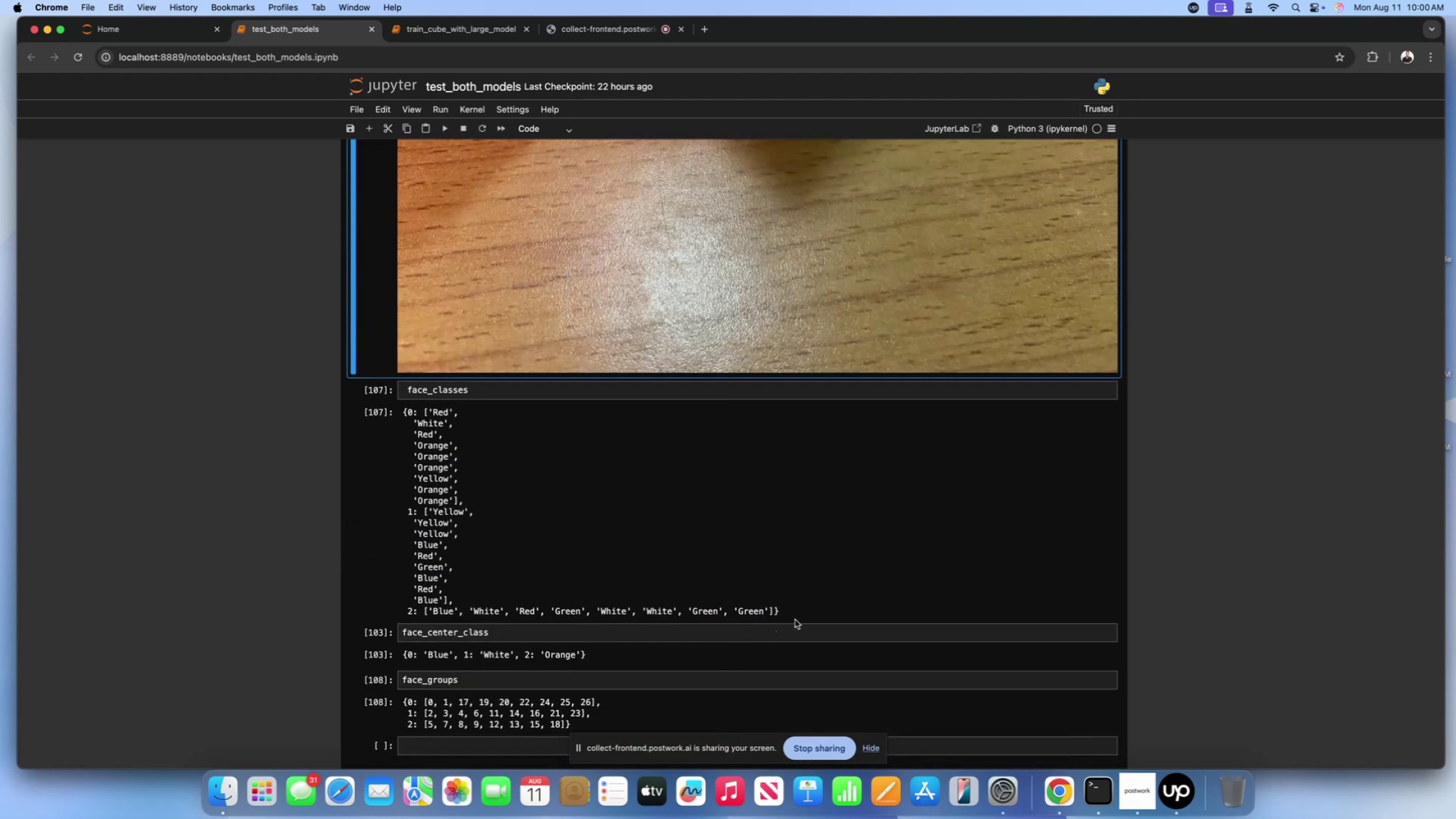 
left_click_drag(start_coordinate=[814, 613], to_coordinate=[401, 612])
 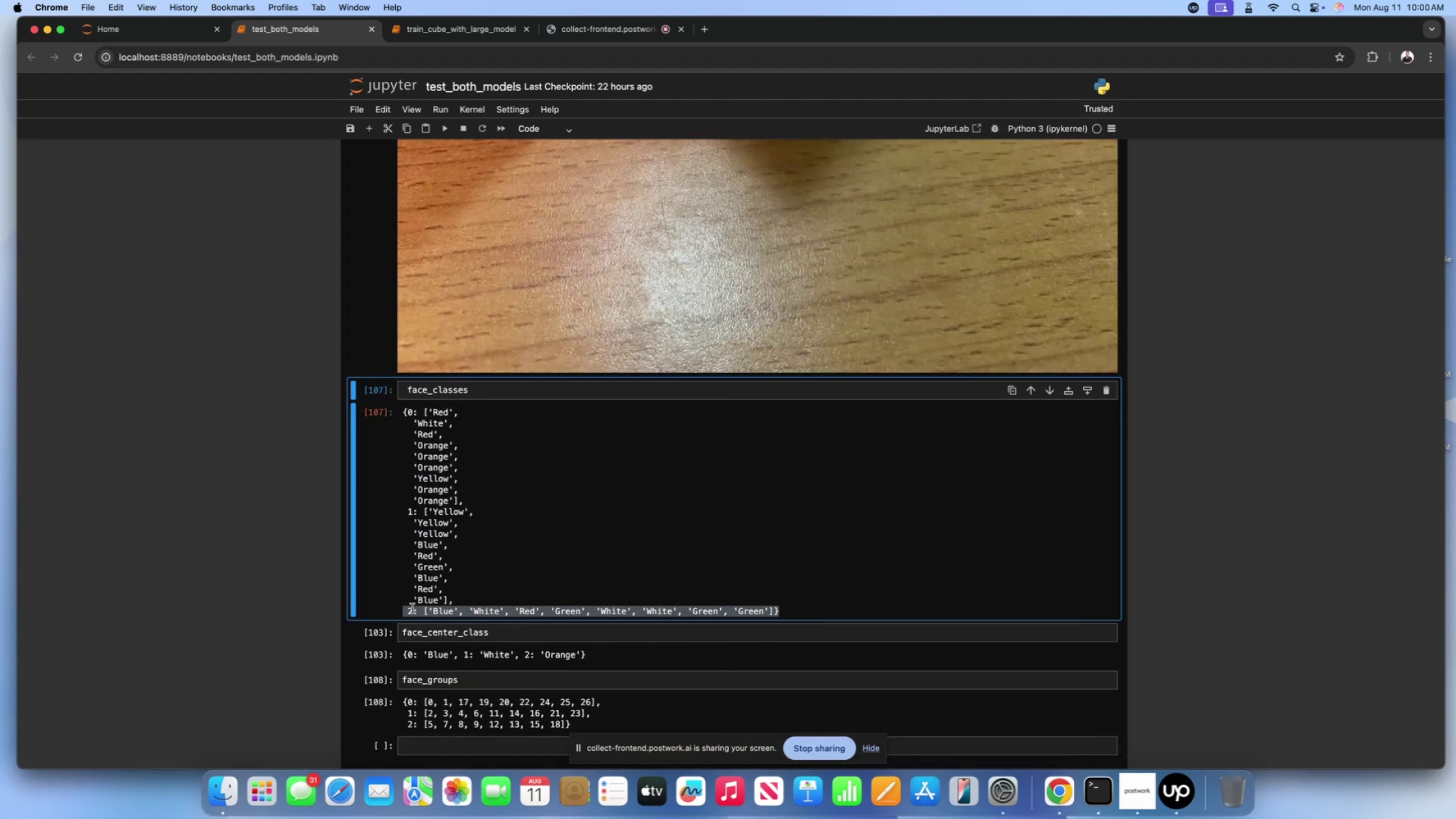 
key(Meta+CommandLeft)
 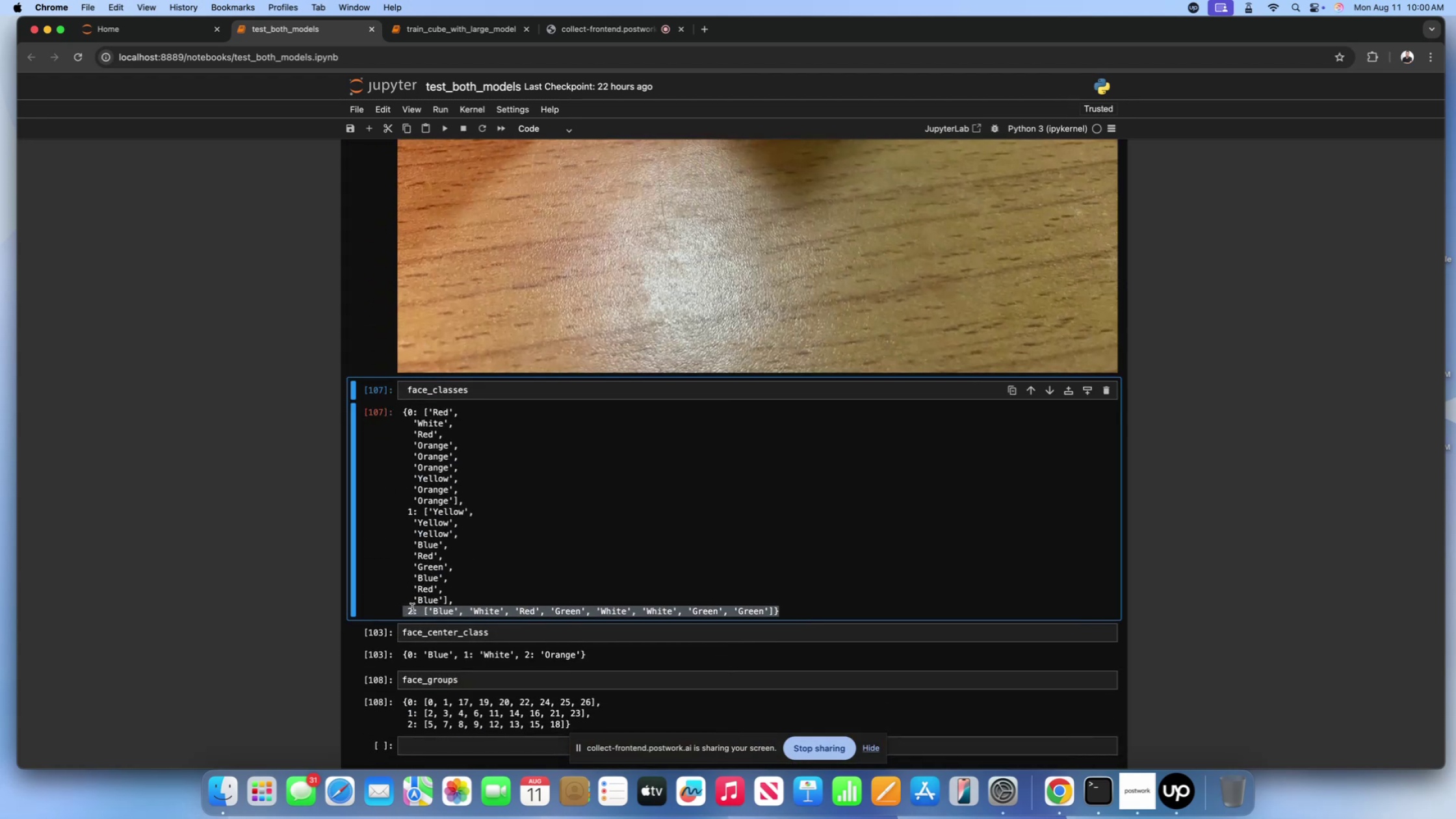 
key(Meta+C)
 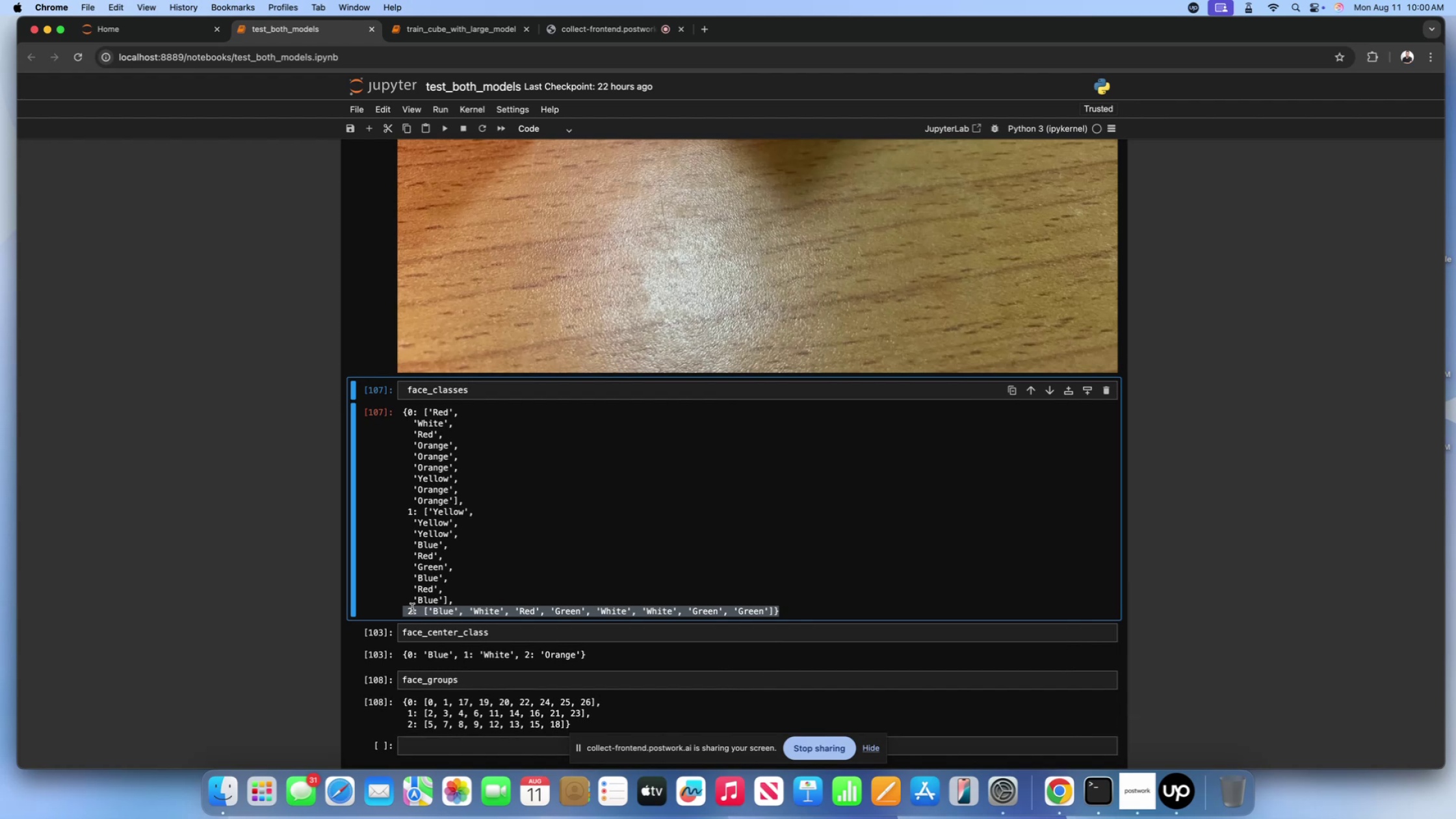 
scroll: coordinate [573, 535], scroll_direction: up, amount: 139.0
 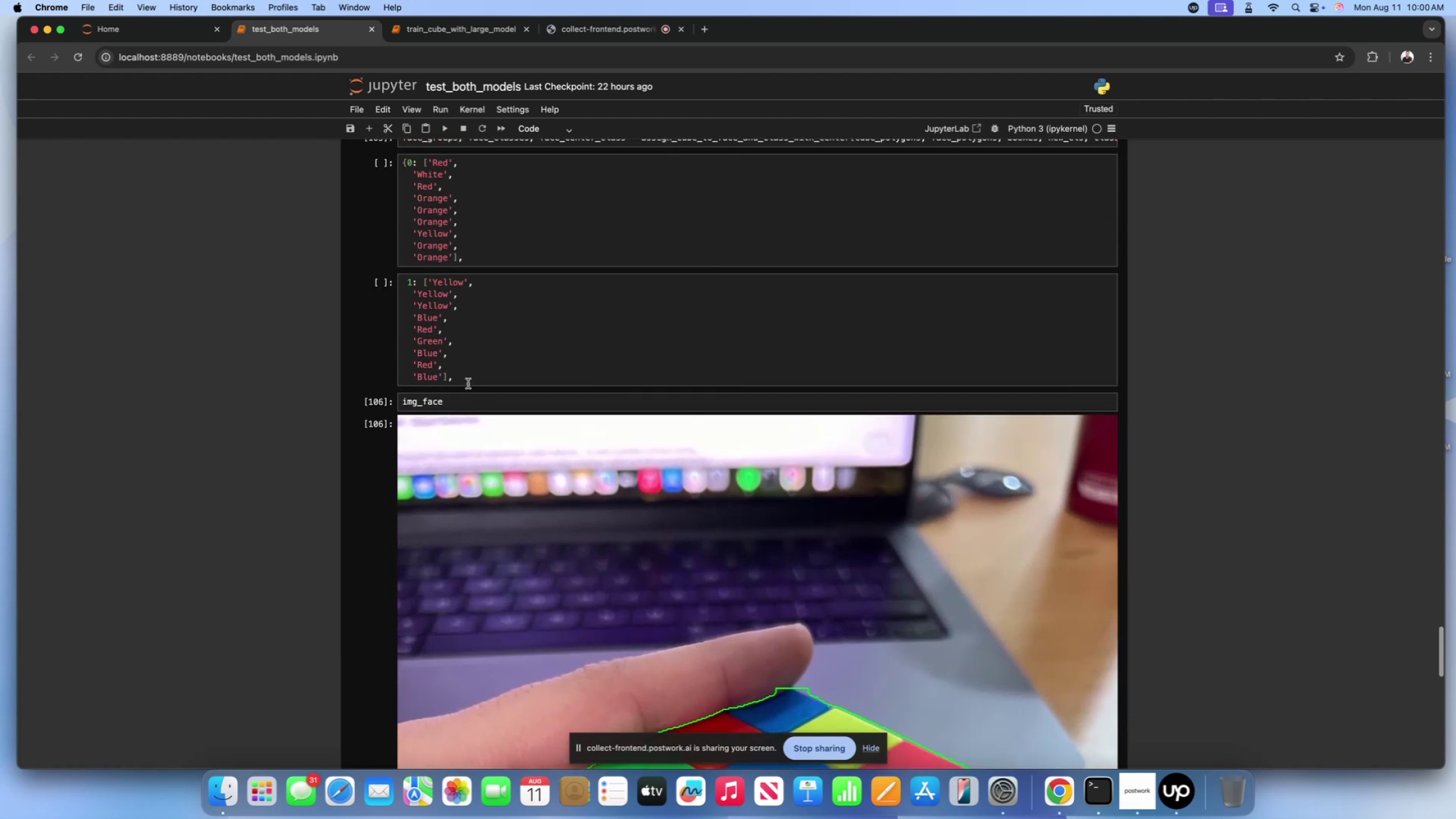 
left_click([468, 384])
 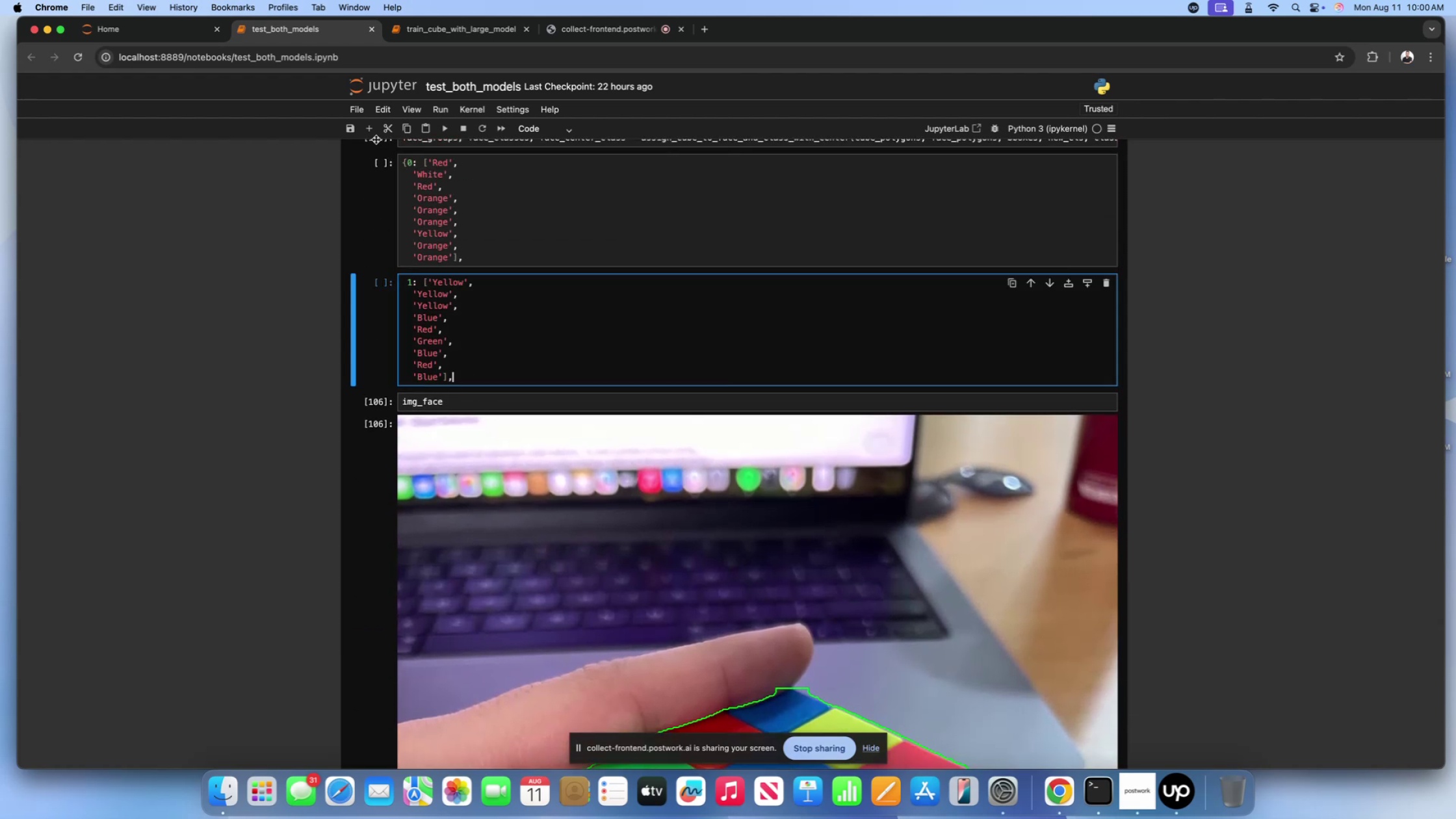 
left_click([372, 131])
 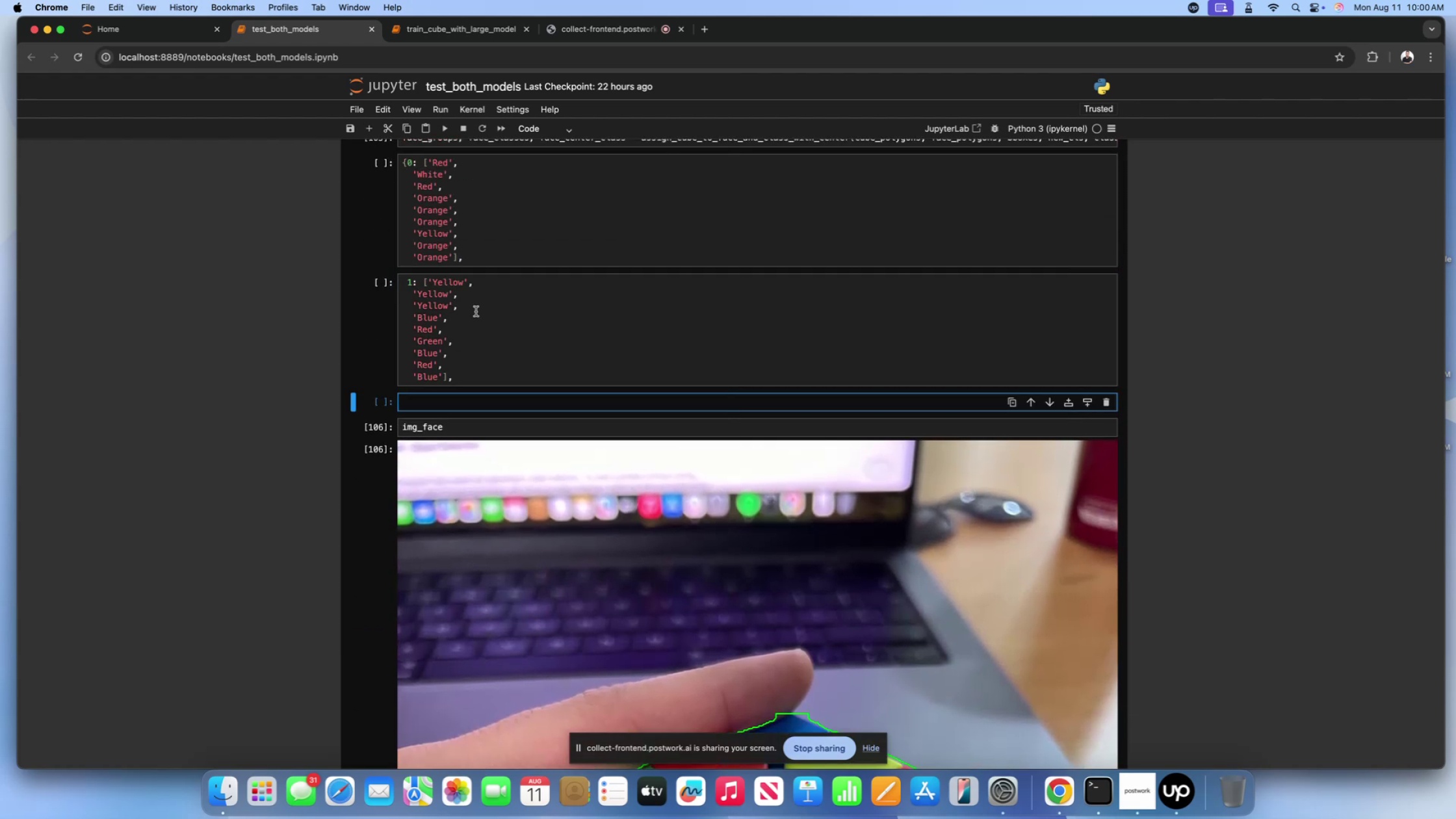 
key(Meta+V)
 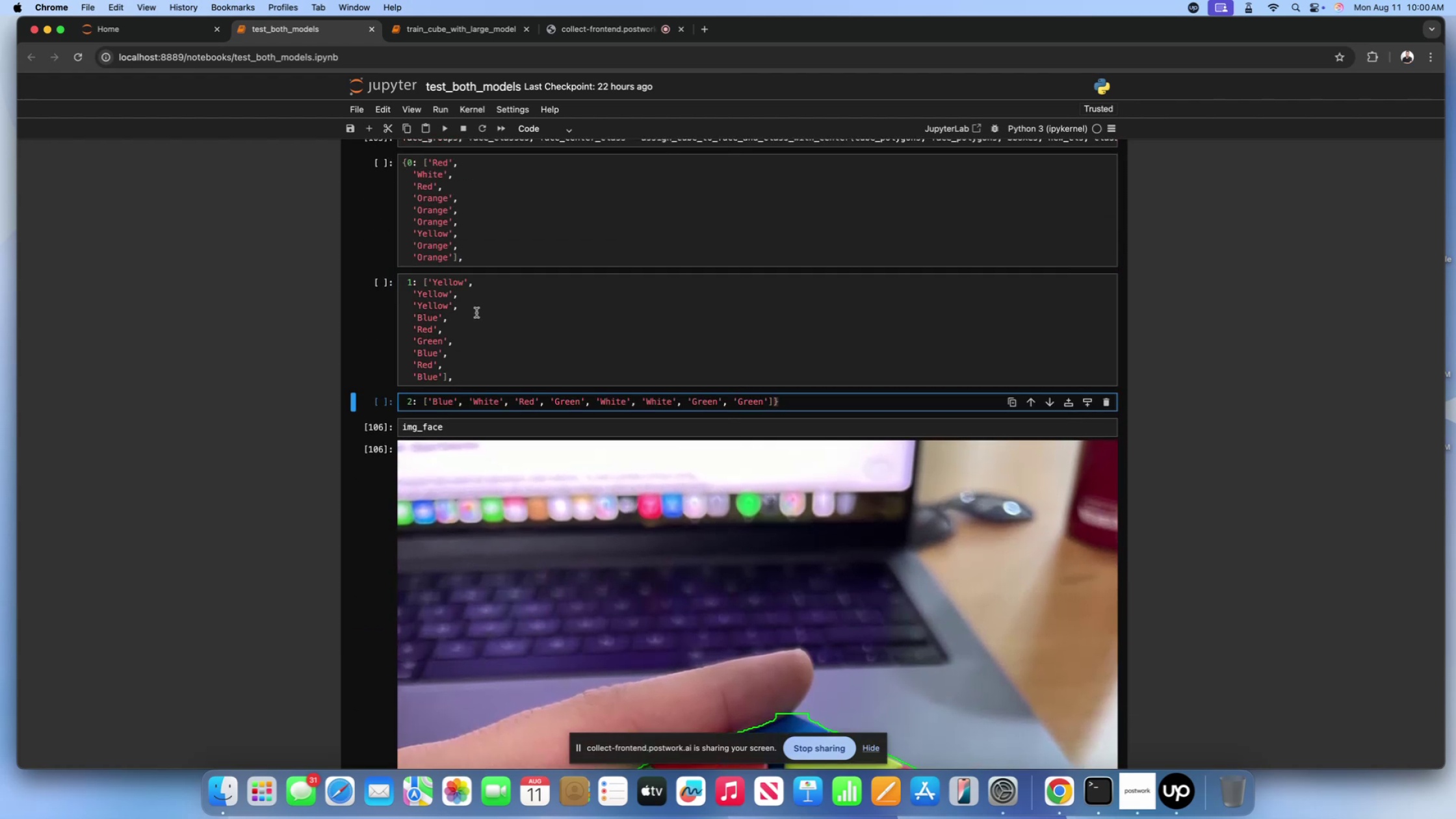 
scroll: coordinate [582, 363], scroll_direction: down, amount: 16.0
 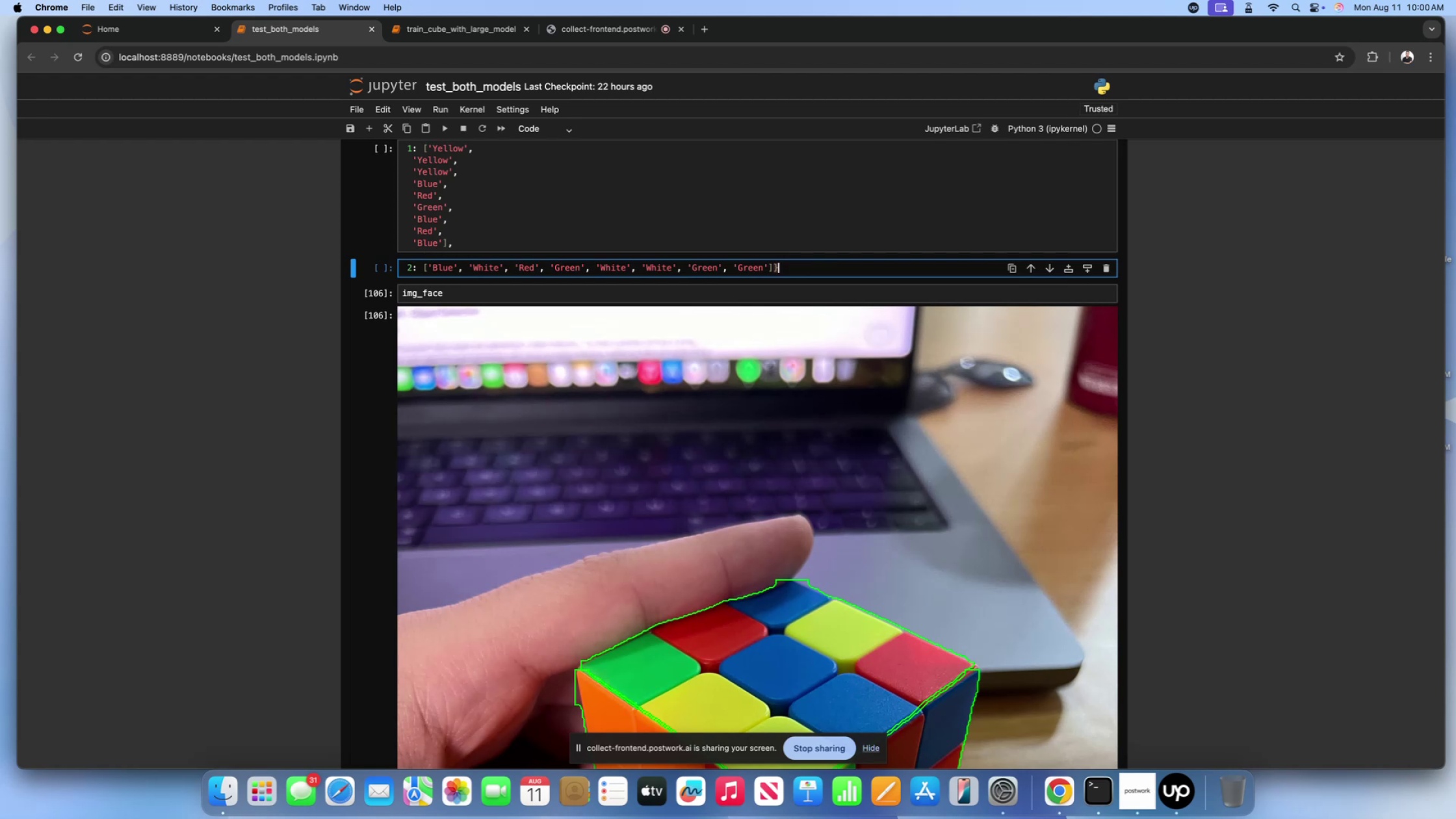 
wait(10.3)
 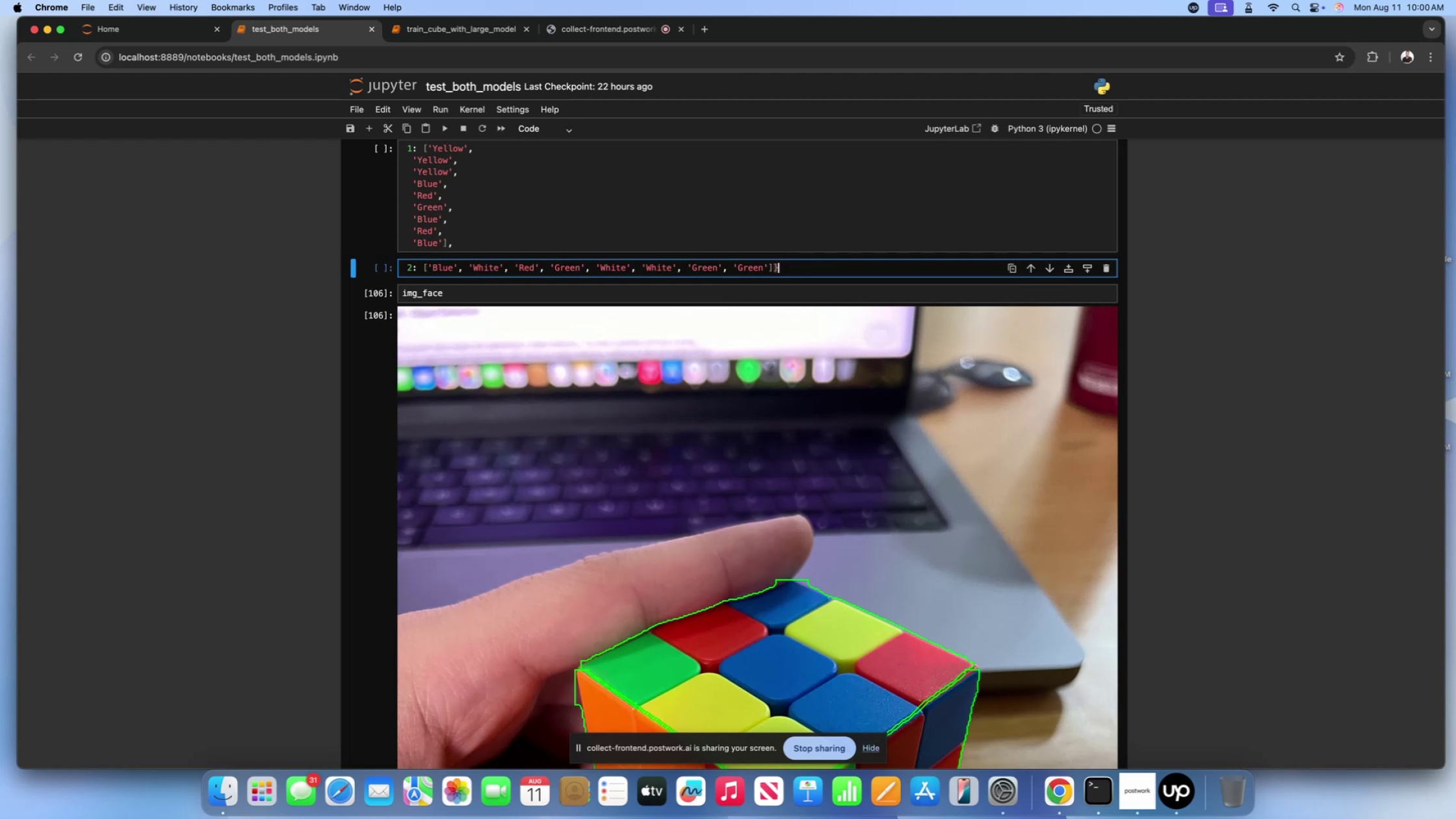 
scroll: coordinate [724, 485], scroll_direction: up, amount: 4.0
 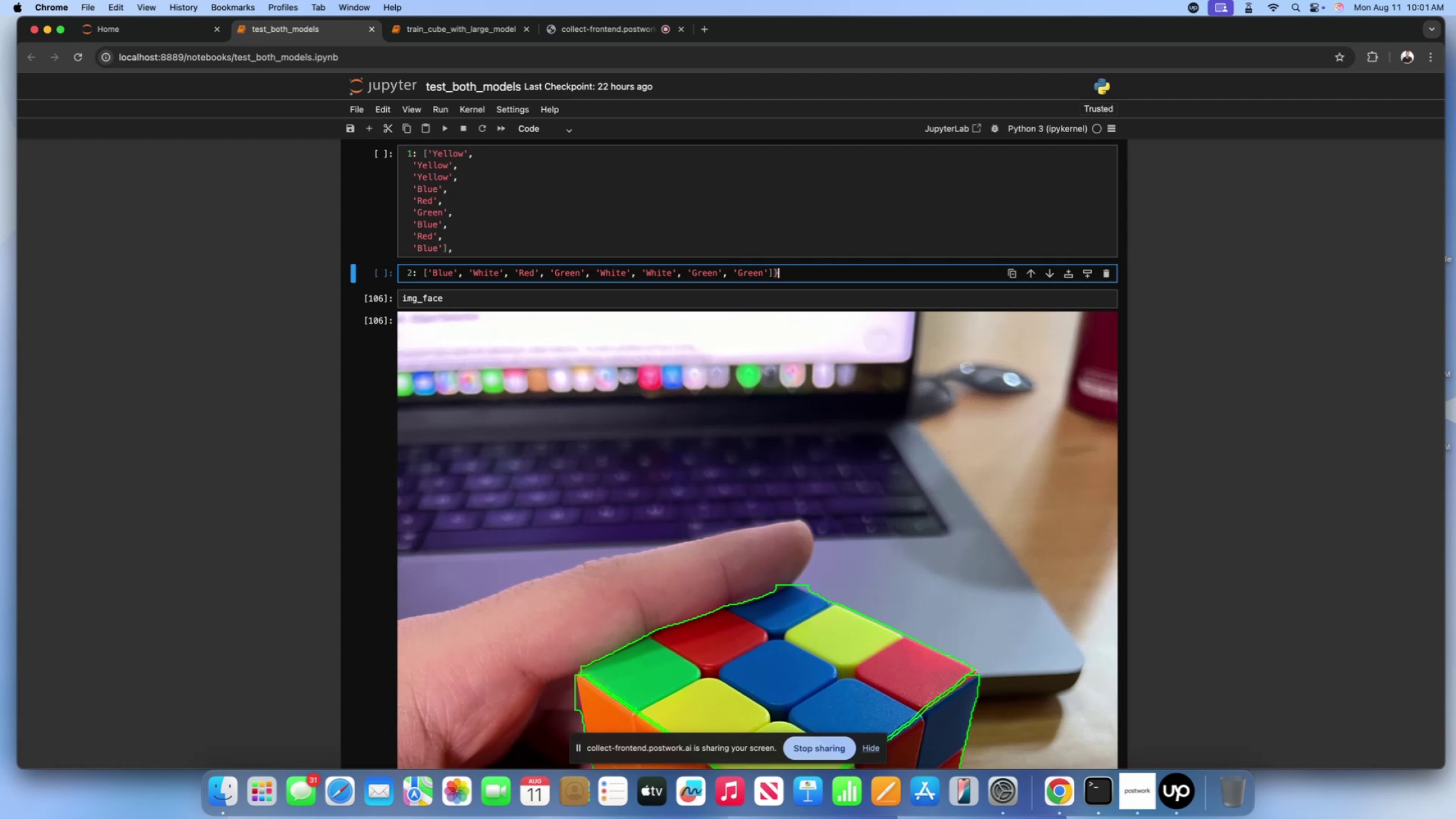 
wait(19.51)
 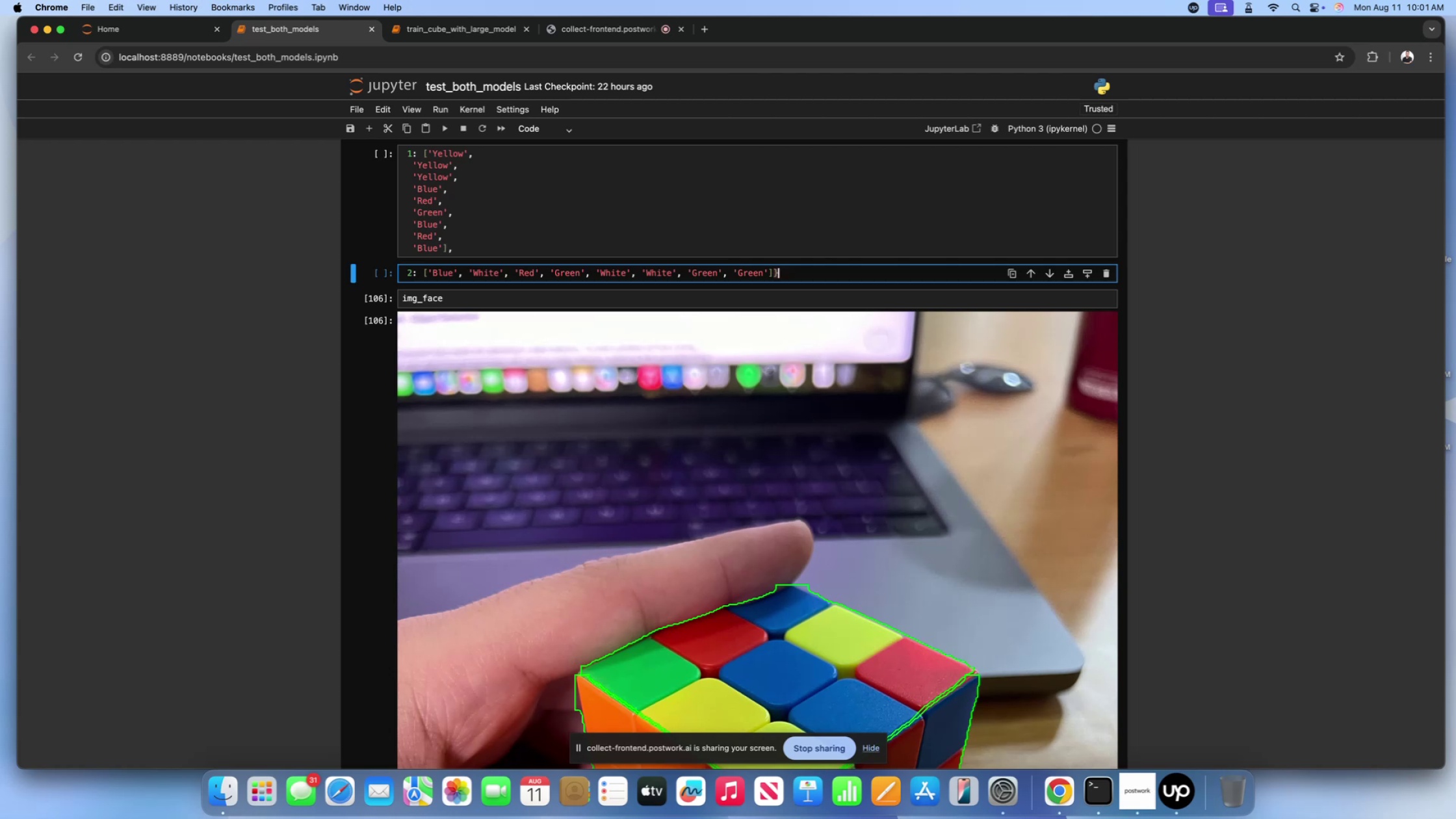 
scroll: coordinate [585, 450], scroll_direction: up, amount: 4.0
 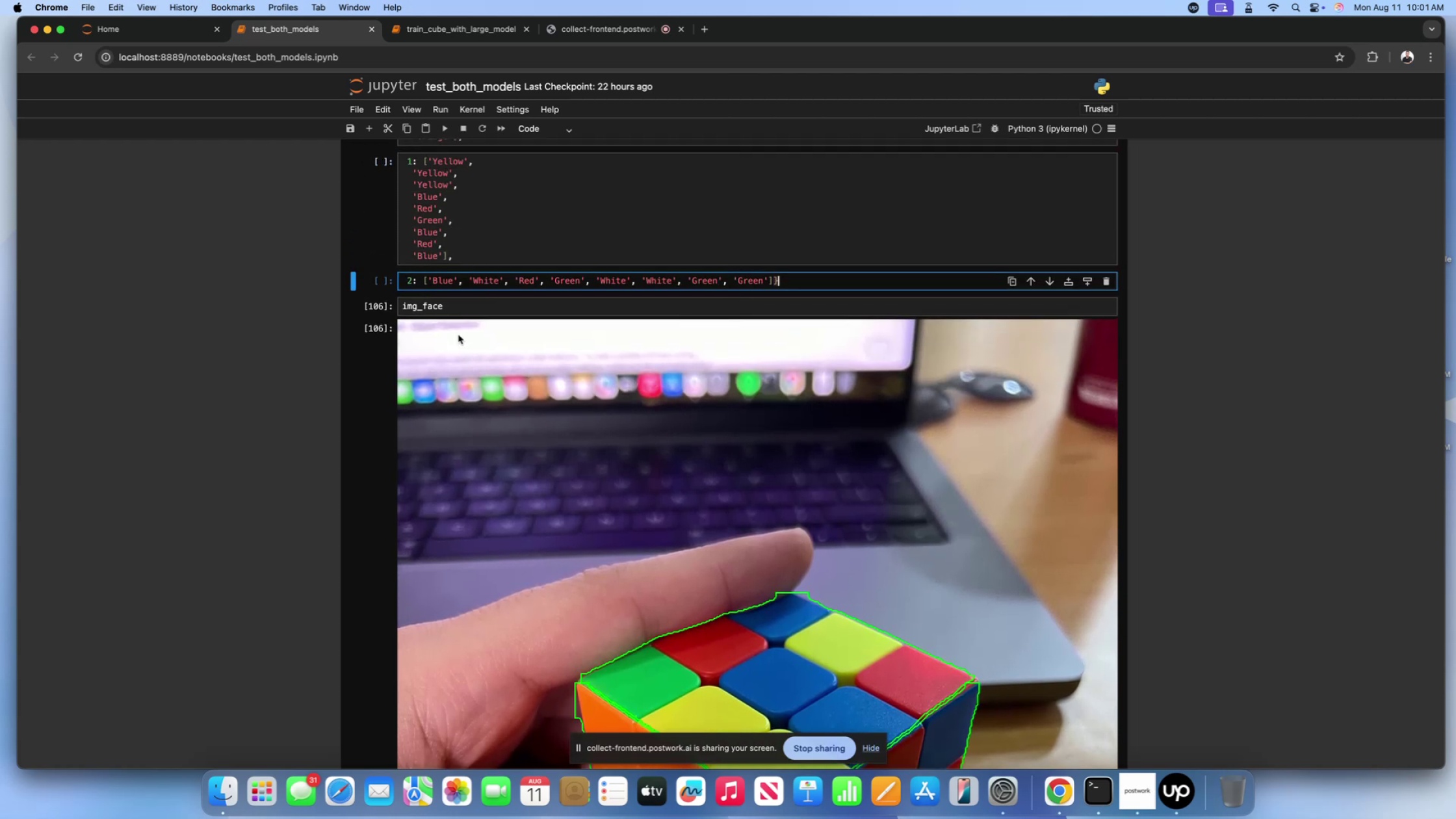 
scroll: coordinate [675, 356], scroll_direction: down, amount: 19.0
 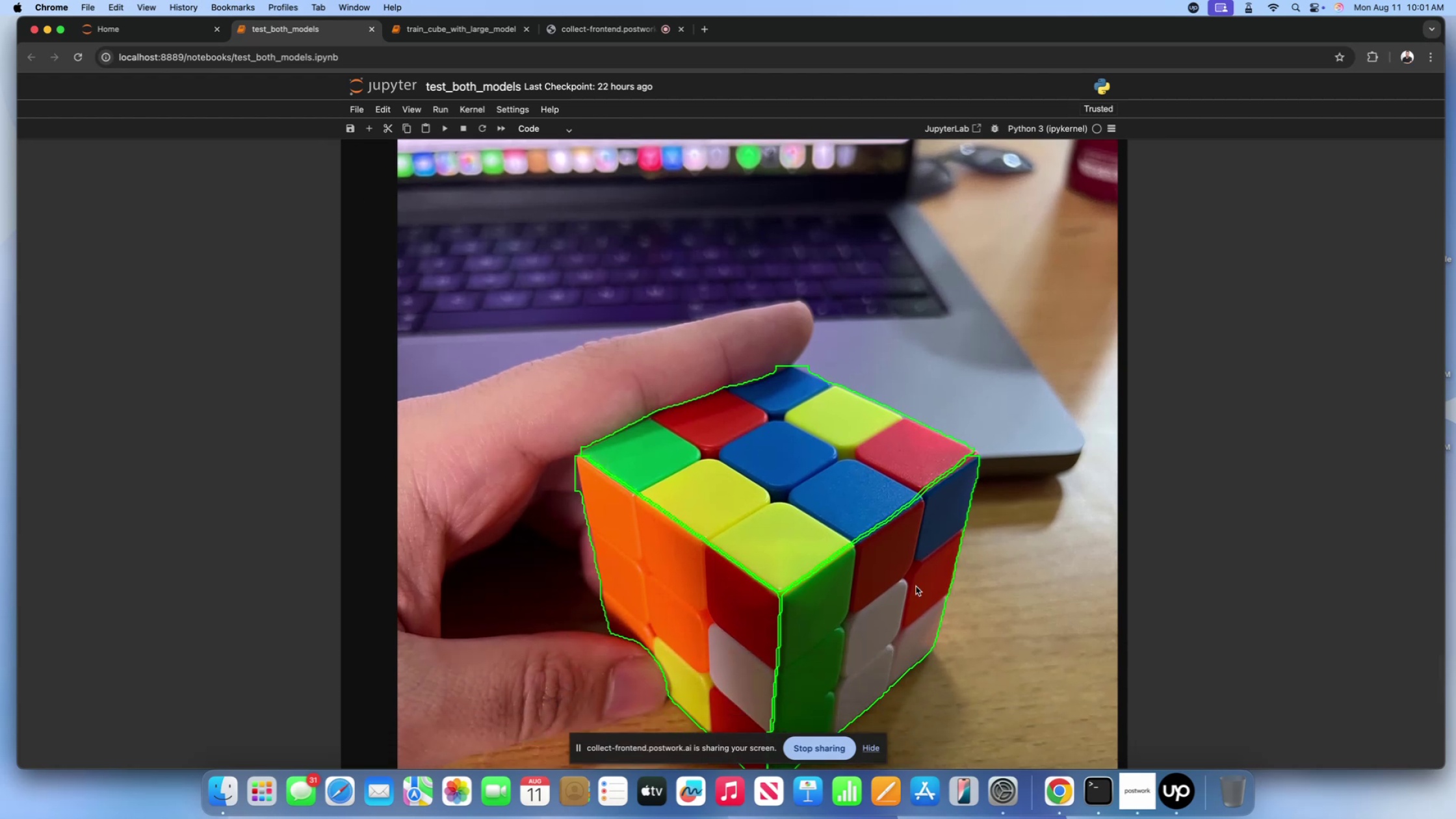 
scroll: coordinate [895, 572], scroll_direction: up, amount: 36.0
 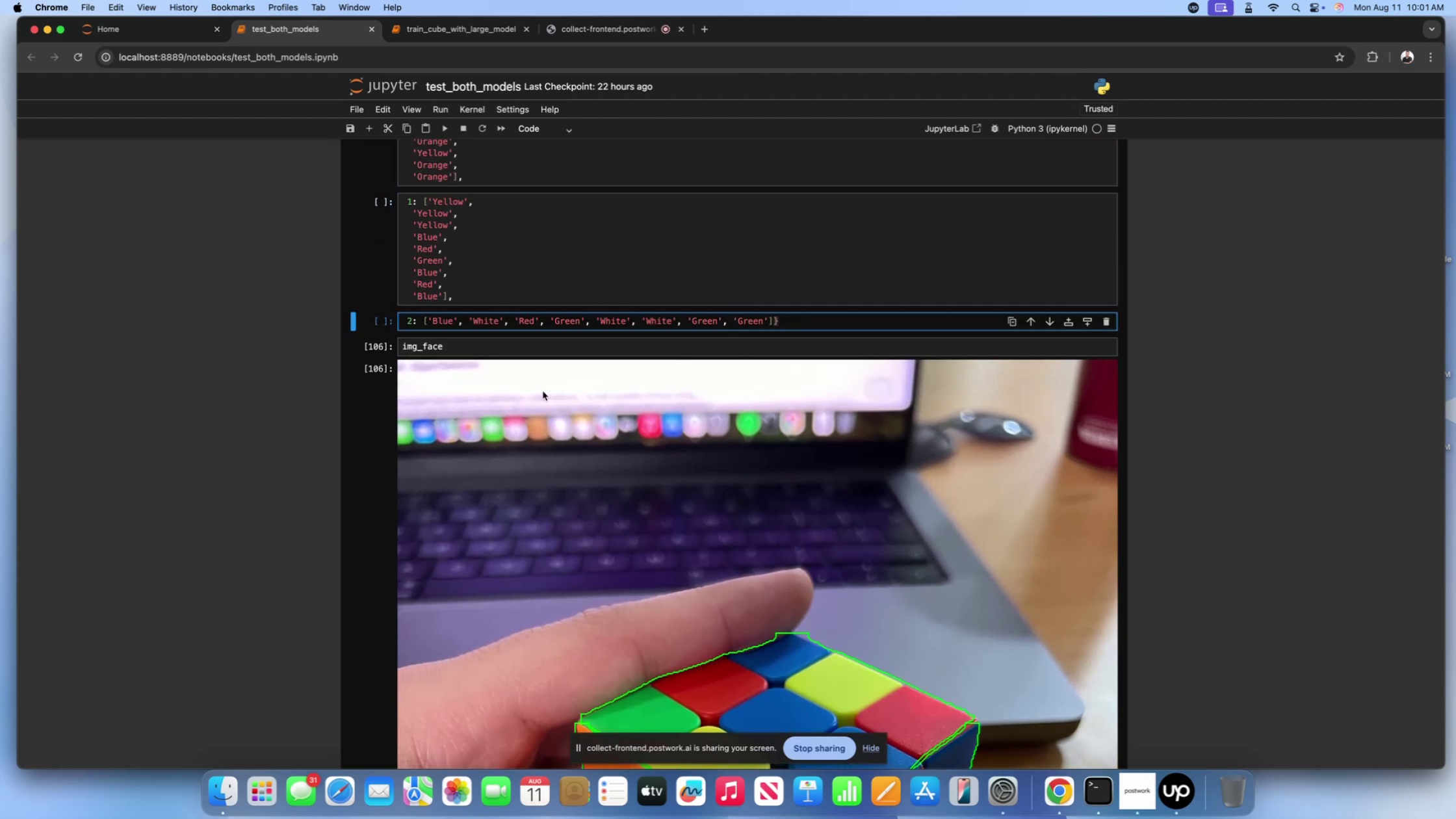 
scroll: coordinate [725, 467], scroll_direction: down, amount: 46.0
 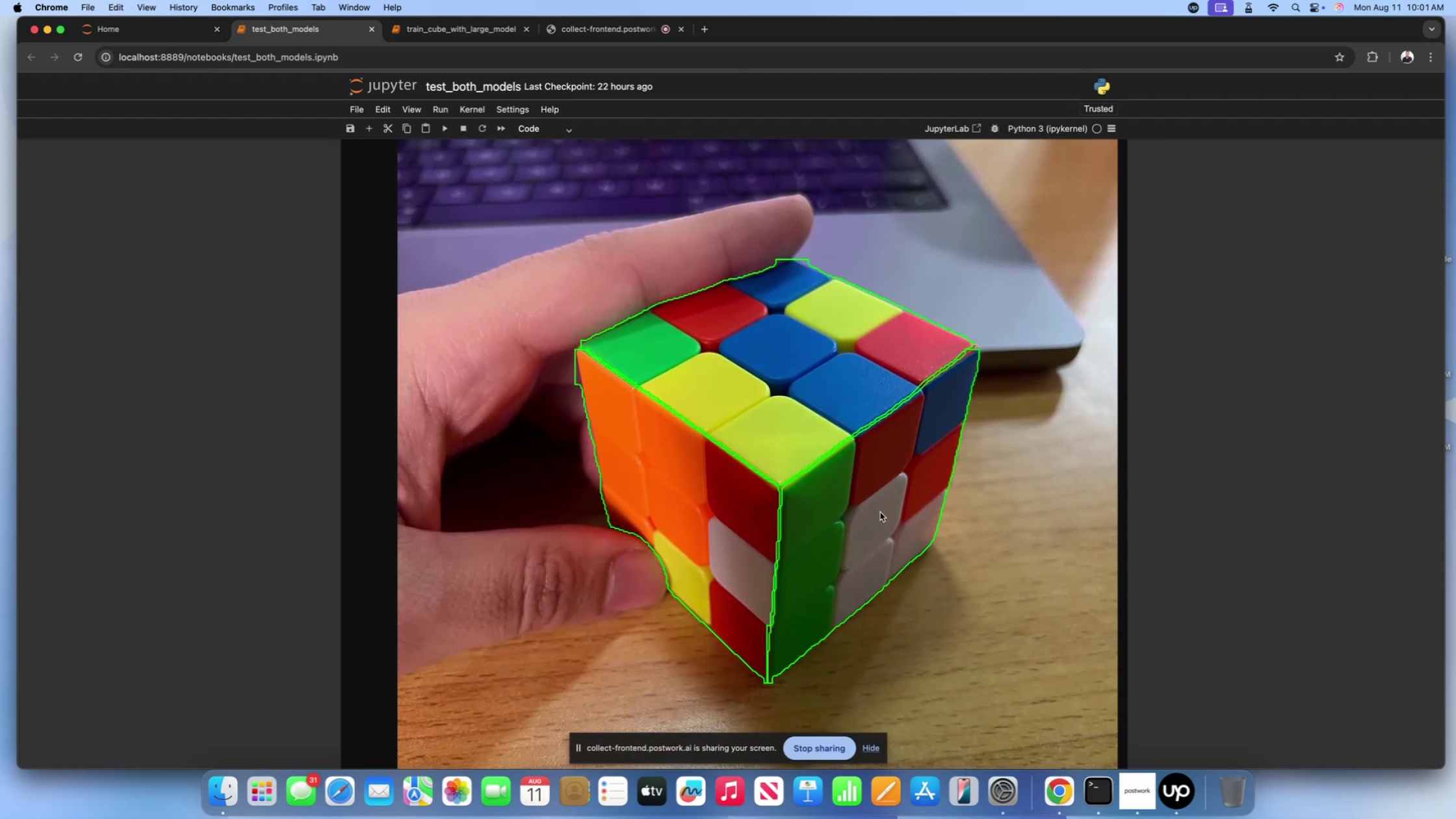 
scroll: coordinate [918, 478], scroll_direction: up, amount: 40.0
 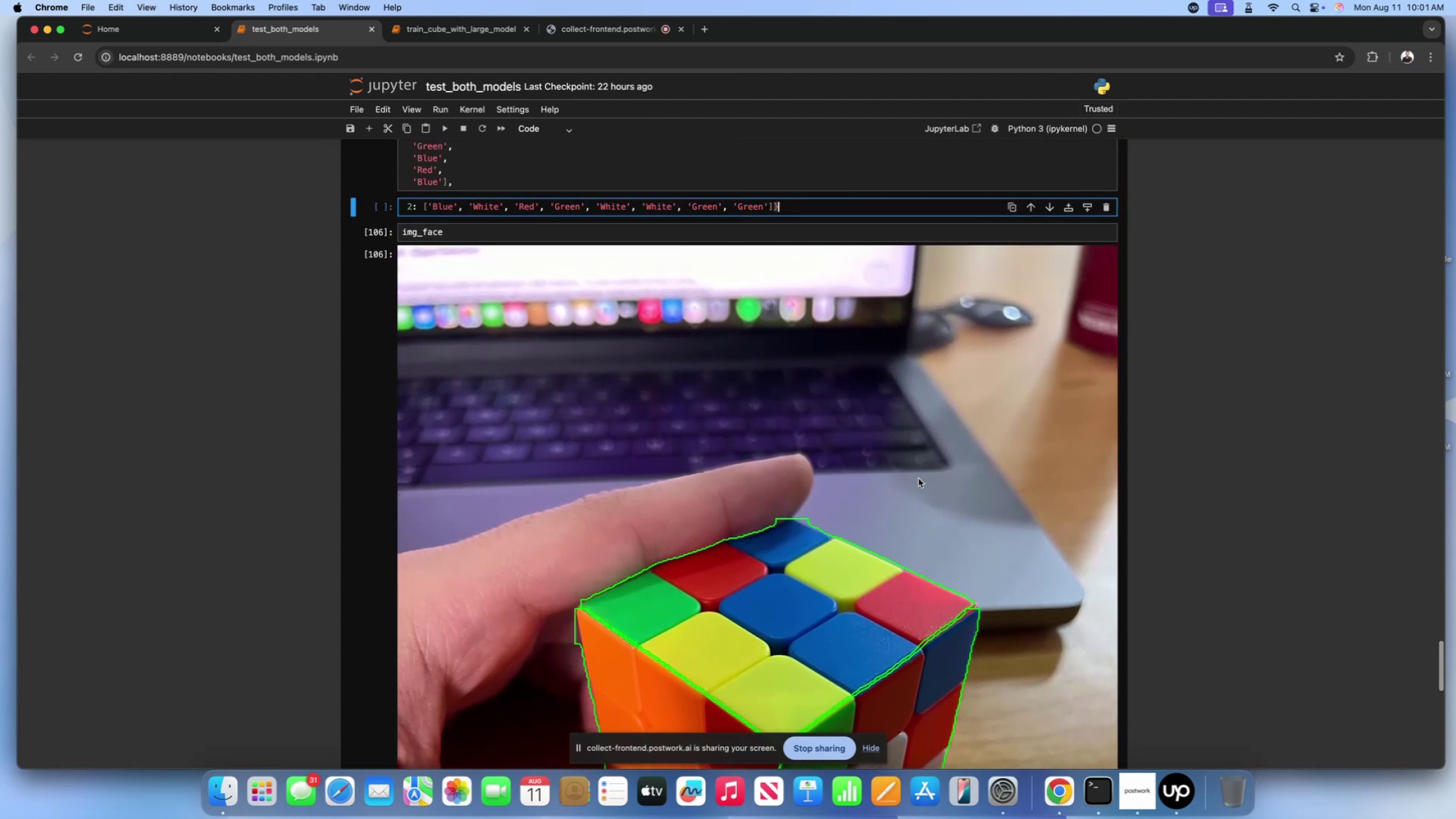 
scroll: coordinate [918, 478], scroll_direction: down, amount: 18.0
 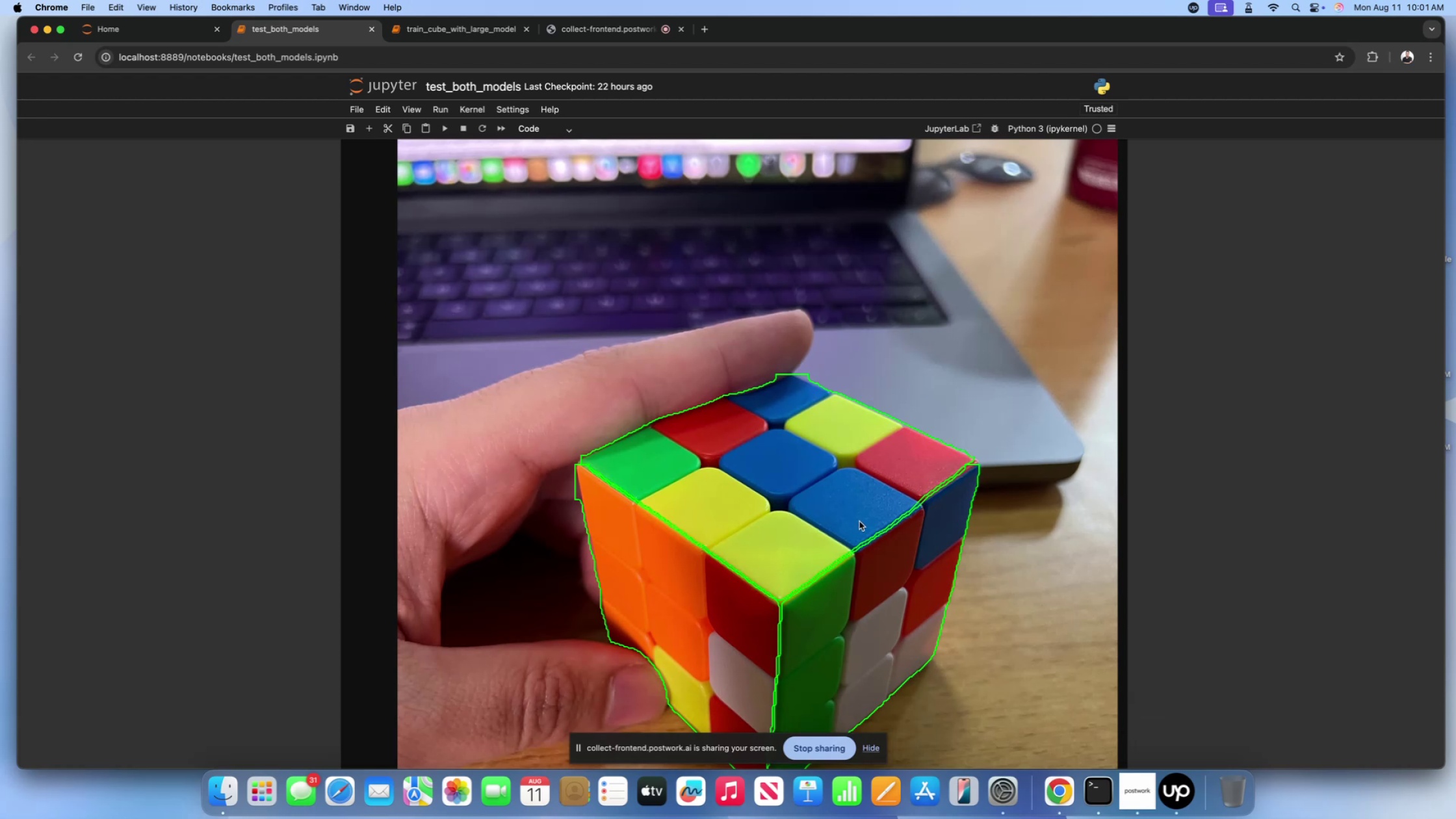 
scroll: coordinate [795, 434], scroll_direction: up, amount: 22.0
 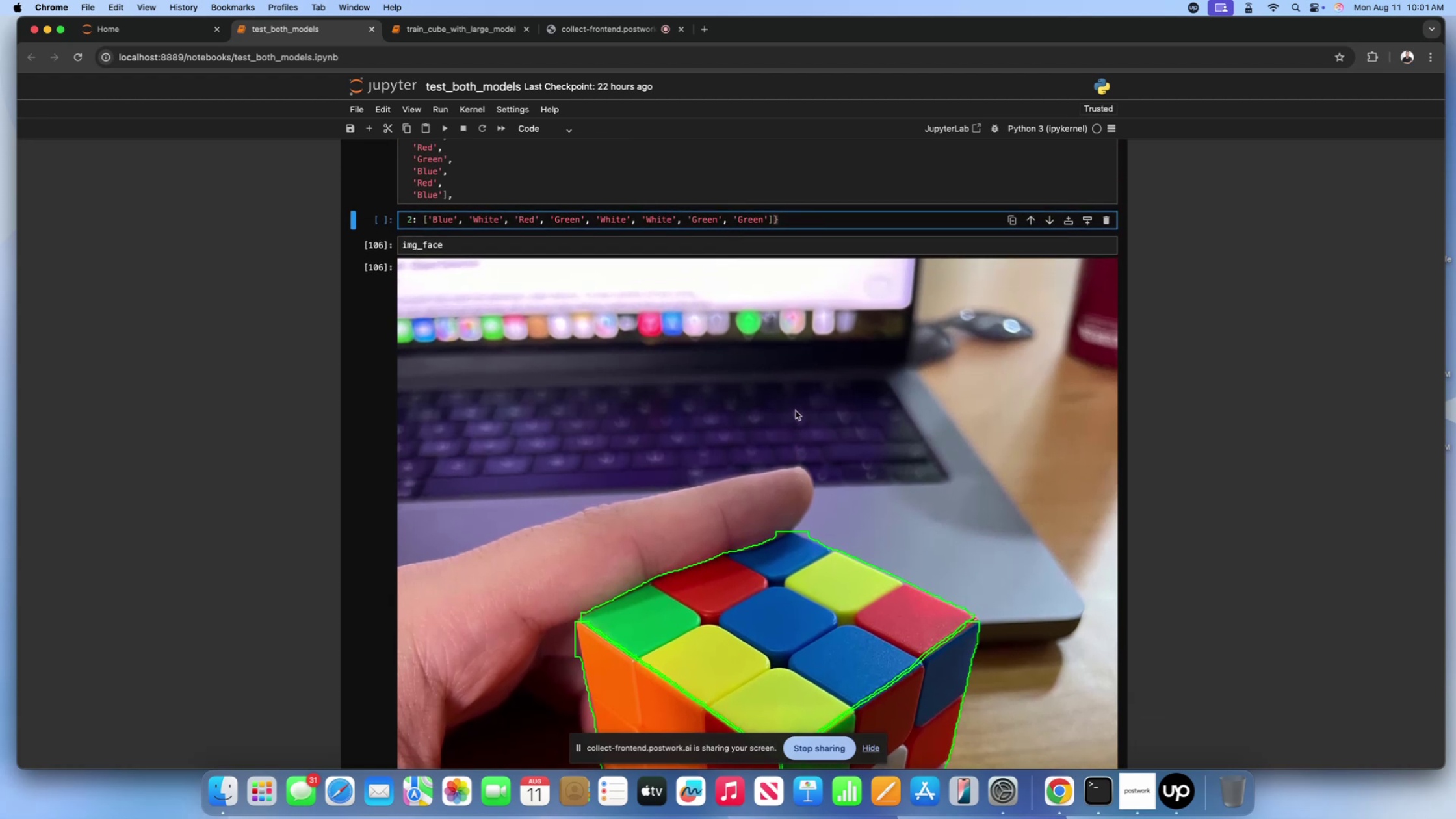 
scroll: coordinate [785, 409], scroll_direction: down, amount: 1.0
 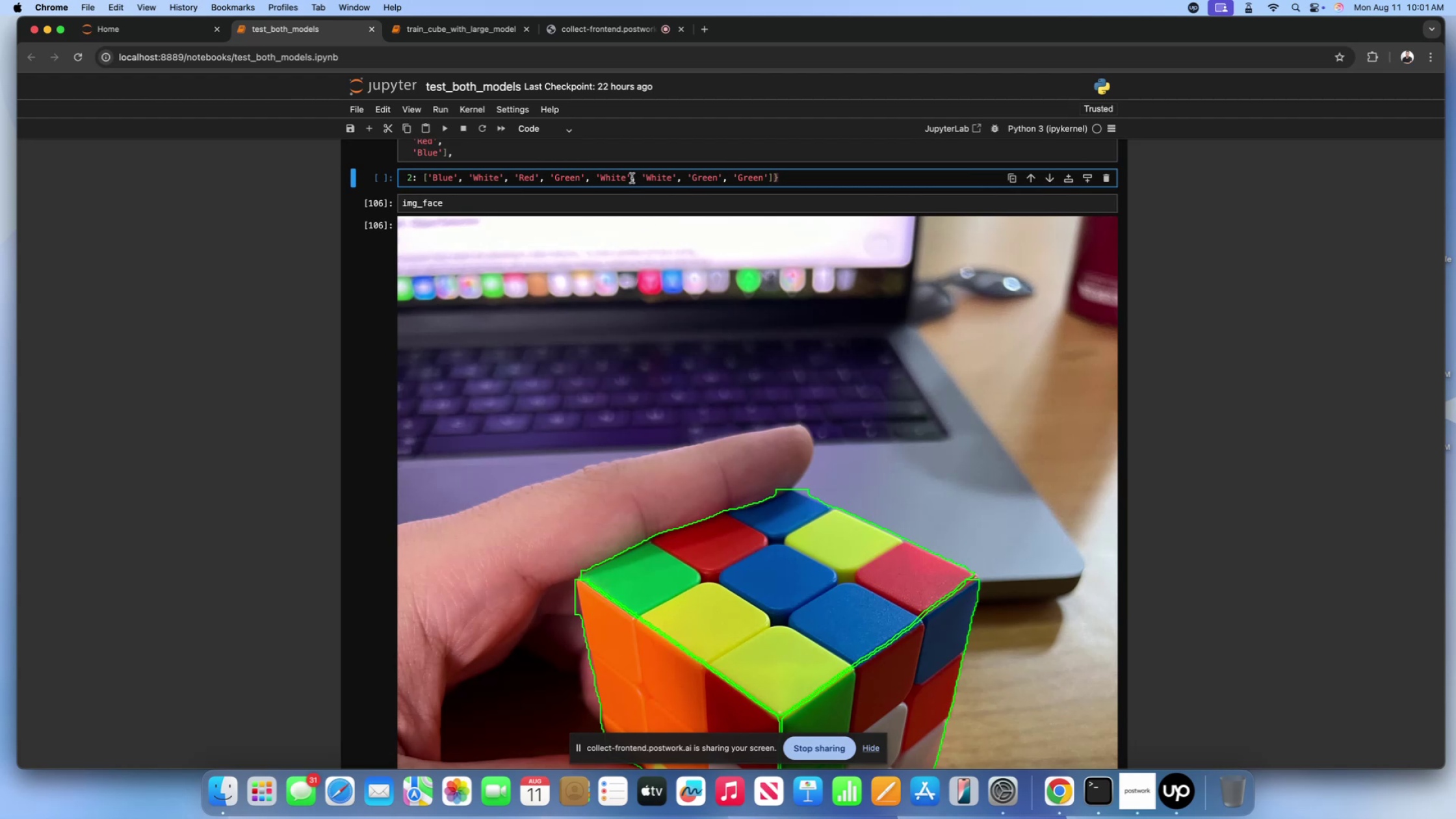 
left_click_drag(start_coordinate=[635, 178], to_coordinate=[595, 176])
 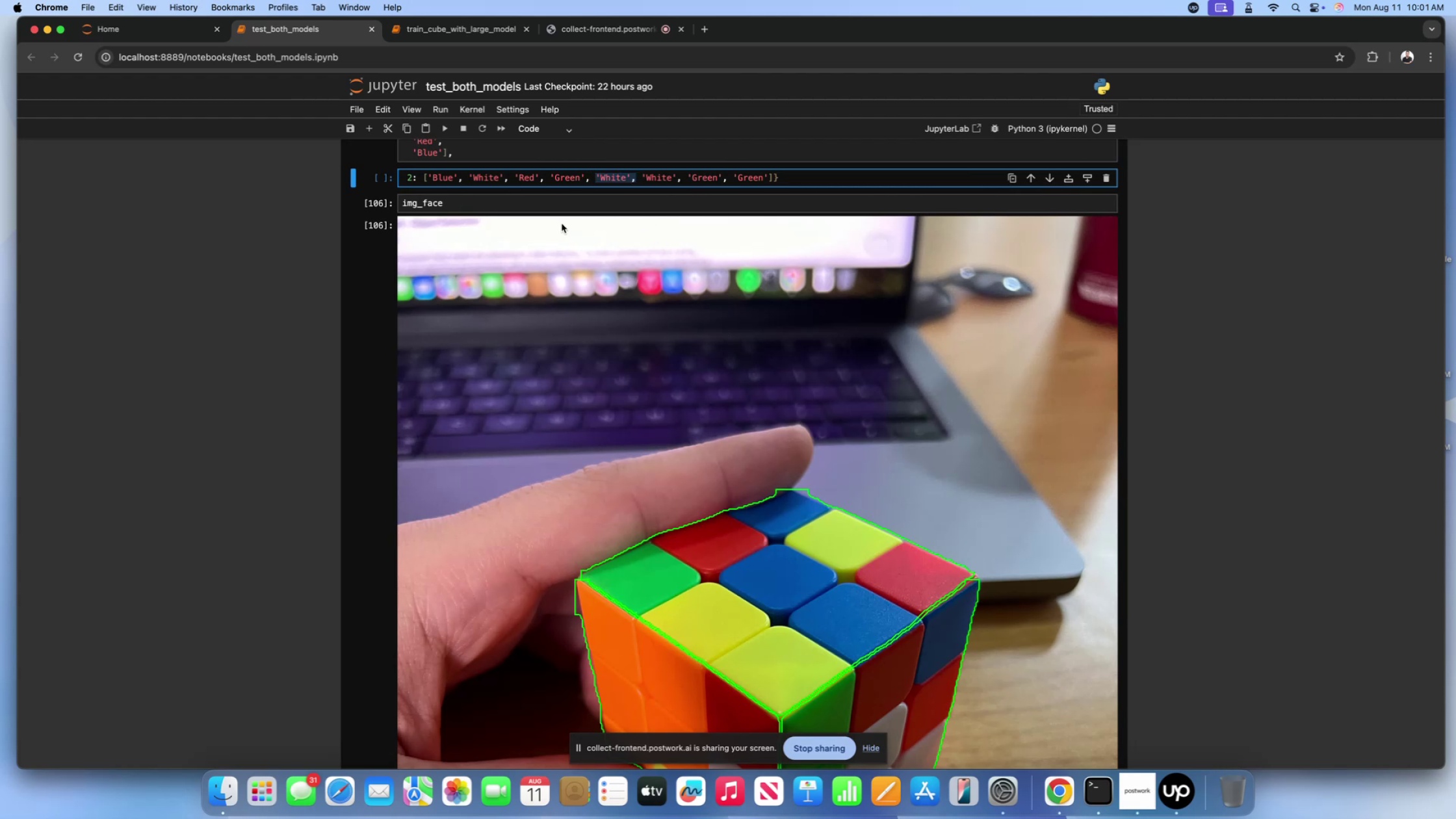 
scroll: coordinate [562, 224], scroll_direction: down, amount: 4.0
 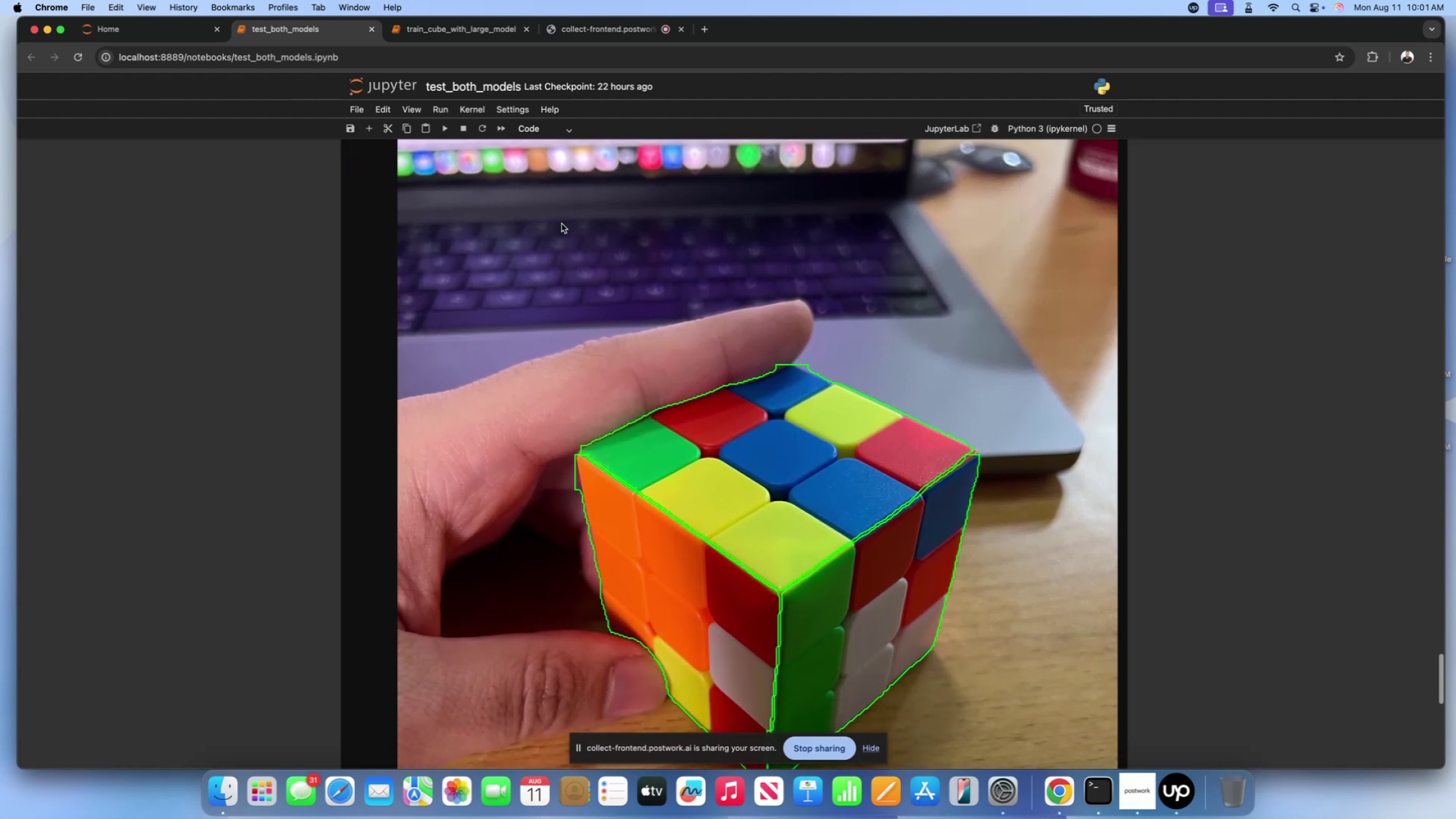 
scroll: coordinate [562, 224], scroll_direction: up, amount: 15.0
 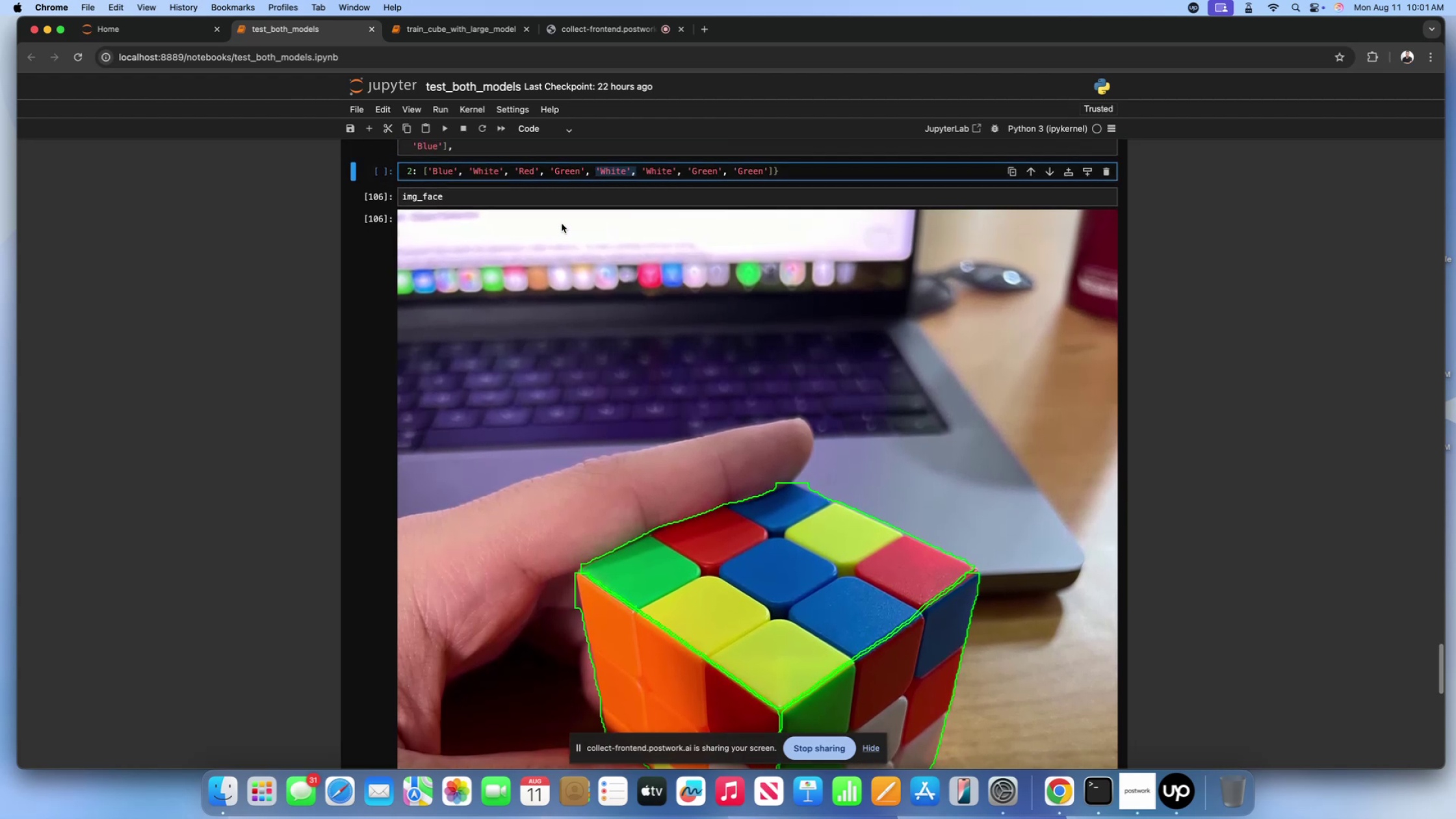 
scroll: coordinate [562, 224], scroll_direction: down, amount: 13.0
 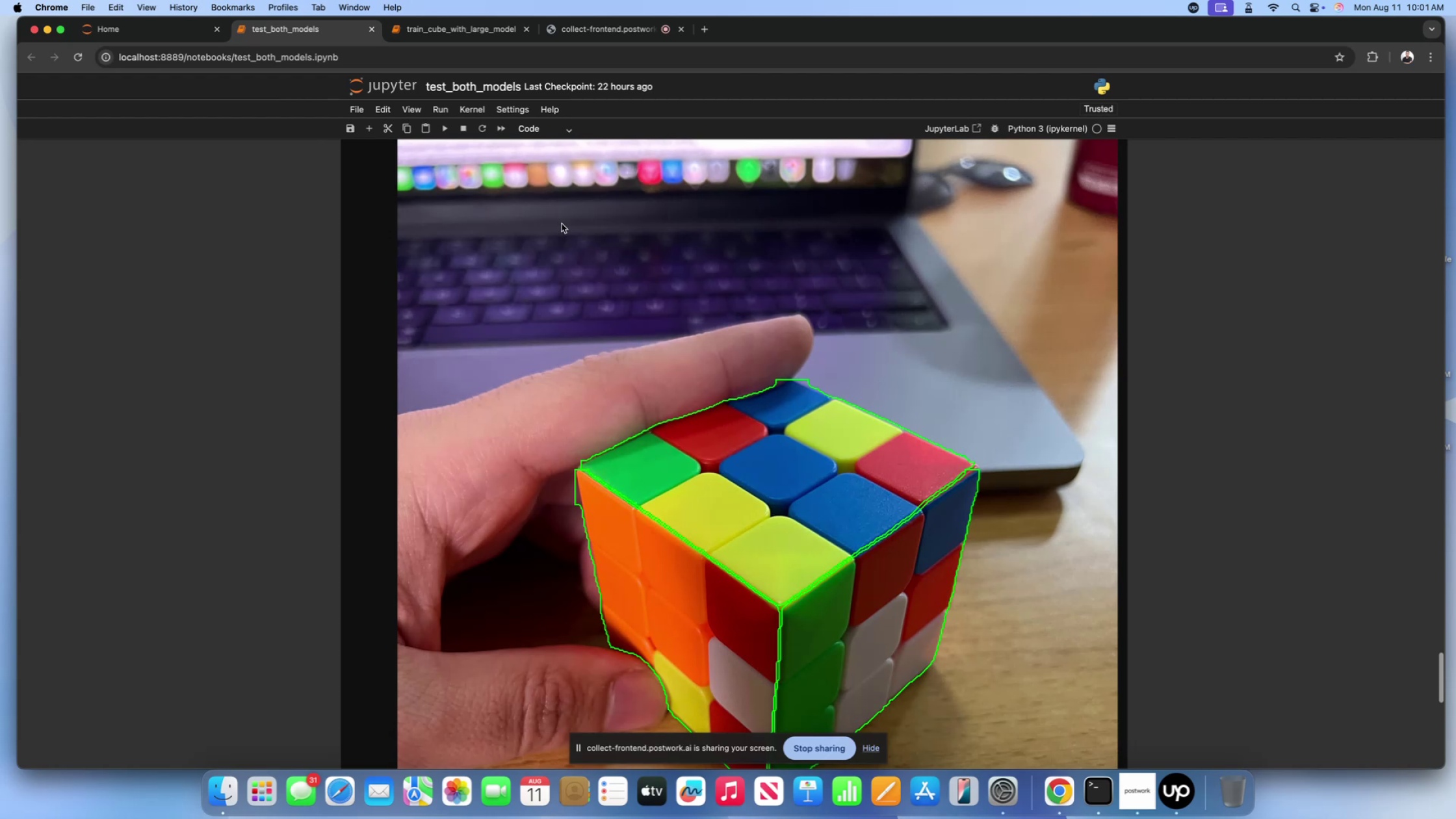 
scroll: coordinate [562, 224], scroll_direction: up, amount: 14.0
 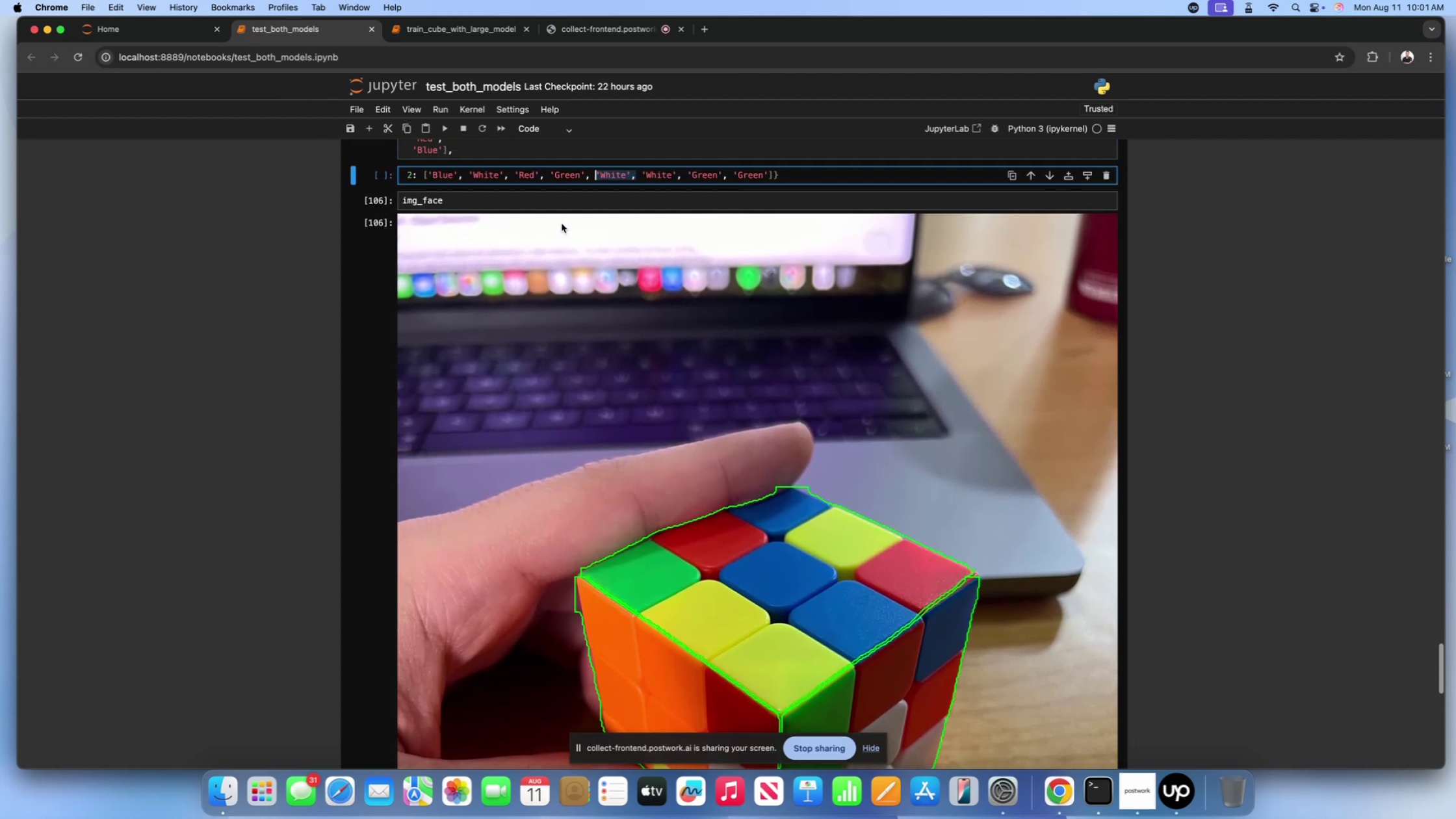 
scroll: coordinate [562, 224], scroll_direction: down, amount: 21.0
 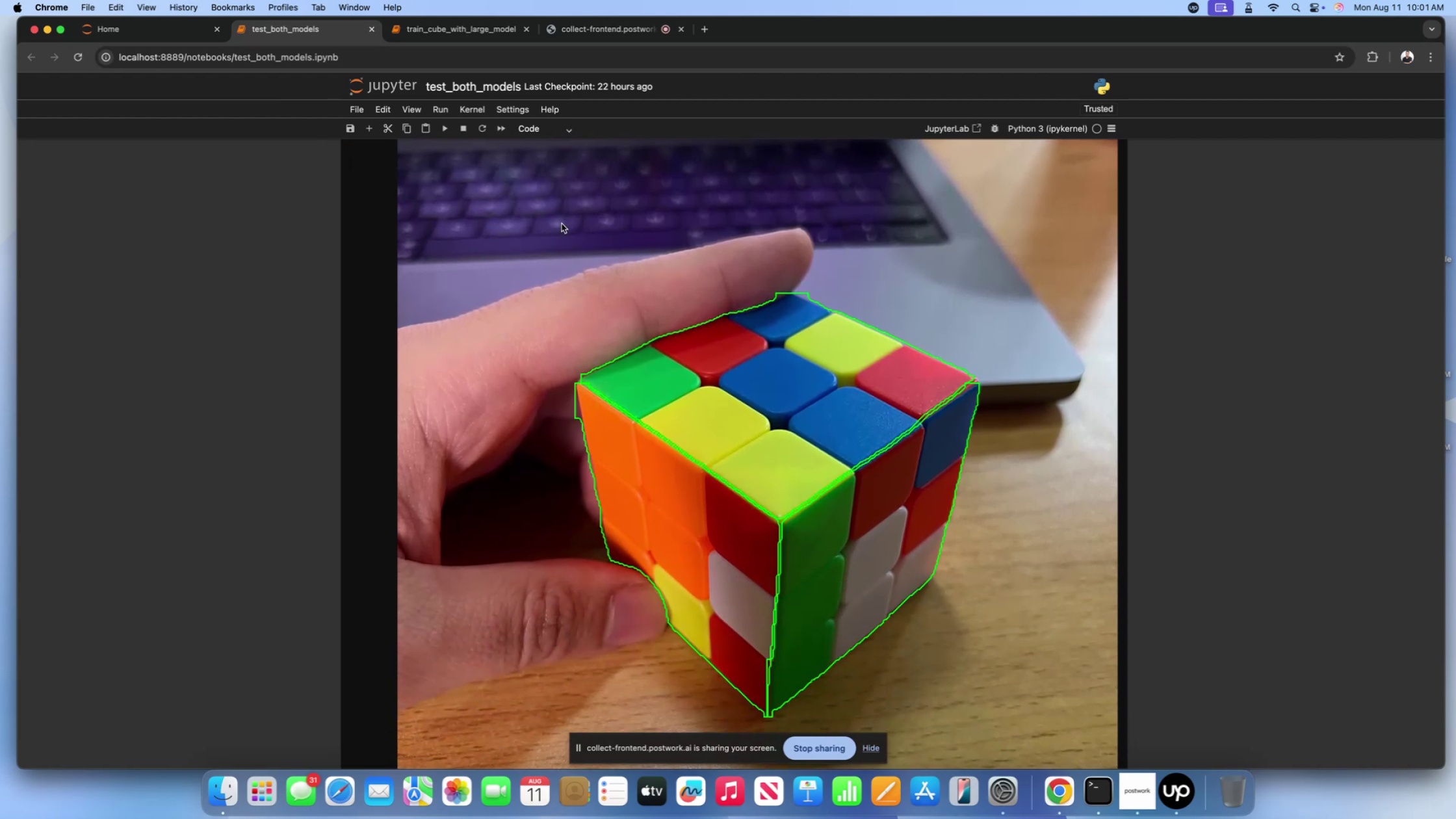 
scroll: coordinate [562, 224], scroll_direction: up, amount: 25.0
 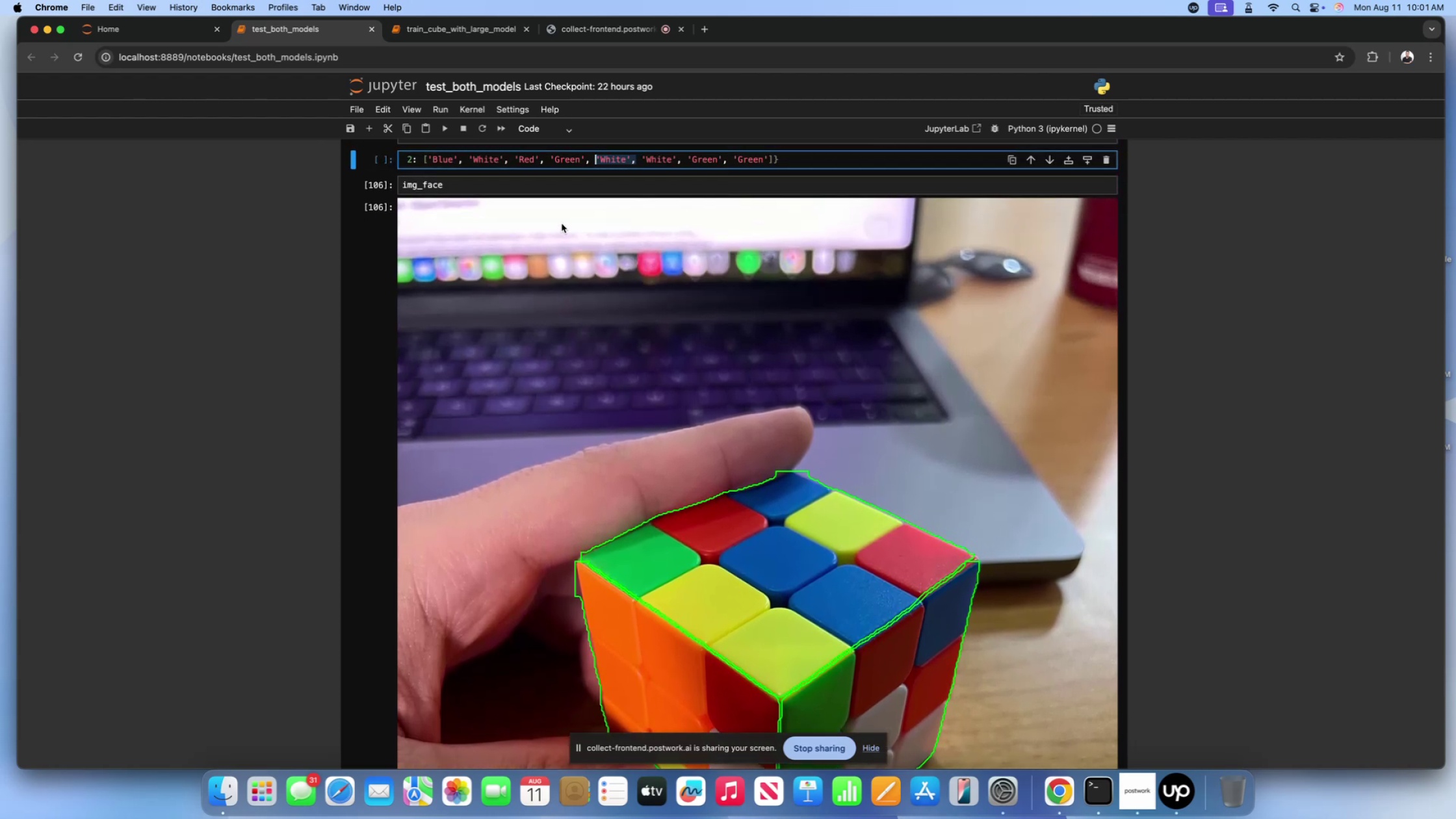 
scroll: coordinate [562, 224], scroll_direction: down, amount: 14.0
 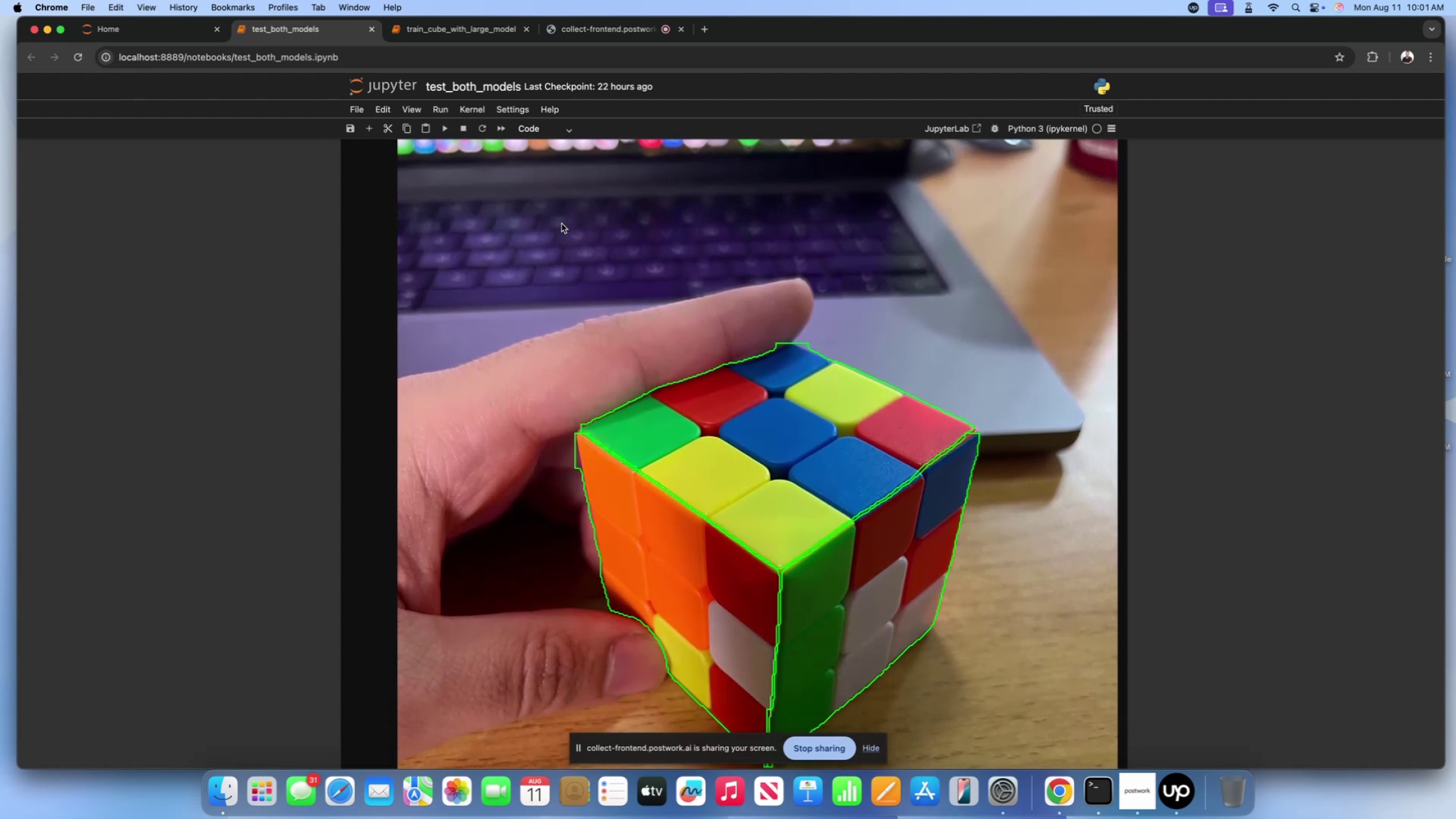 
scroll: coordinate [562, 224], scroll_direction: up, amount: 27.0
 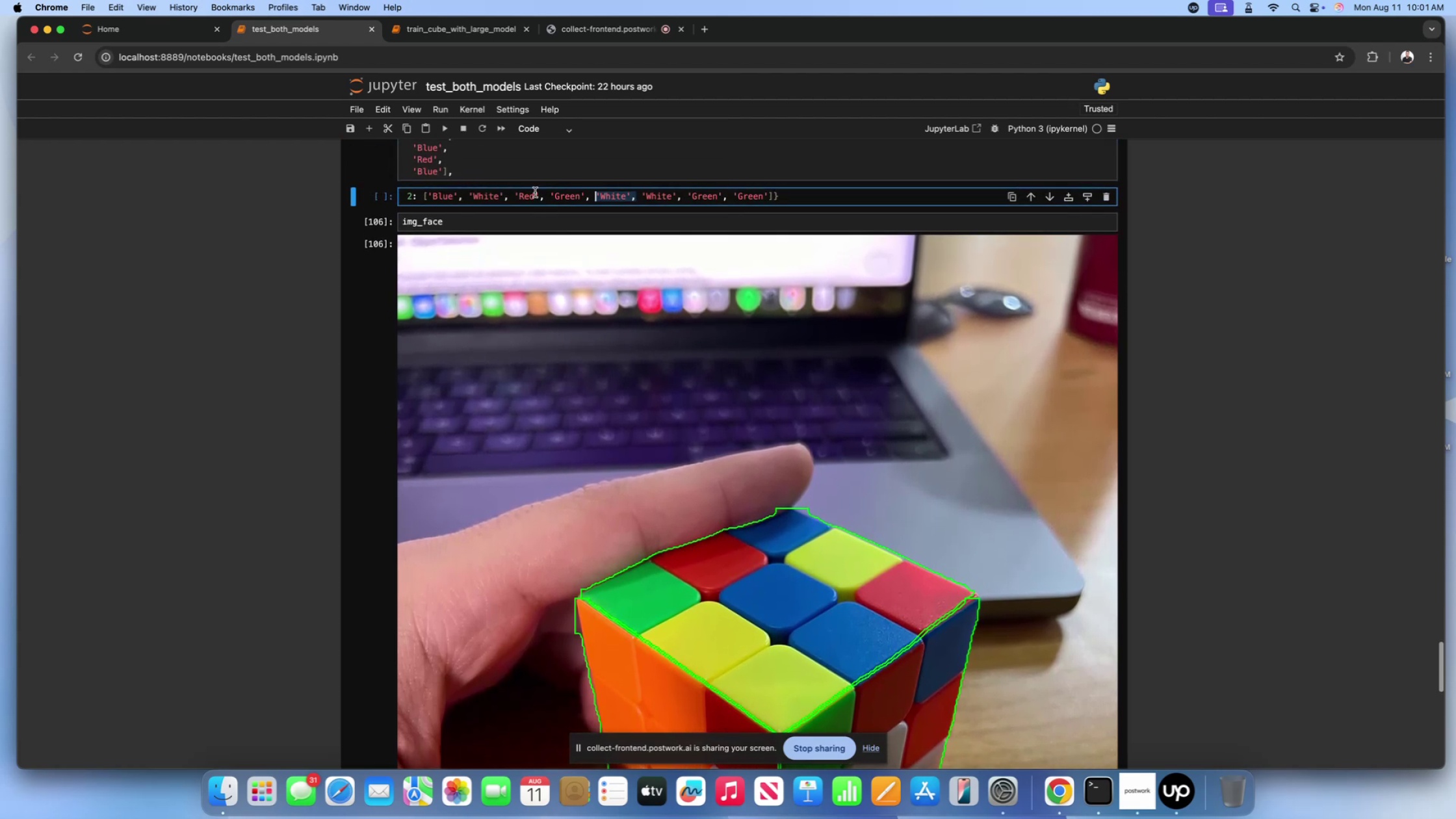 
scroll: coordinate [535, 192], scroll_direction: down, amount: 21.0
 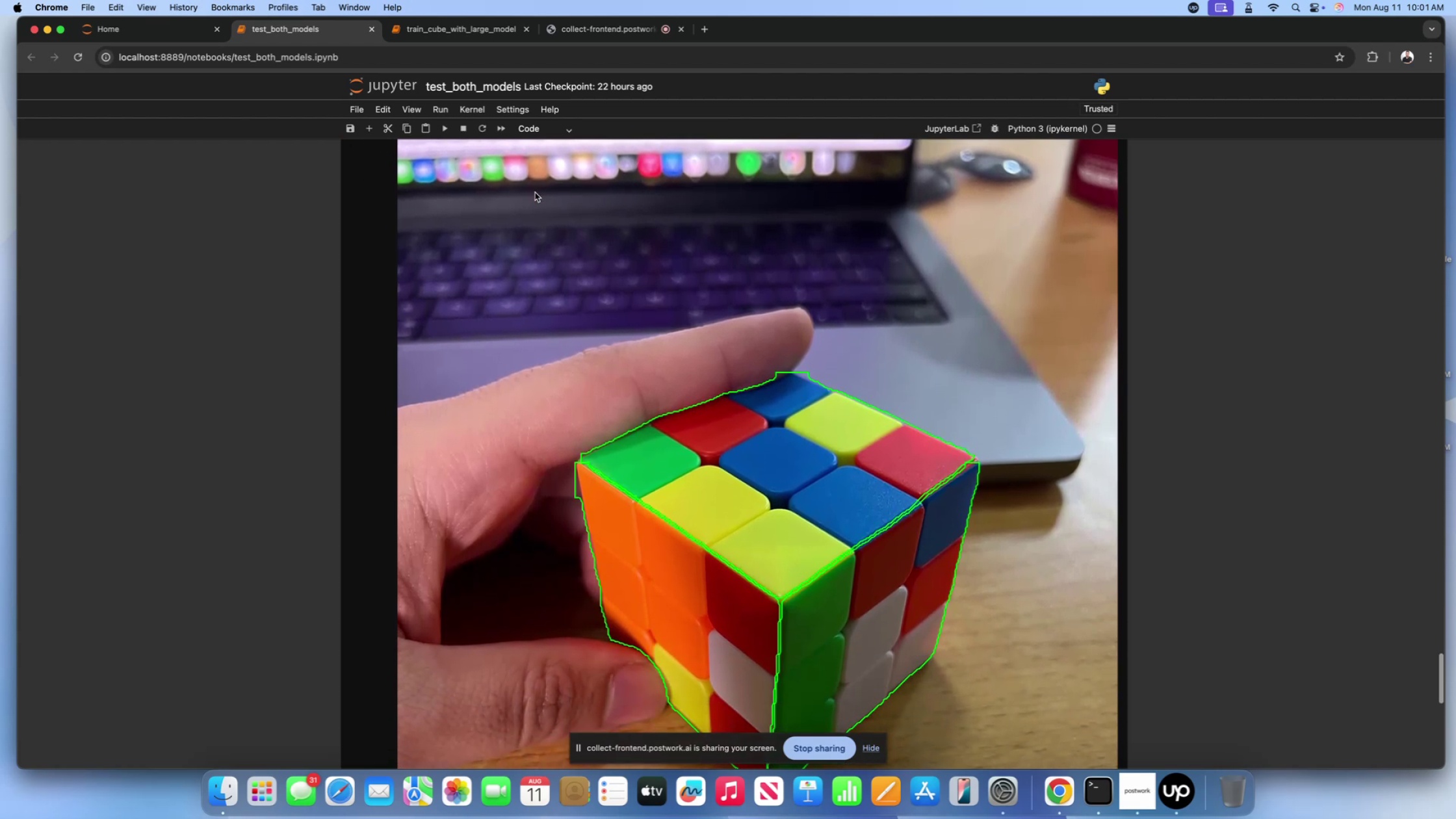 
scroll: coordinate [535, 192], scroll_direction: up, amount: 15.0
 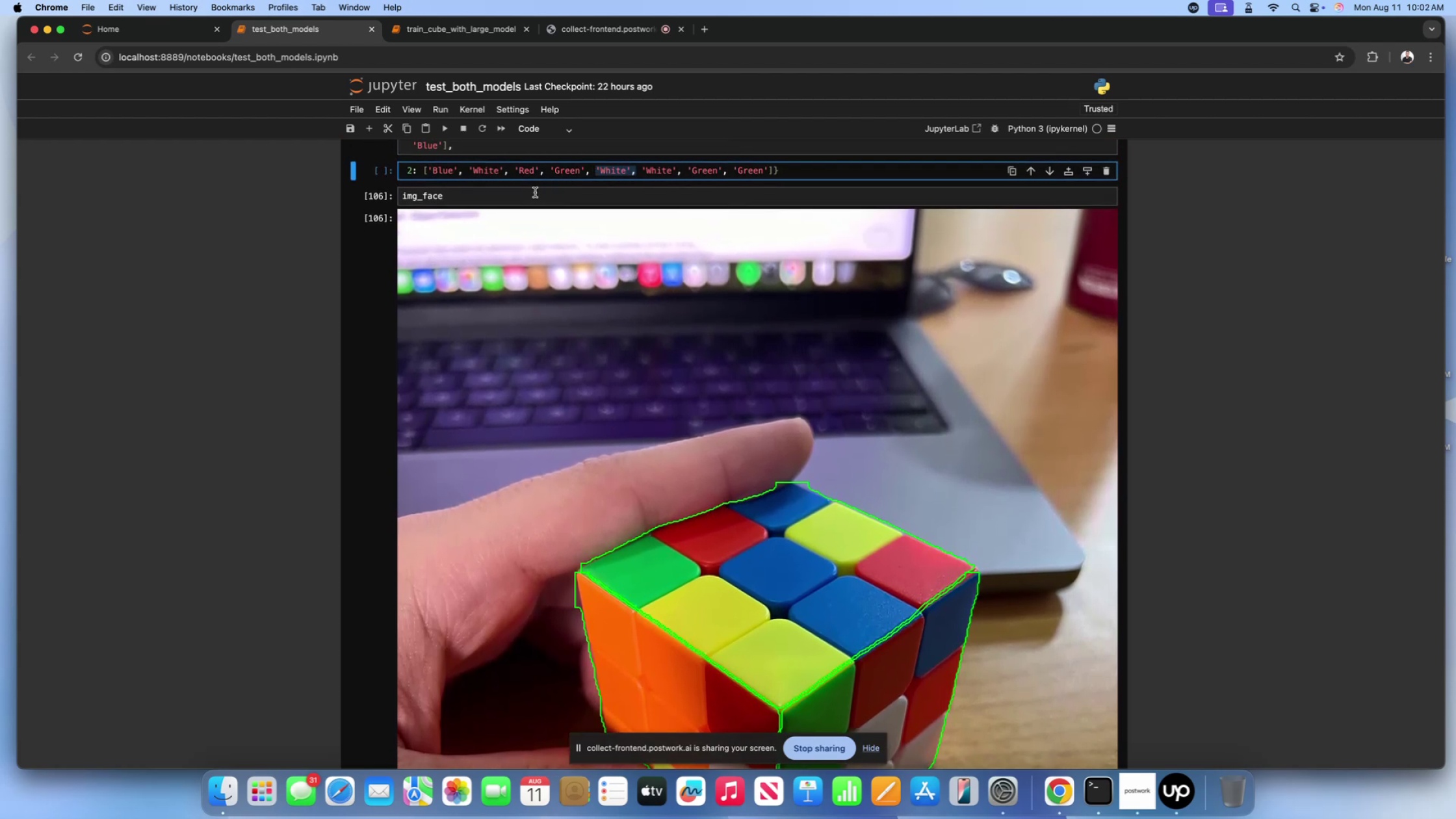 
scroll: coordinate [534, 172], scroll_direction: down, amount: 27.0
 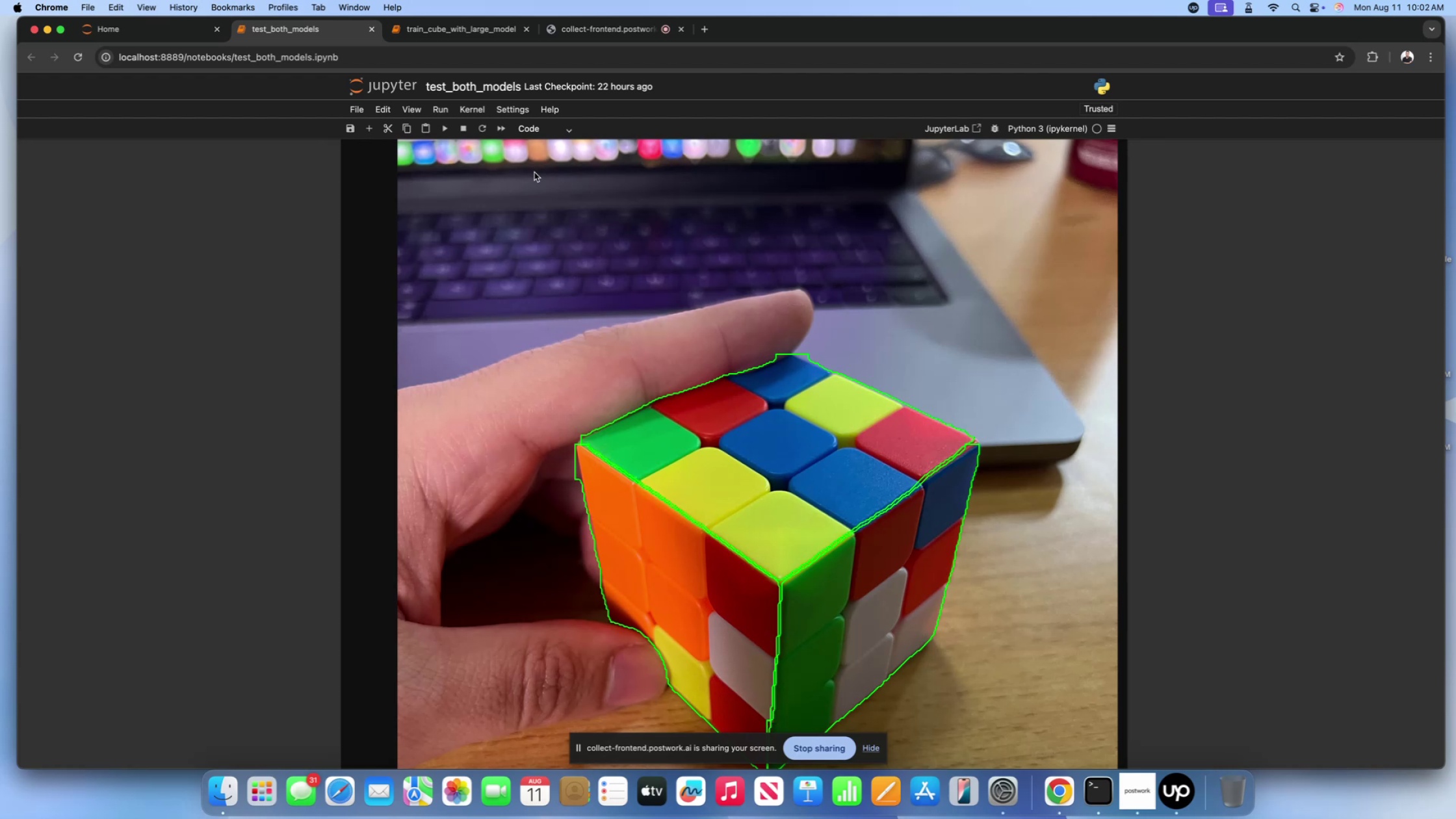 
scroll: coordinate [632, 181], scroll_direction: up, amount: 28.0
 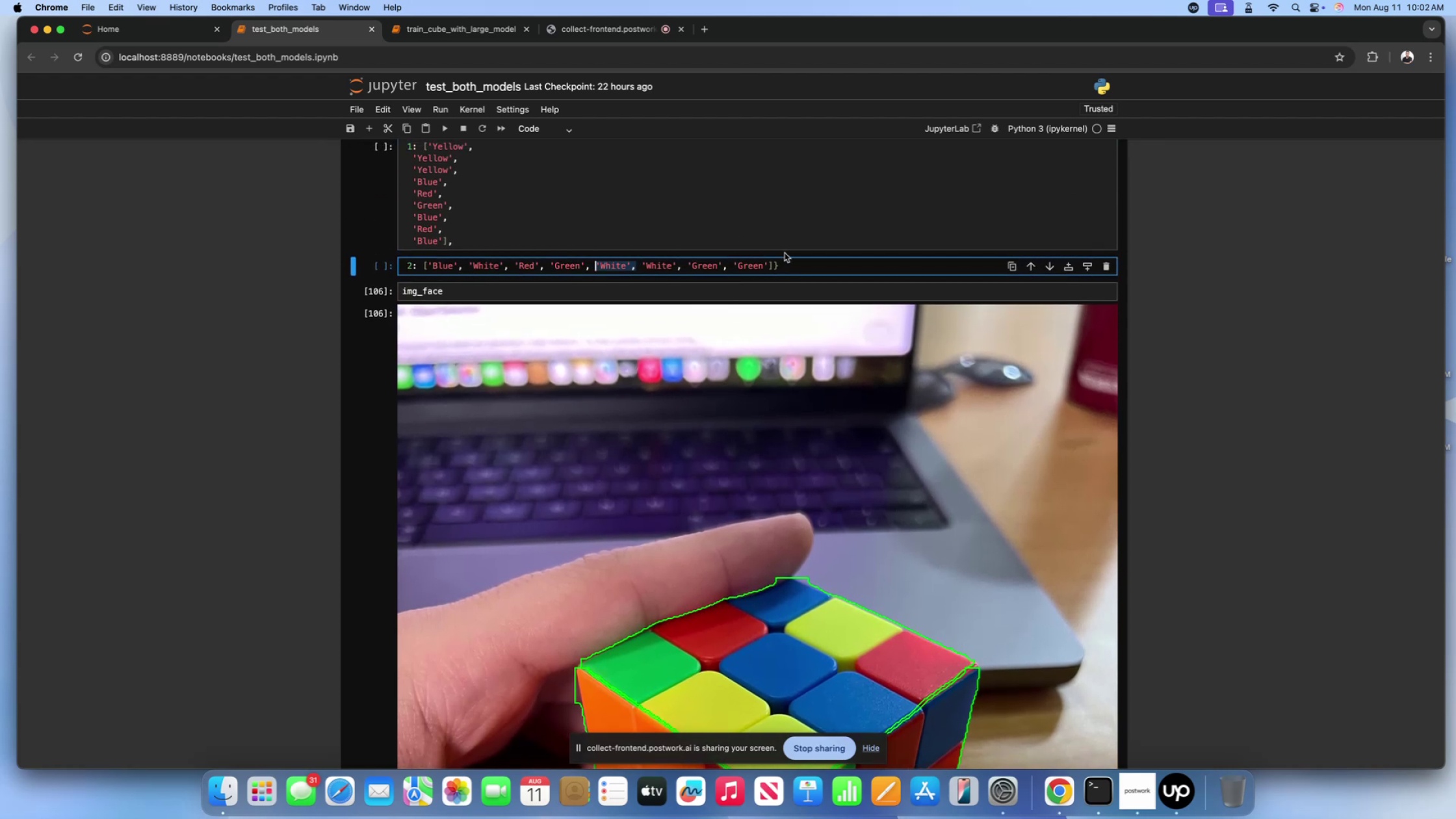 
left_click([794, 259])
 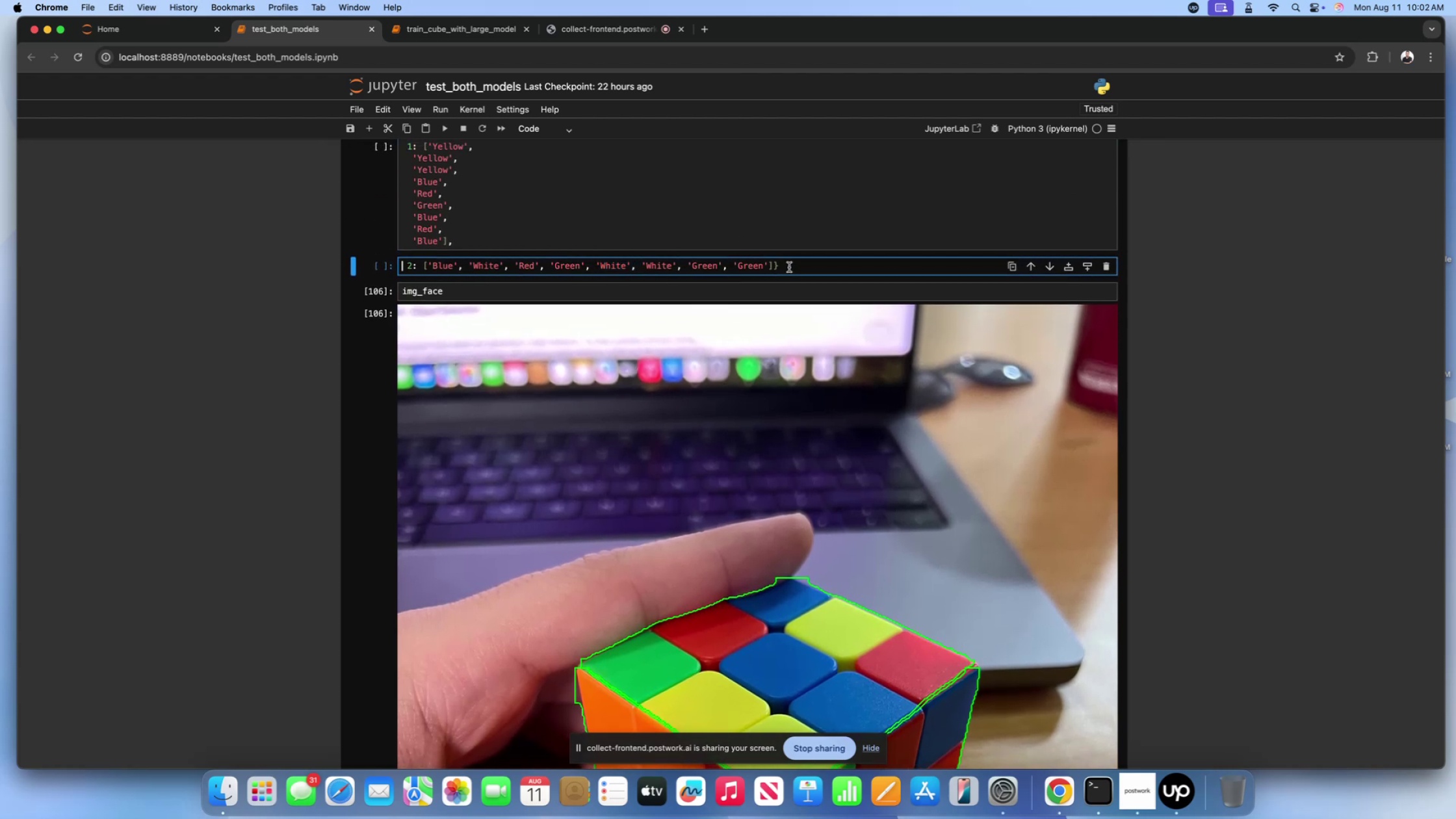 
left_click([789, 267])
 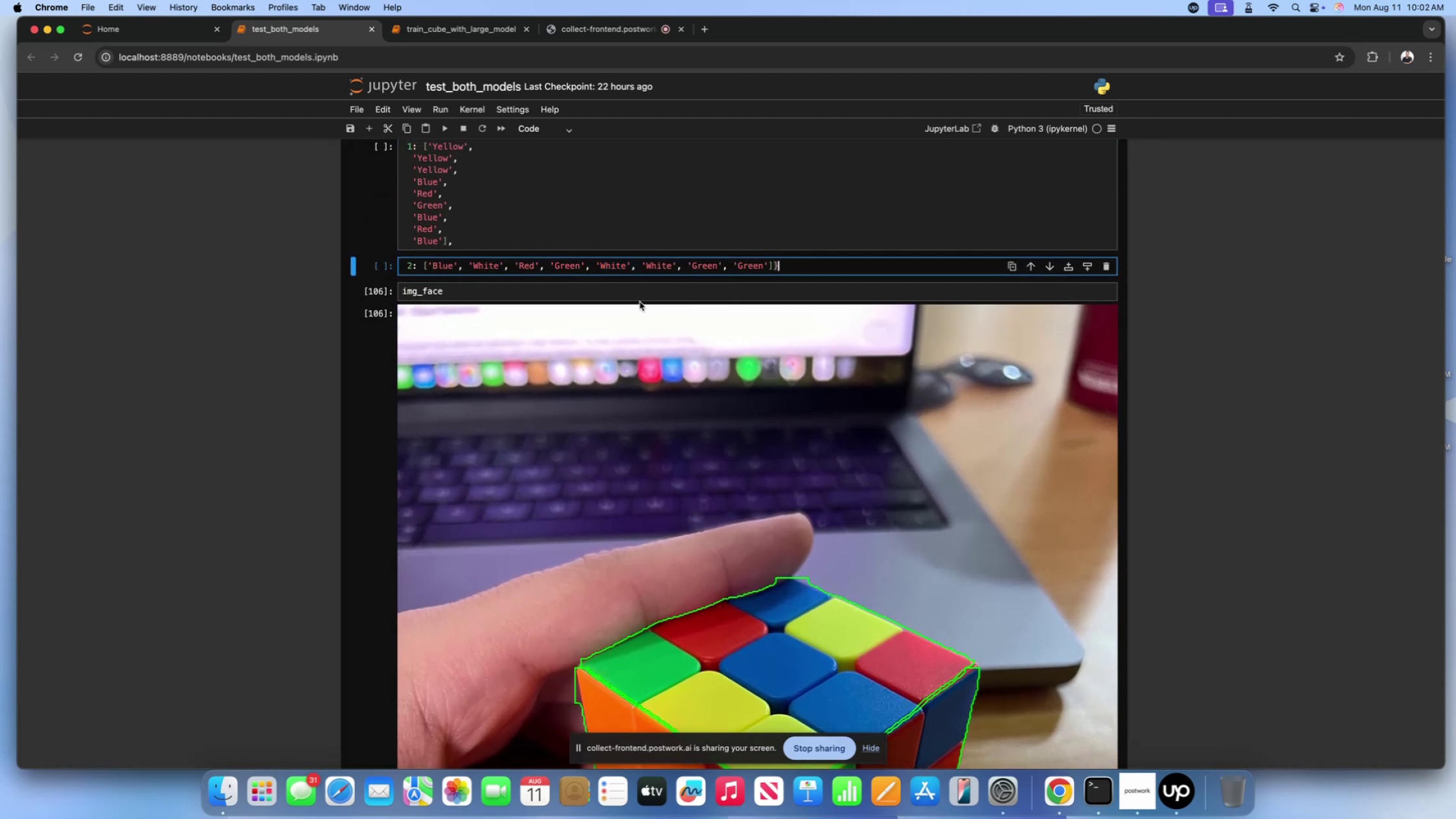 
scroll: coordinate [627, 426], scroll_direction: up, amount: 1066.0
 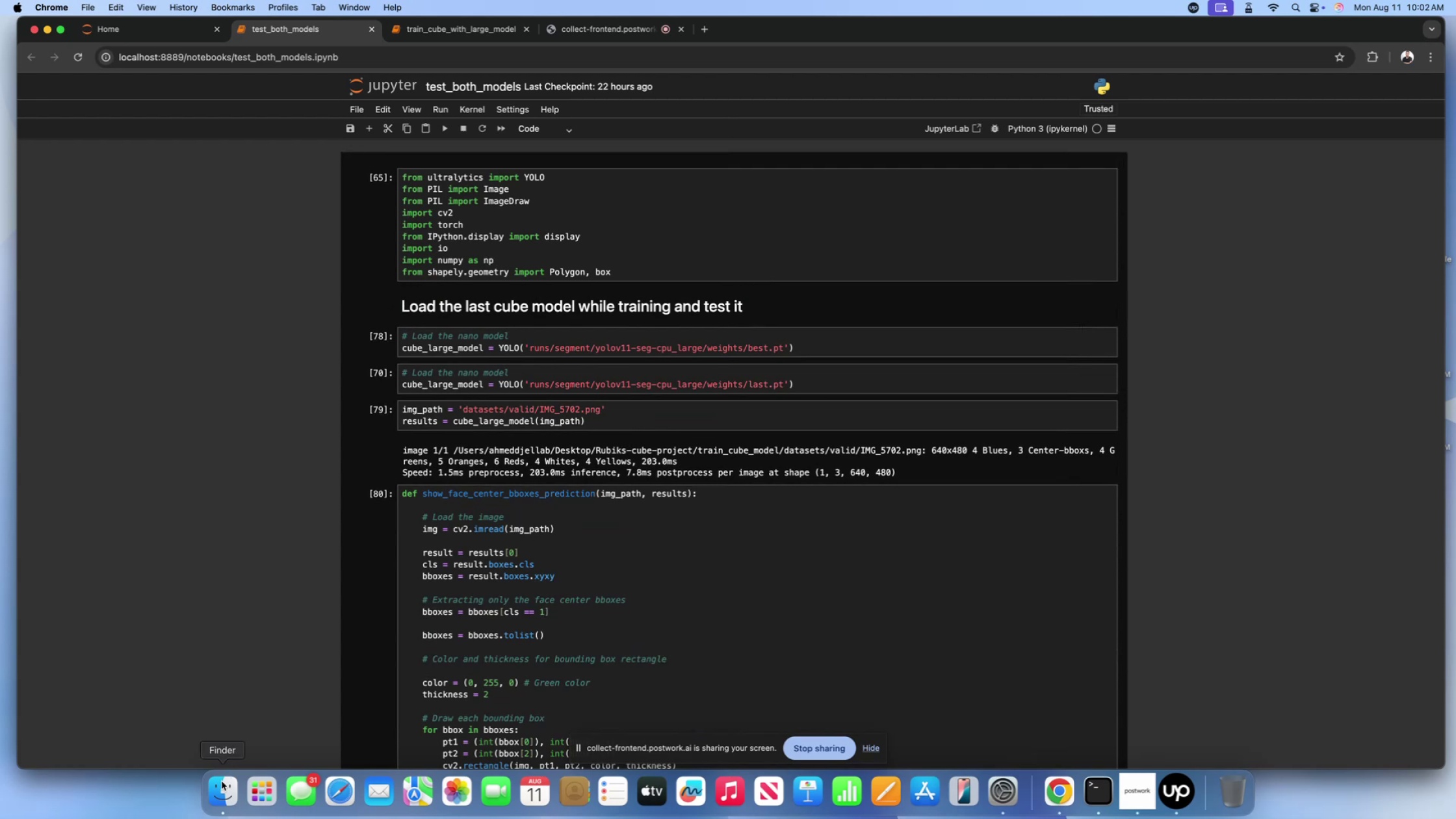 
left_click([222, 784])
 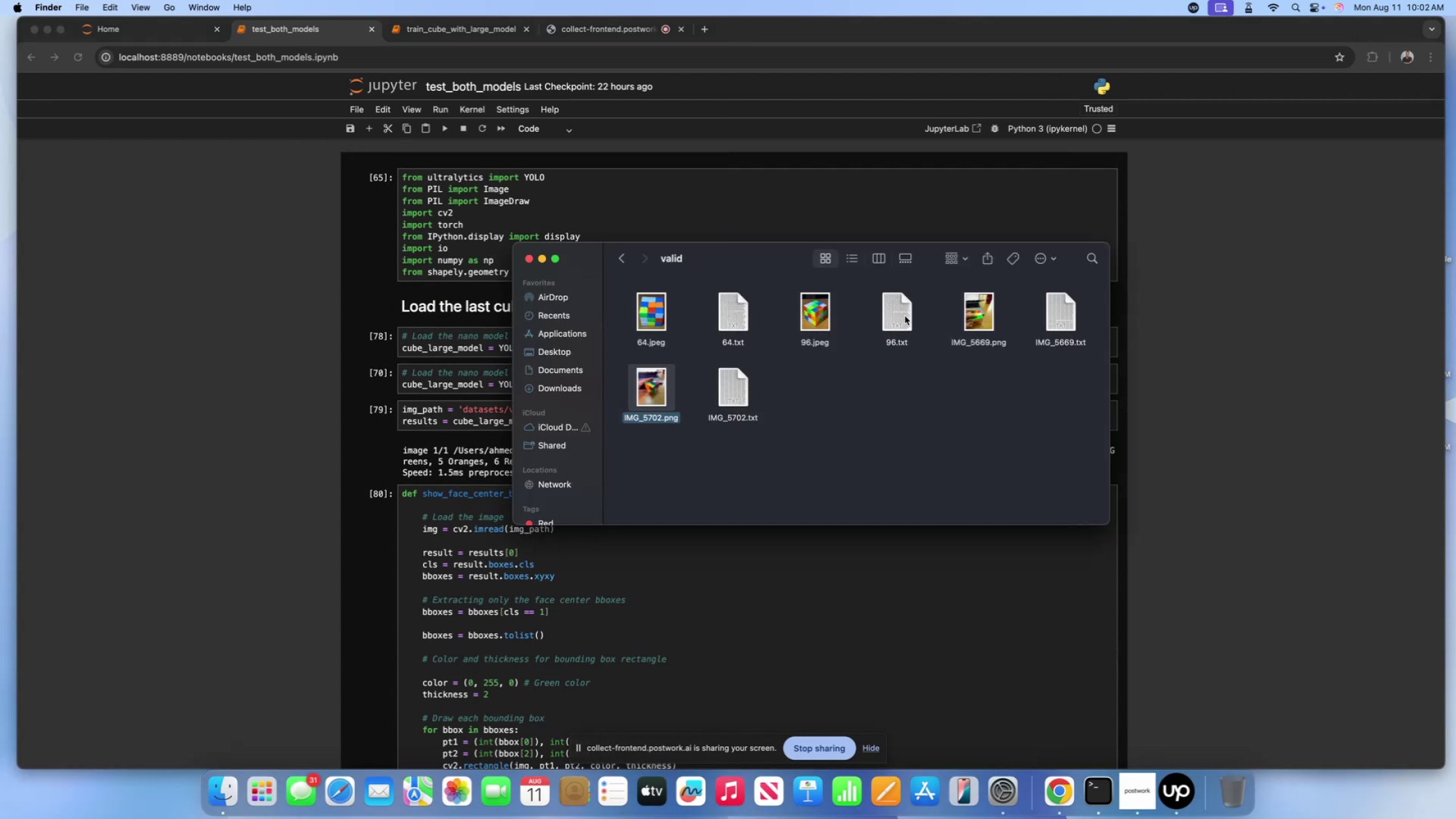 
left_click([974, 310])
 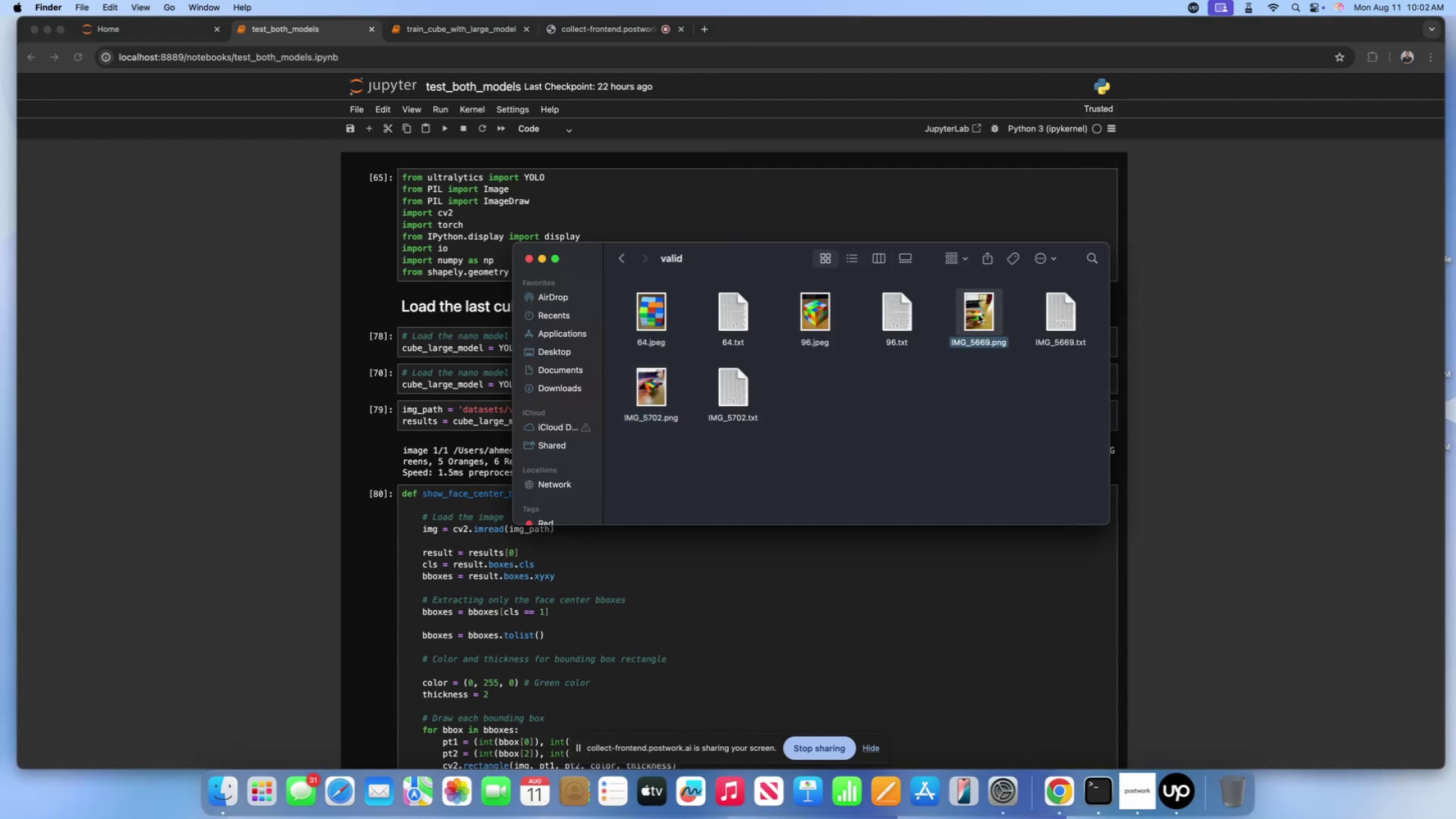 
key(Control+ControlLeft)
 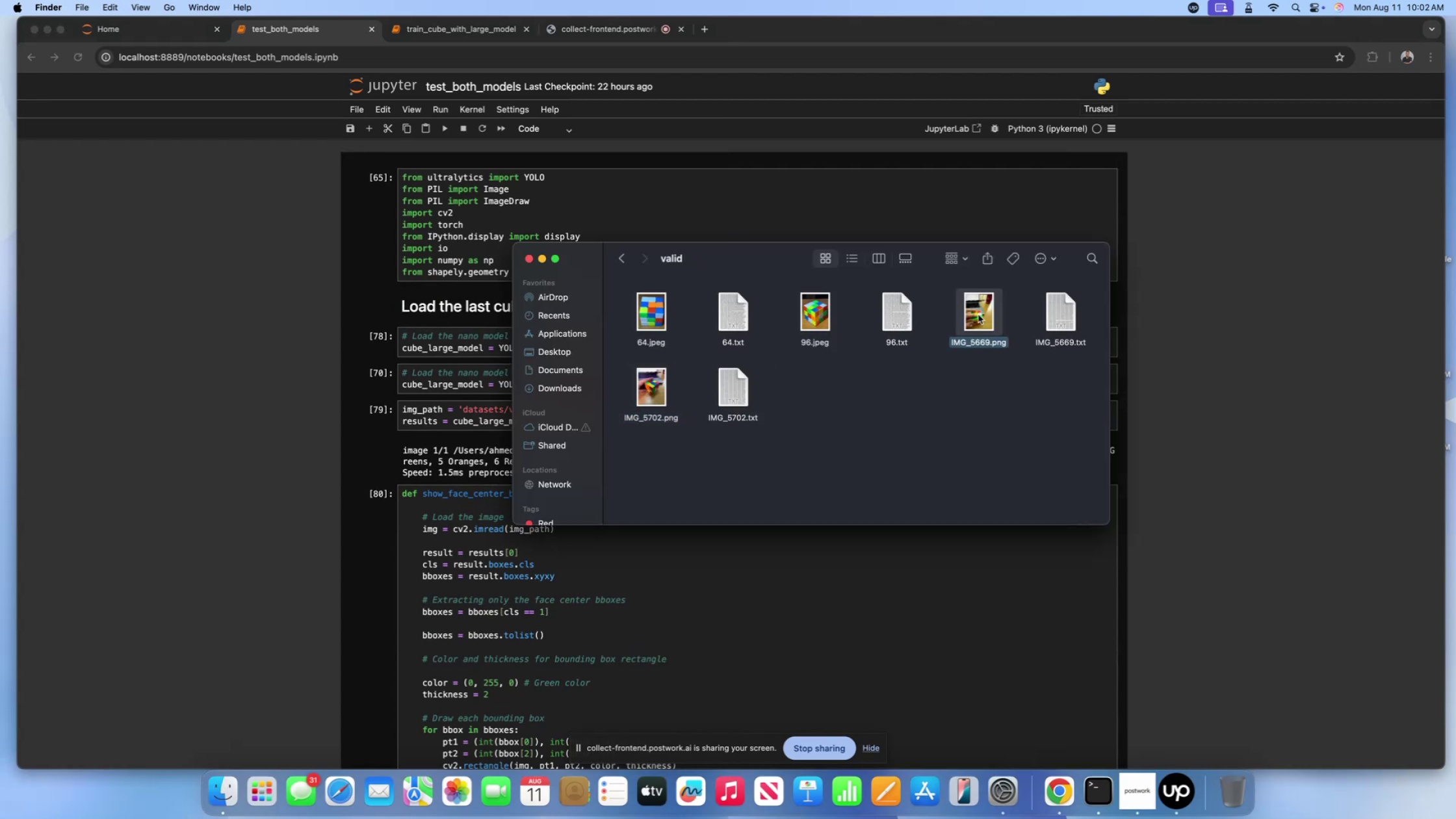 
left_click([978, 315])
 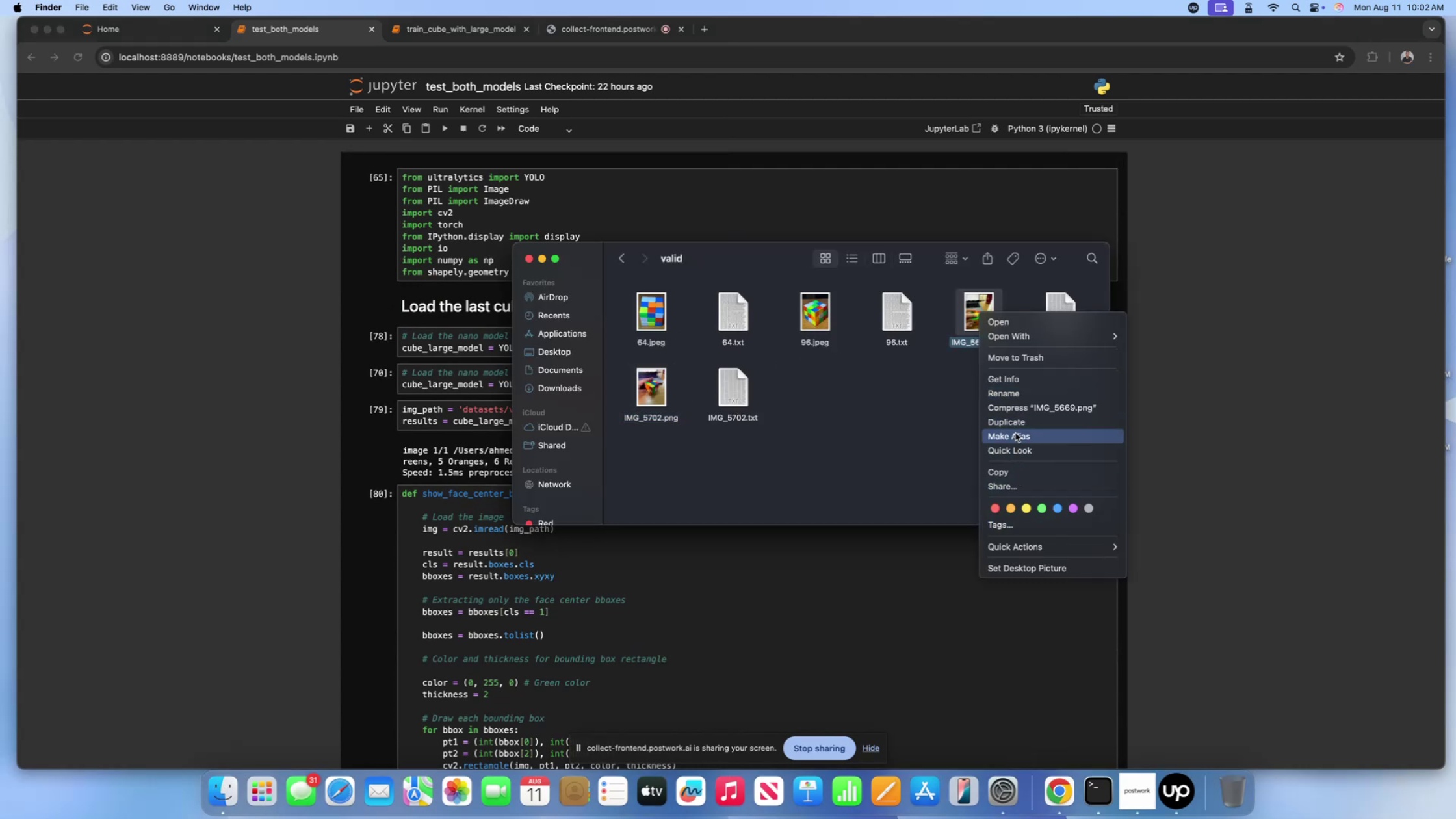 
left_click([1019, 395])
 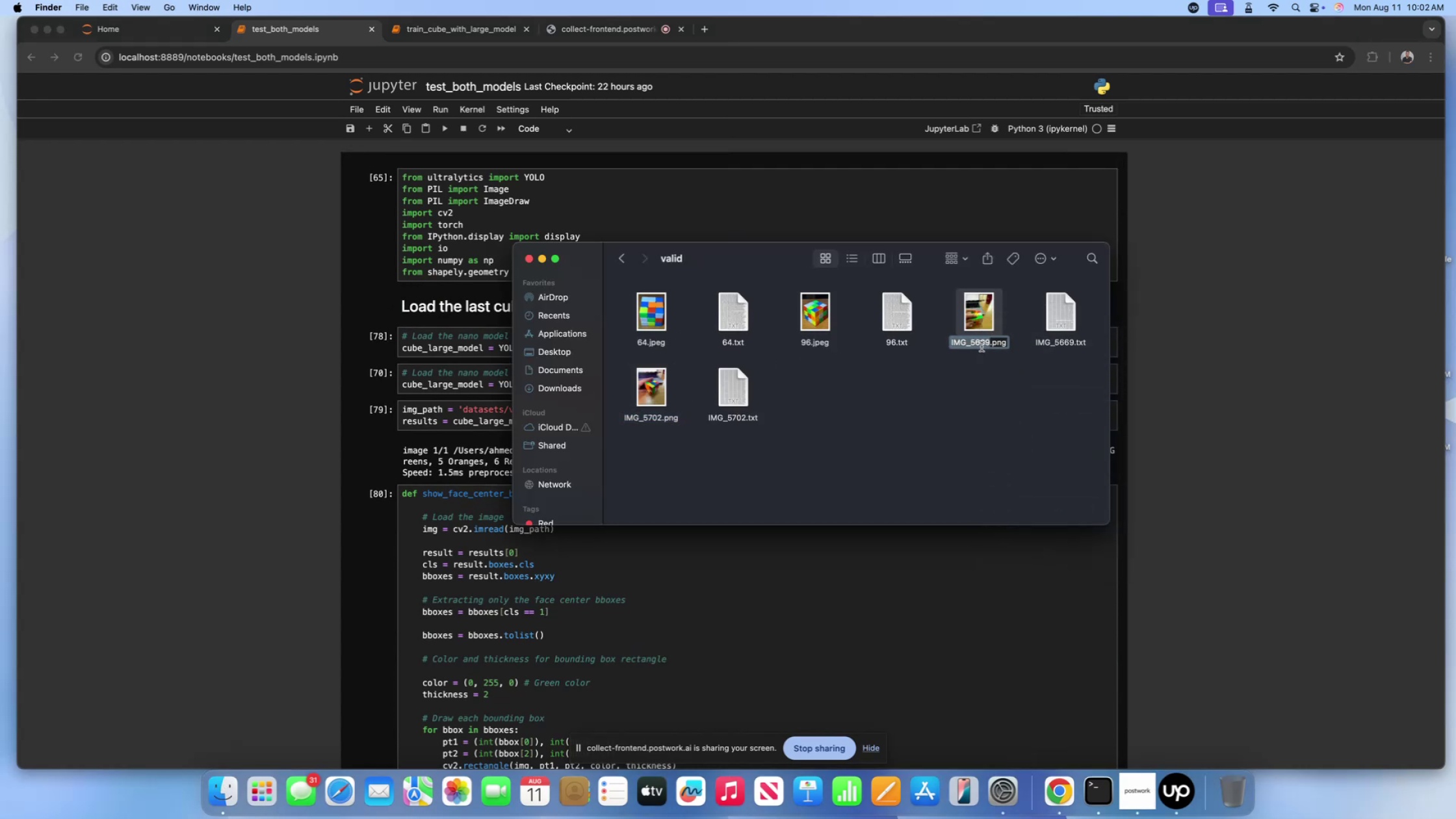 
key(Meta+A)
 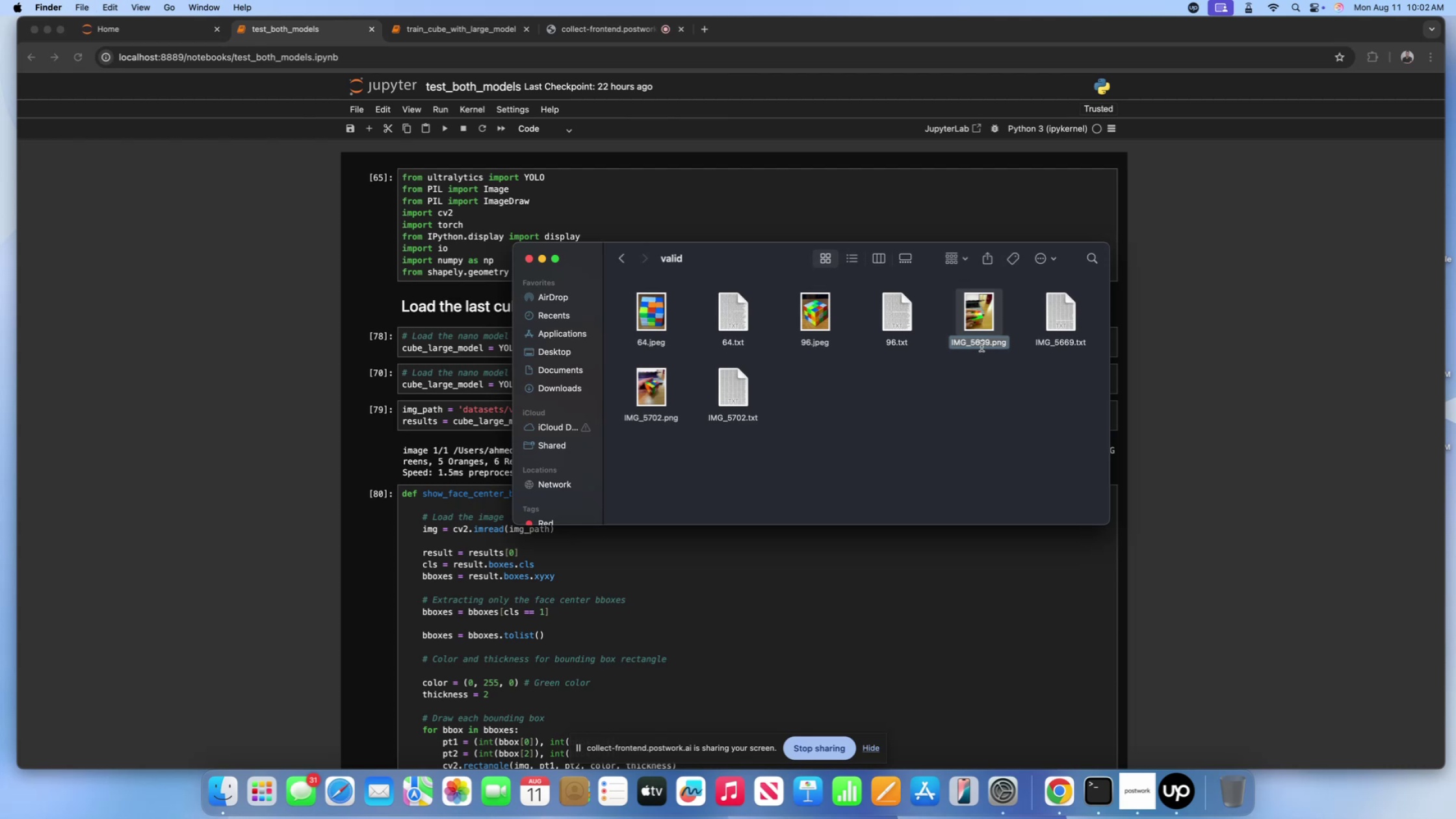 
key(Meta+C)
 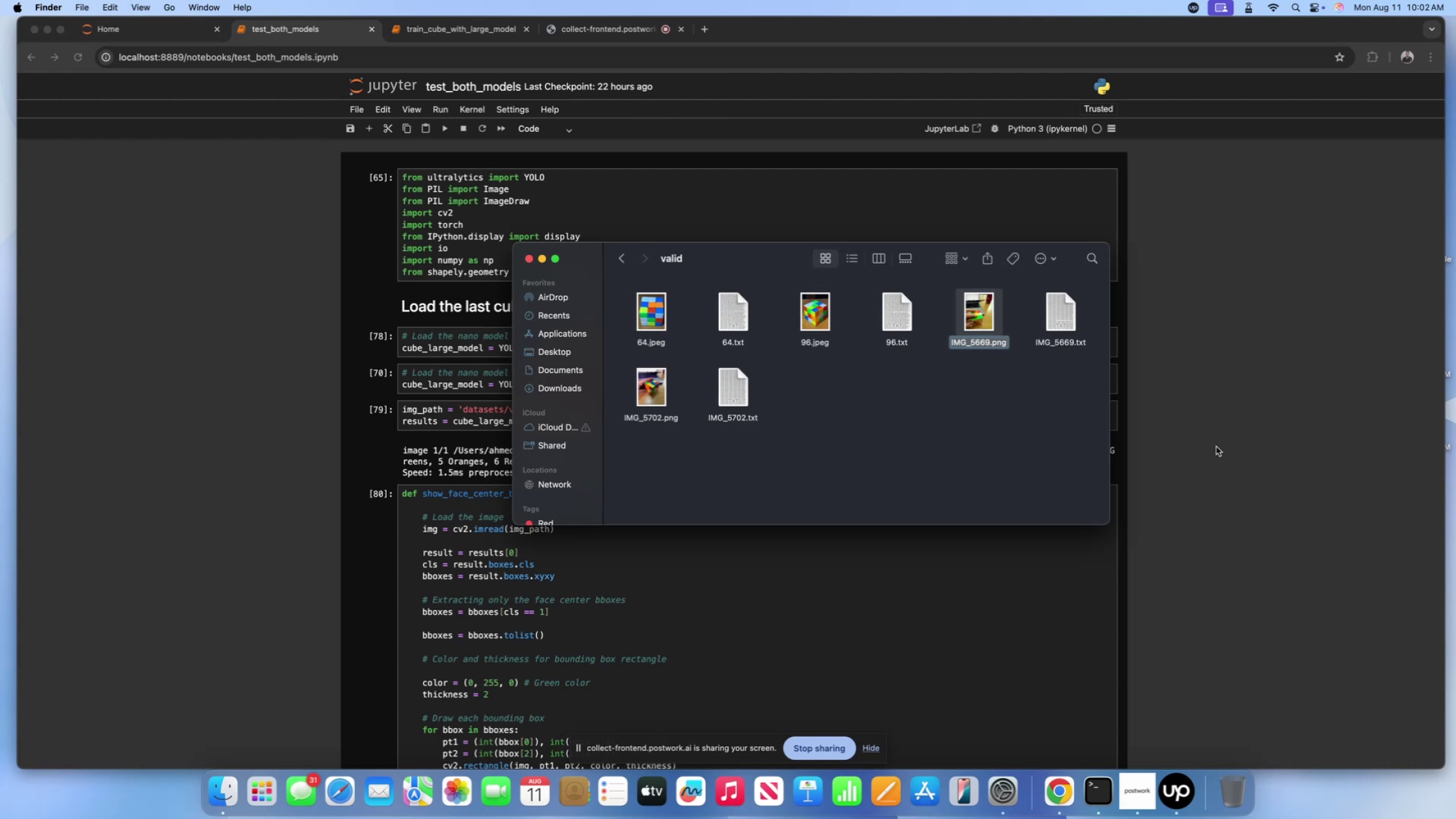 
left_click([1216, 447])
 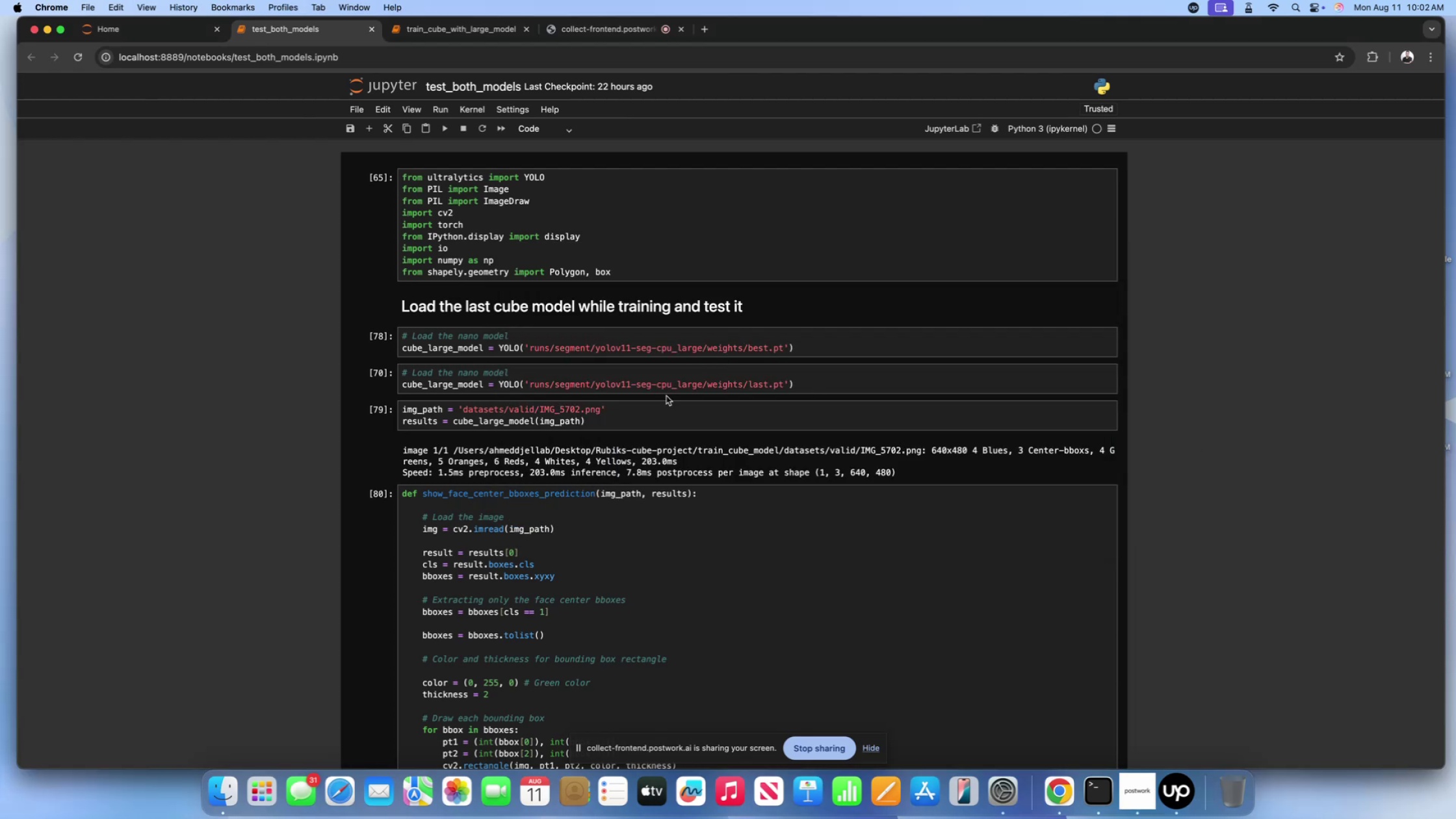 
scroll: coordinate [629, 413], scroll_direction: down, amount: 2.0
 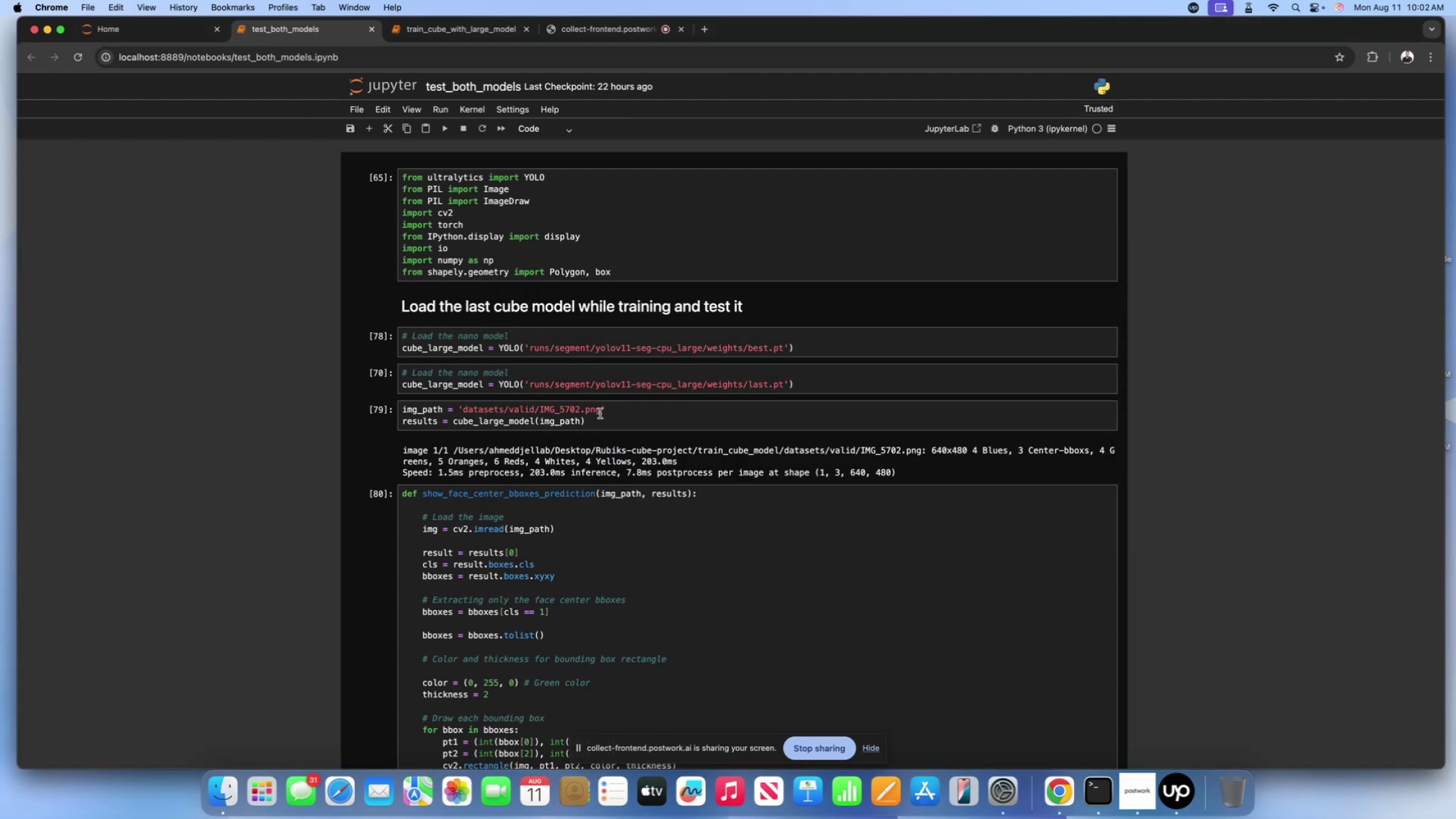 
left_click_drag(start_coordinate=[600, 411], to_coordinate=[540, 414])
 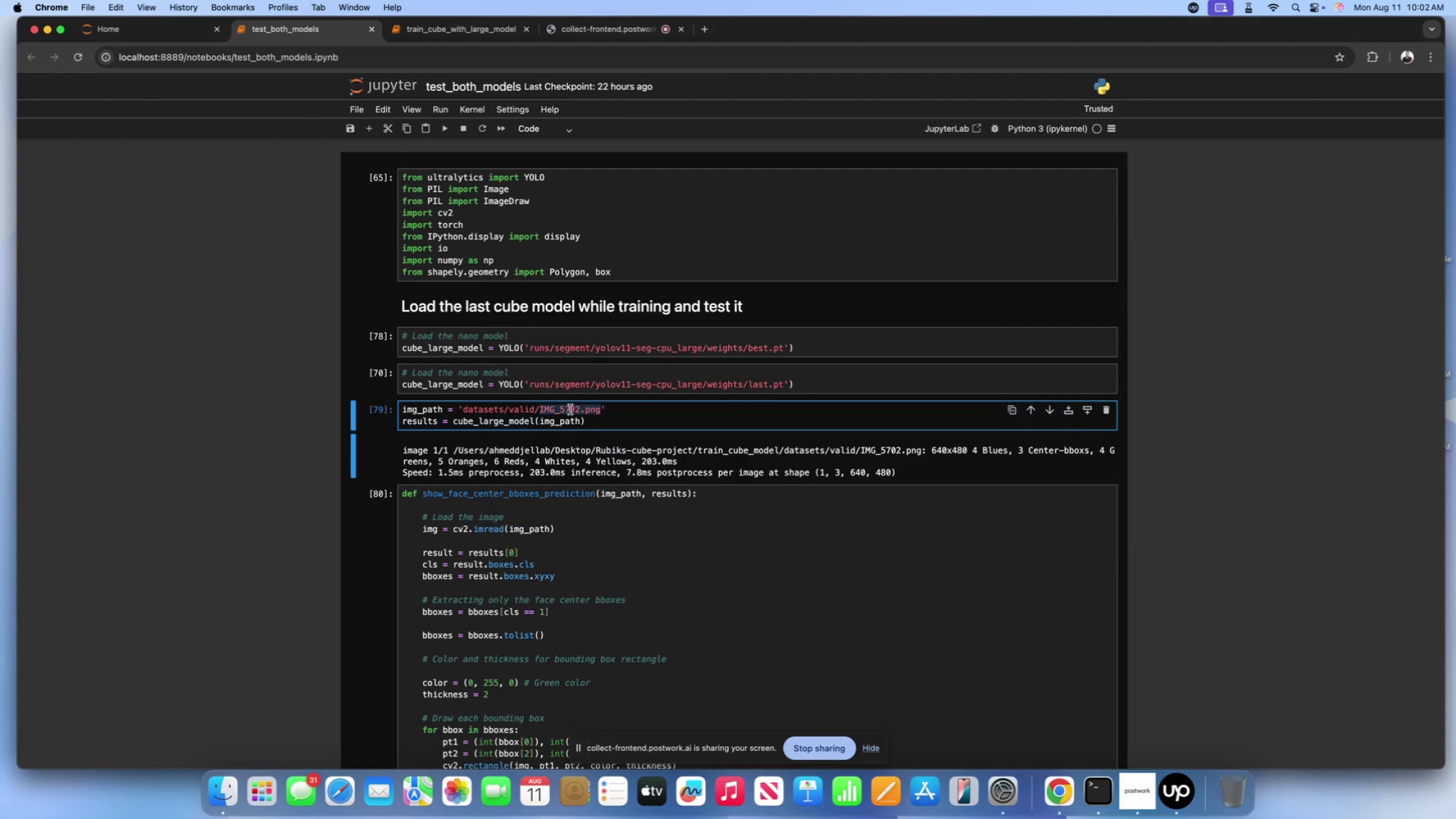 
key(Meta+V)
 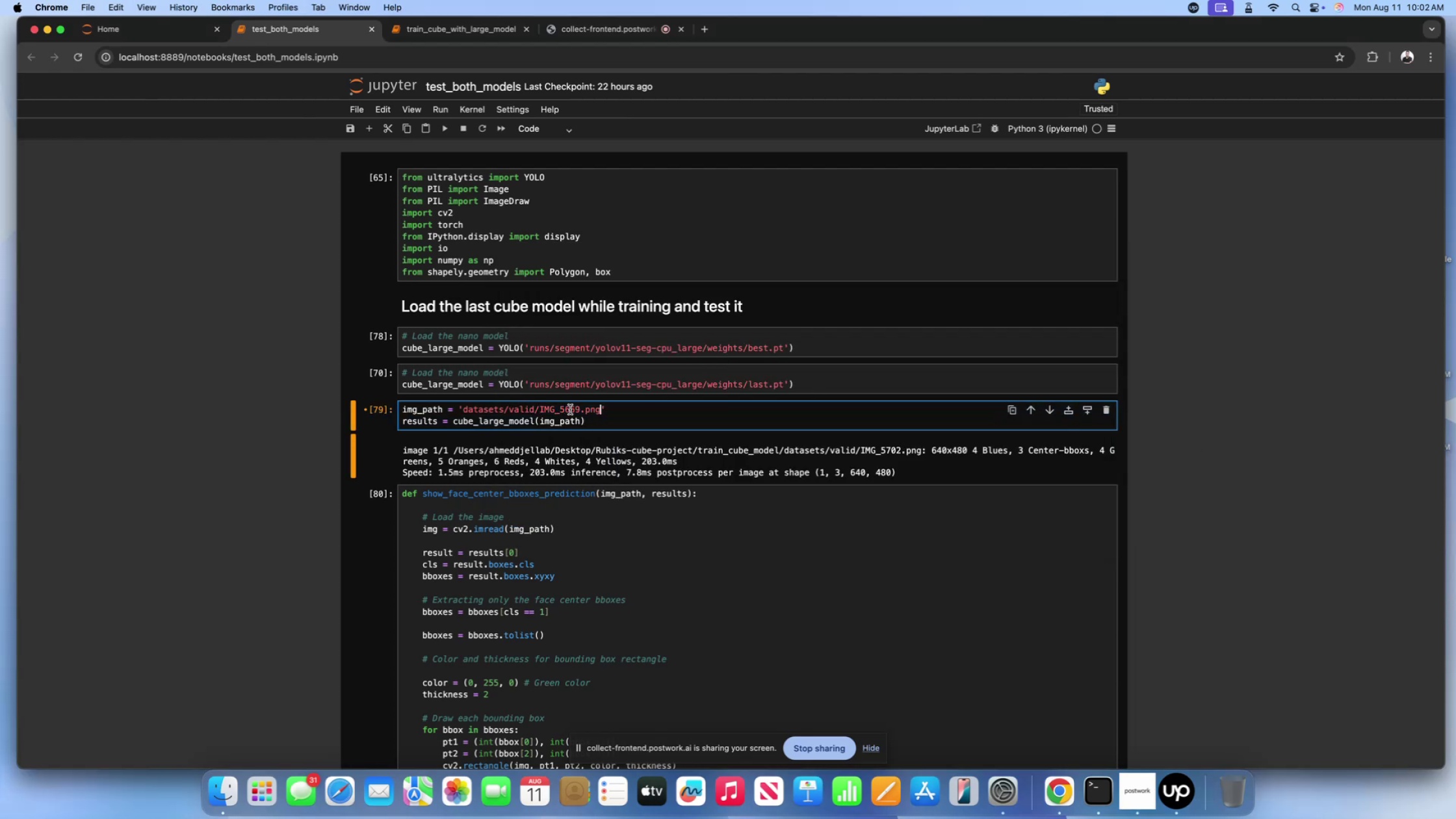 
hold_key(key=ShiftLeft, duration=0.48)
 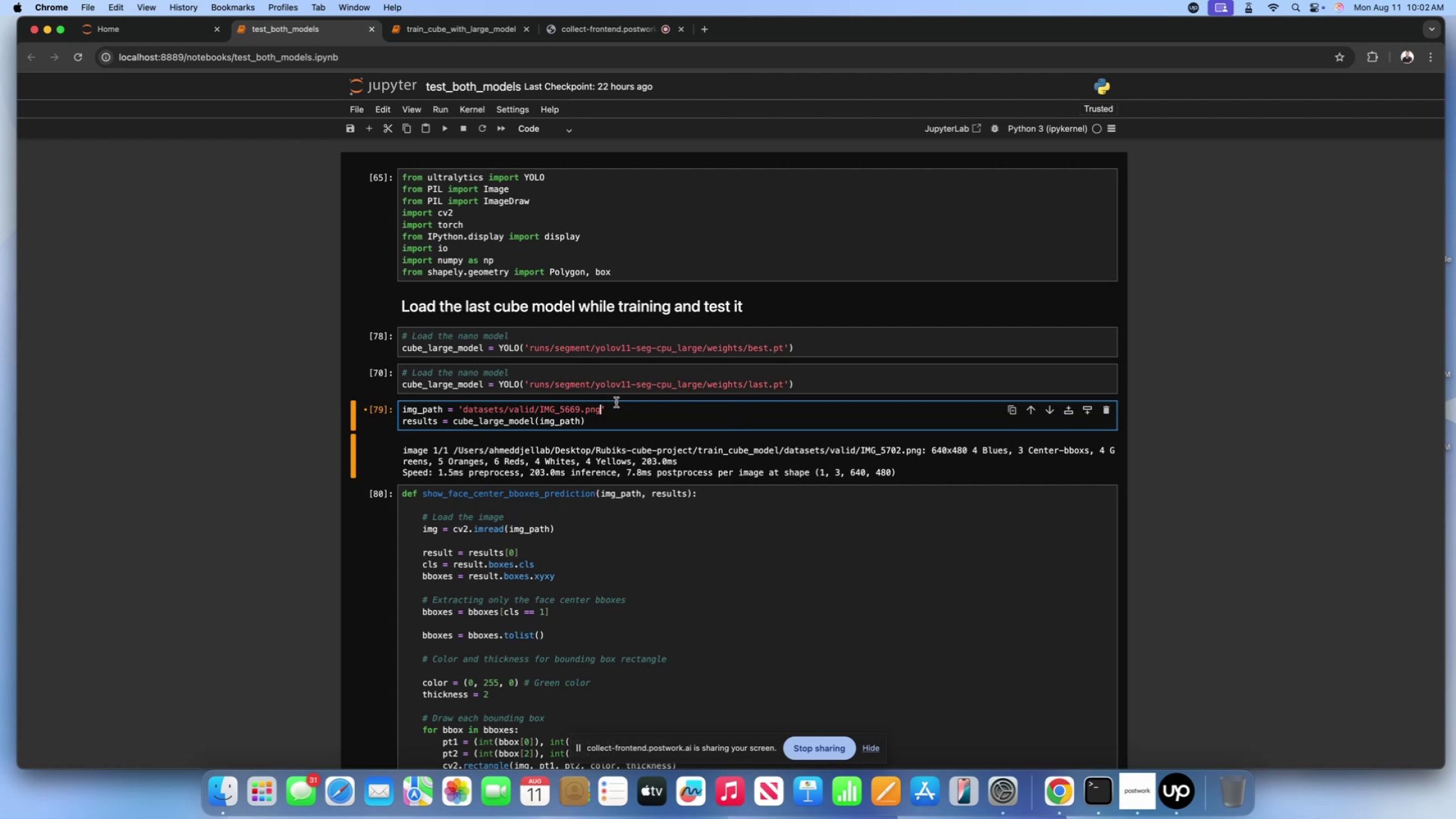 
left_click([621, 416])
 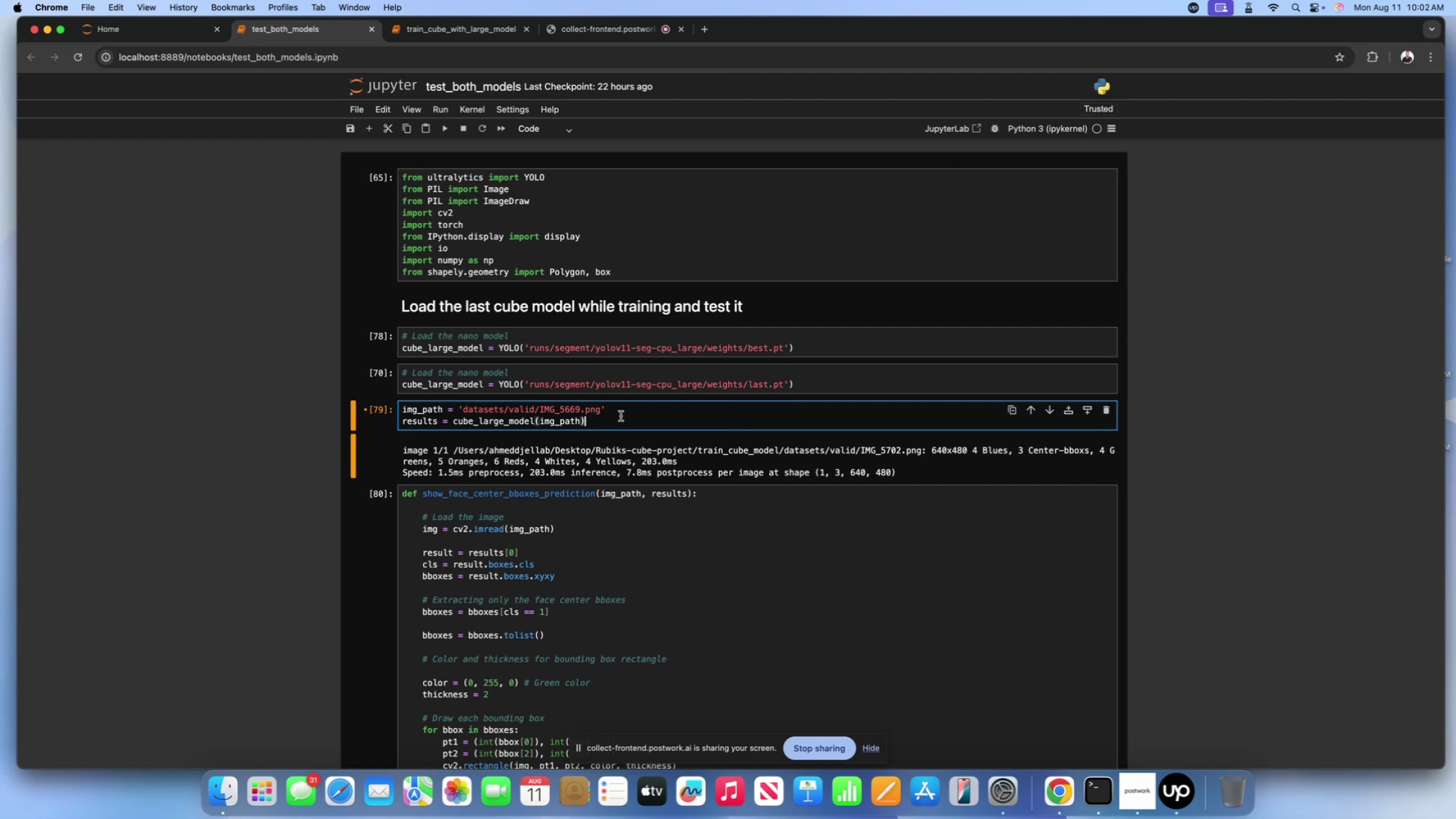 
key(Shift+Enter)
 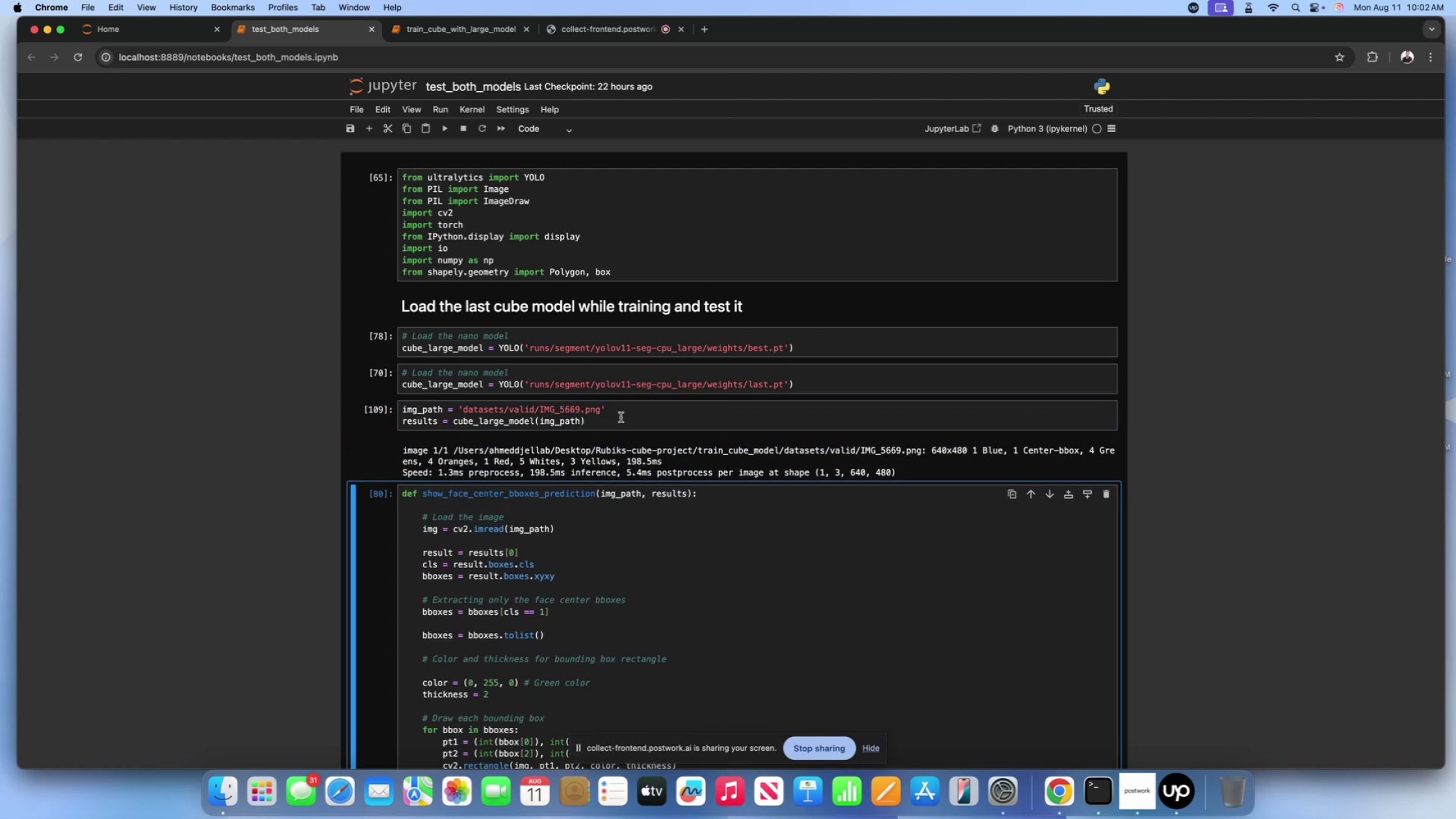 
scroll: coordinate [614, 445], scroll_direction: down, amount: 8.0
 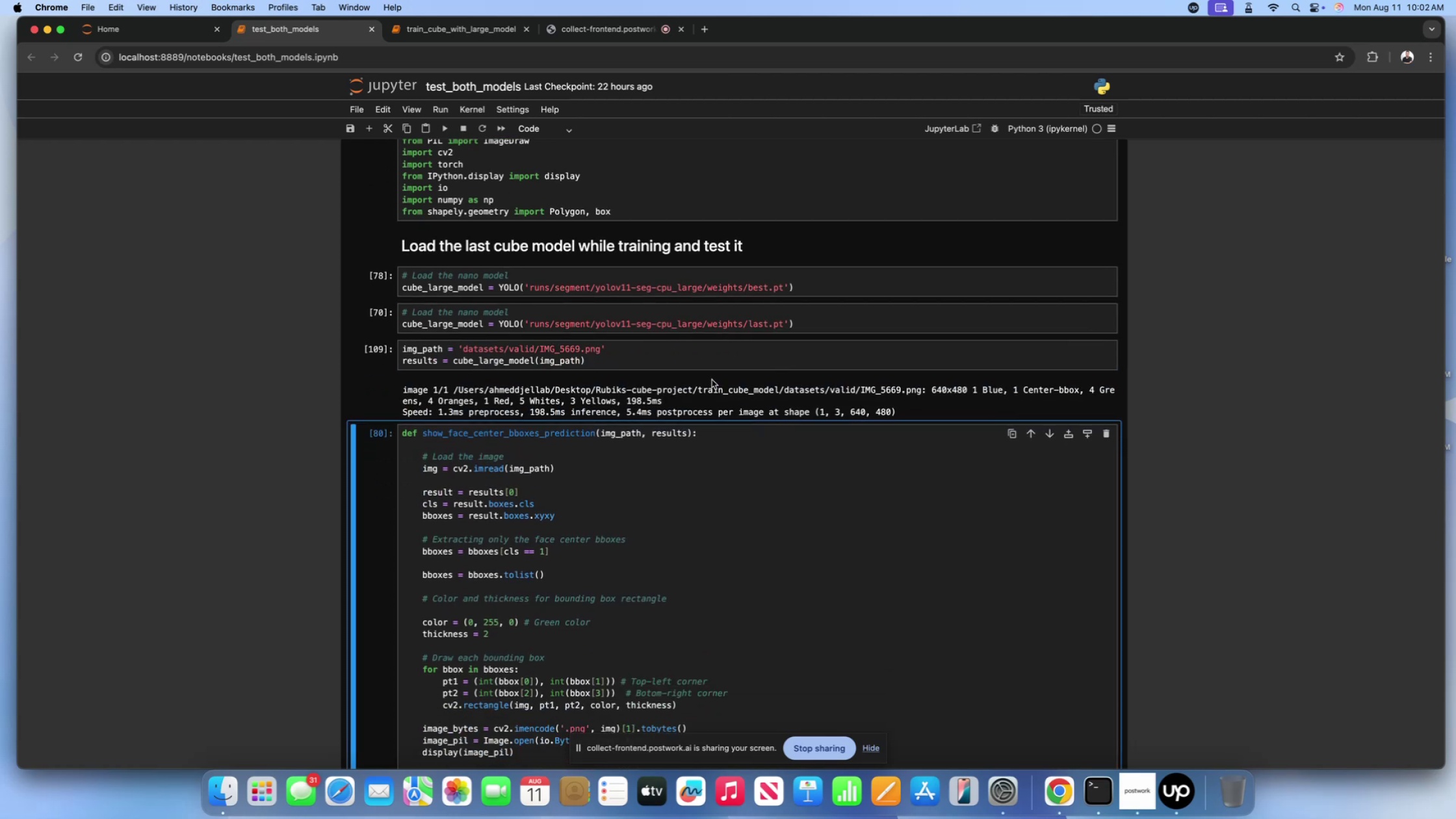 
scroll: coordinate [598, 364], scroll_direction: up, amount: 2.0
 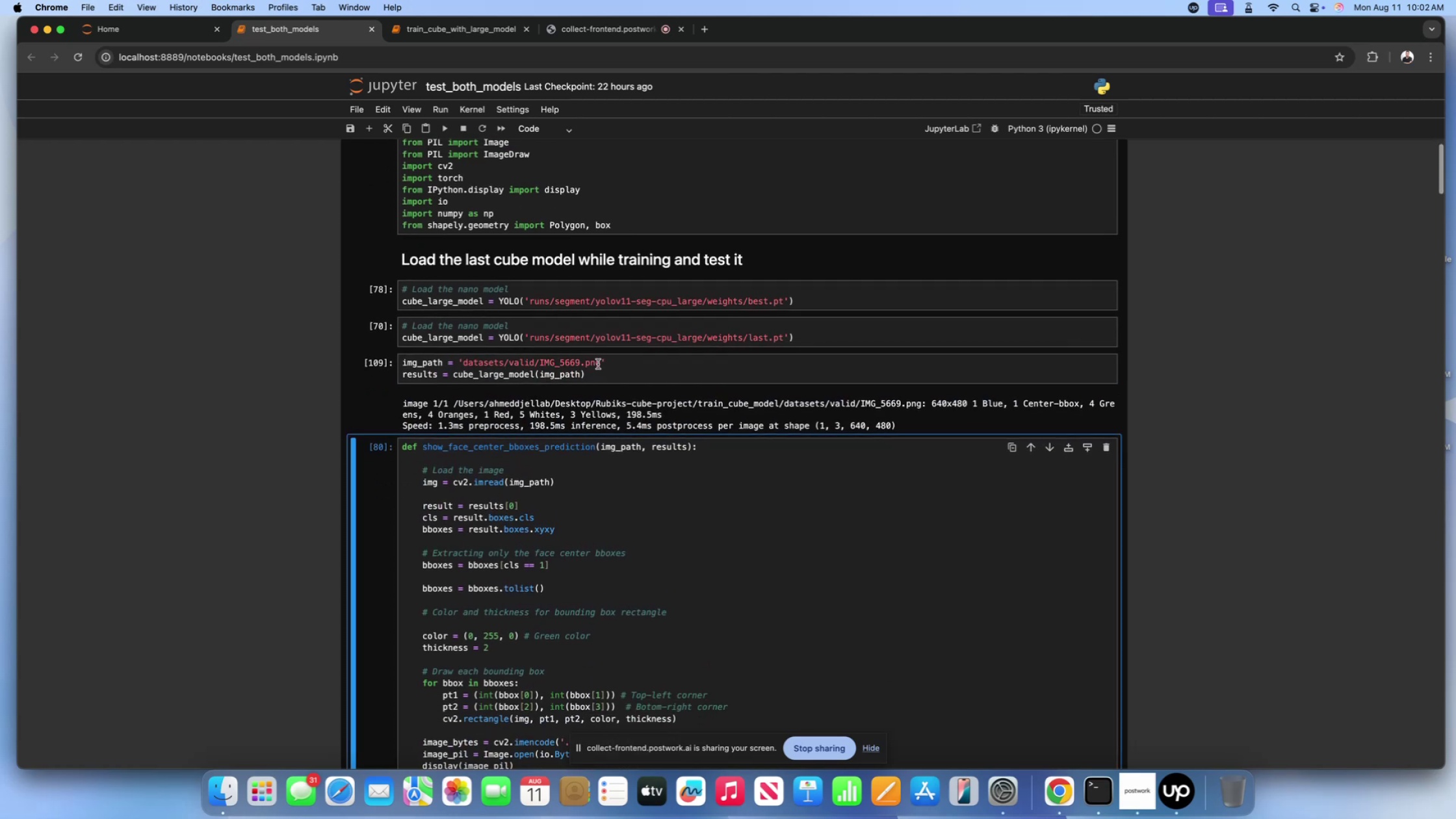 
scroll: coordinate [598, 364], scroll_direction: down, amount: 18.0
 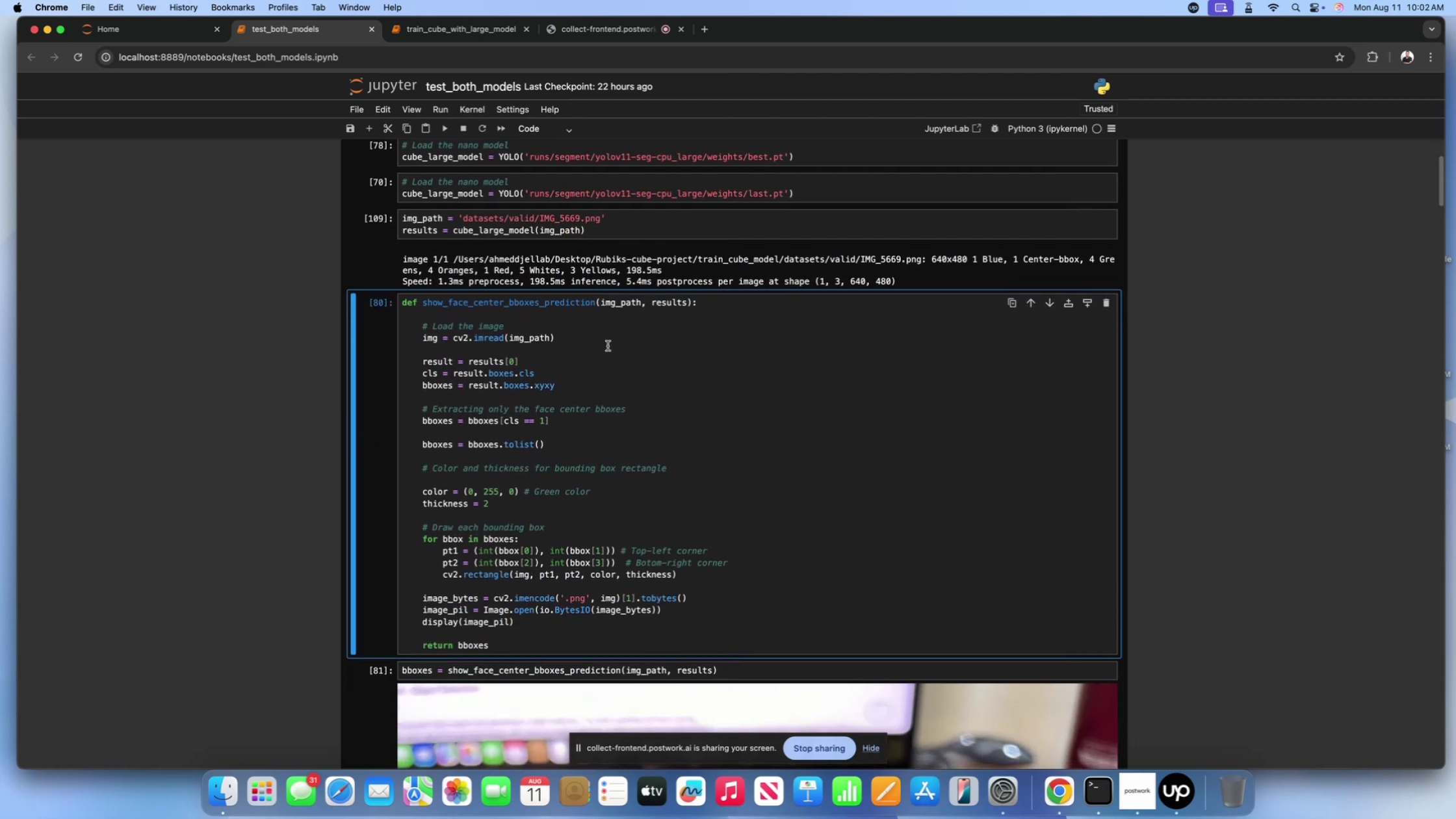 
left_click([607, 341])
 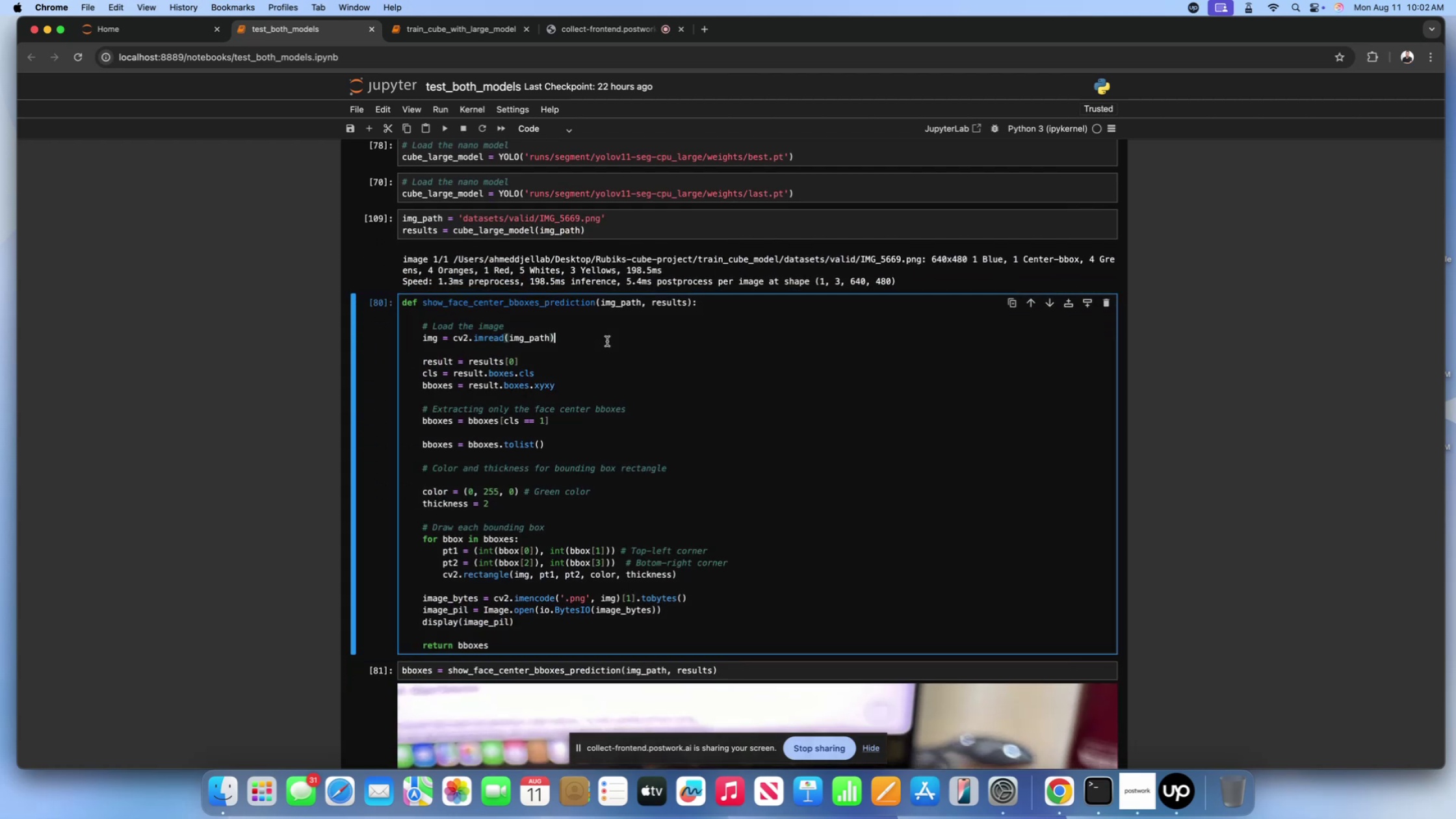 
key(Shift+Enter)
 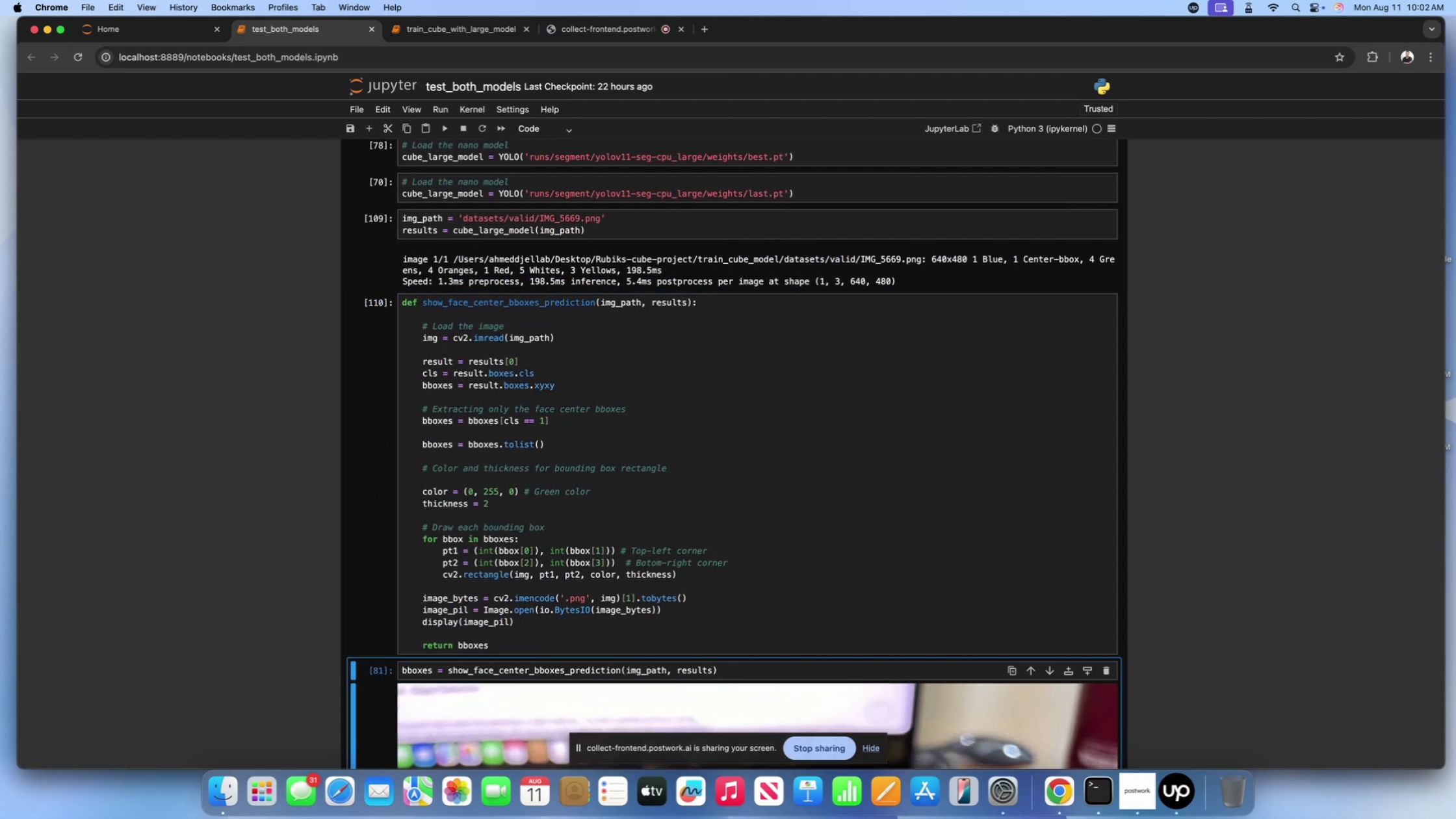 
scroll: coordinate [607, 341], scroll_direction: down, amount: 64.0
 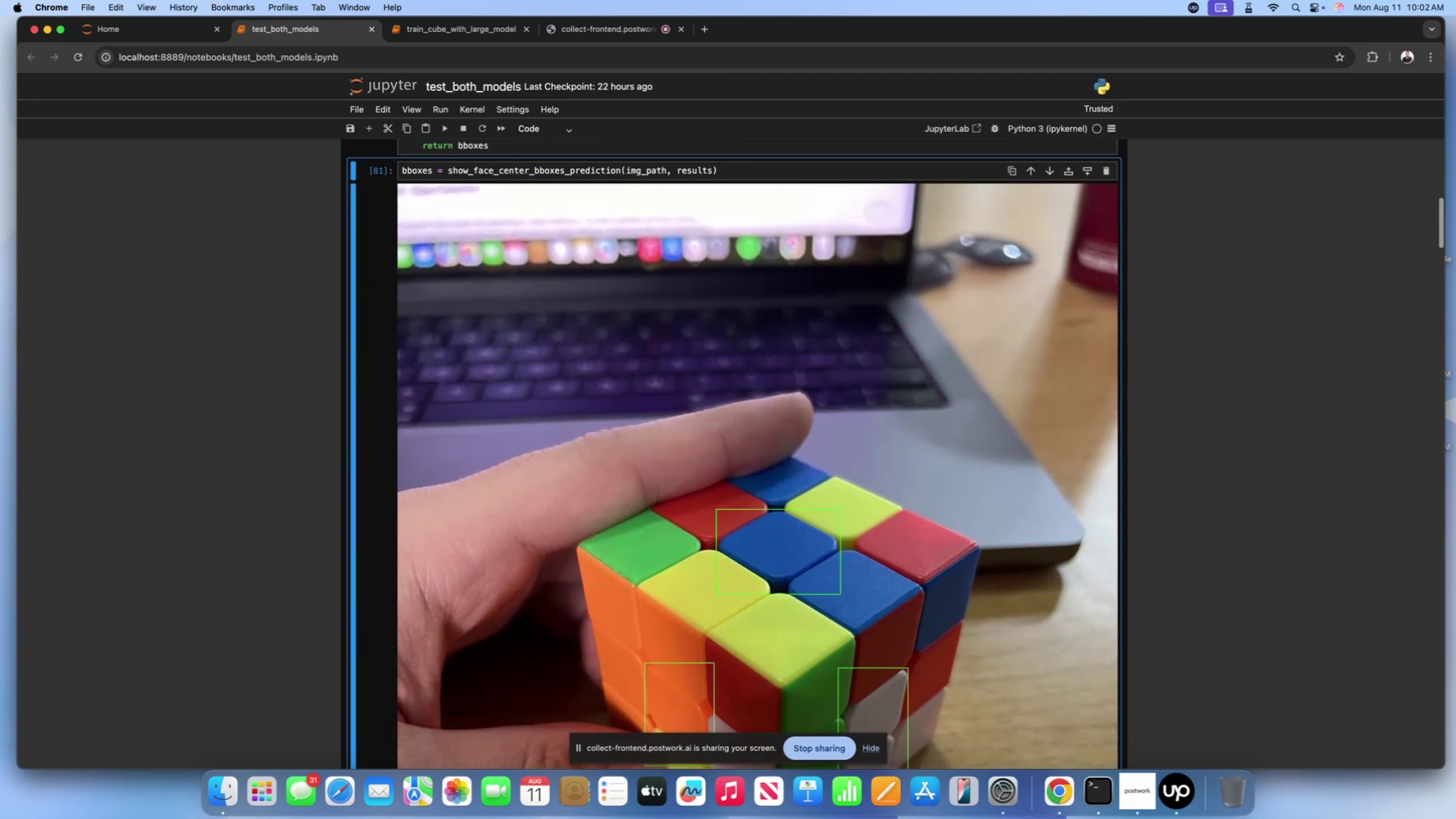 
key(Shift+Enter)
 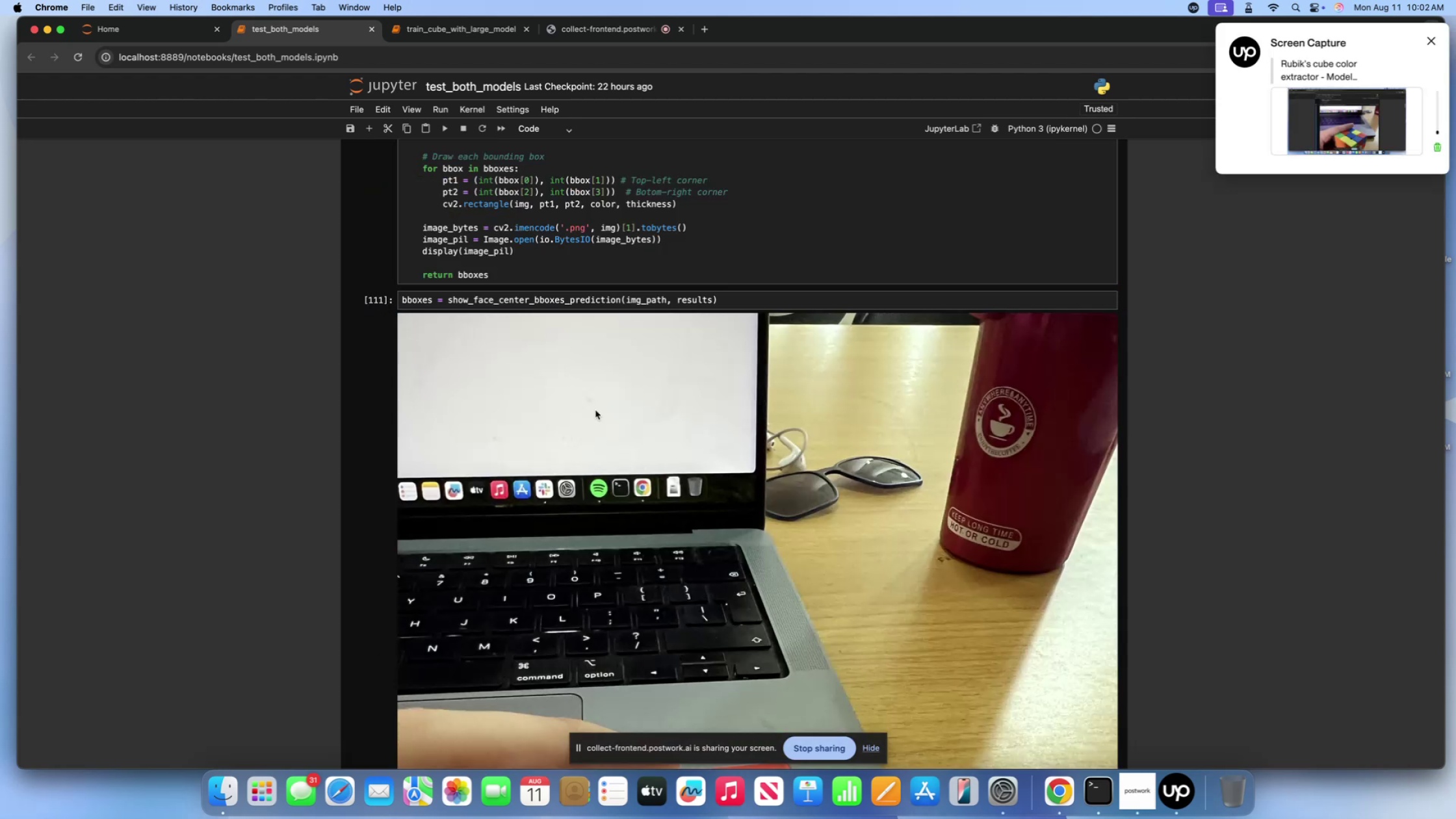 
scroll: coordinate [595, 410], scroll_direction: down, amount: 130.0
 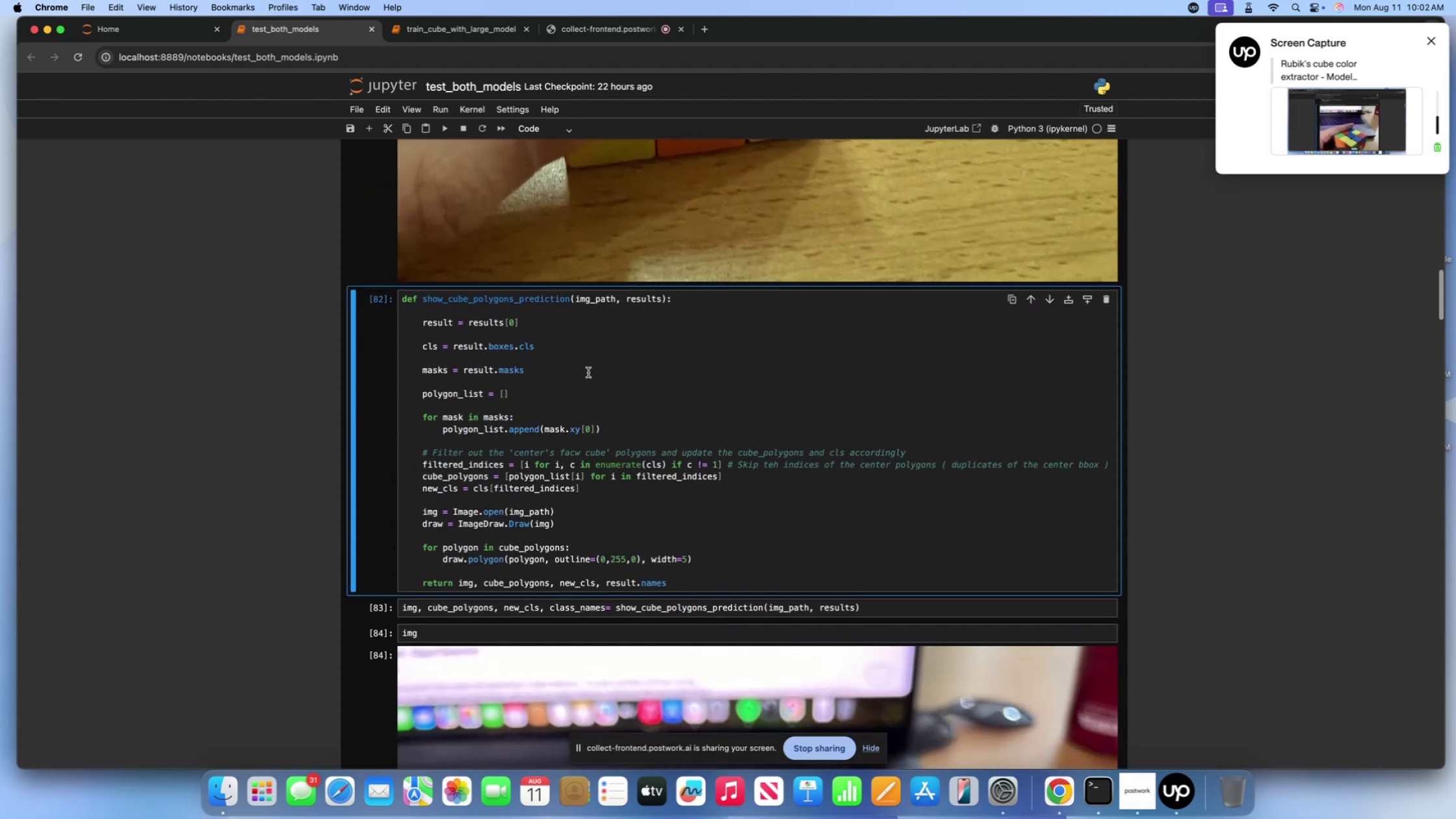 
left_click([588, 372])
 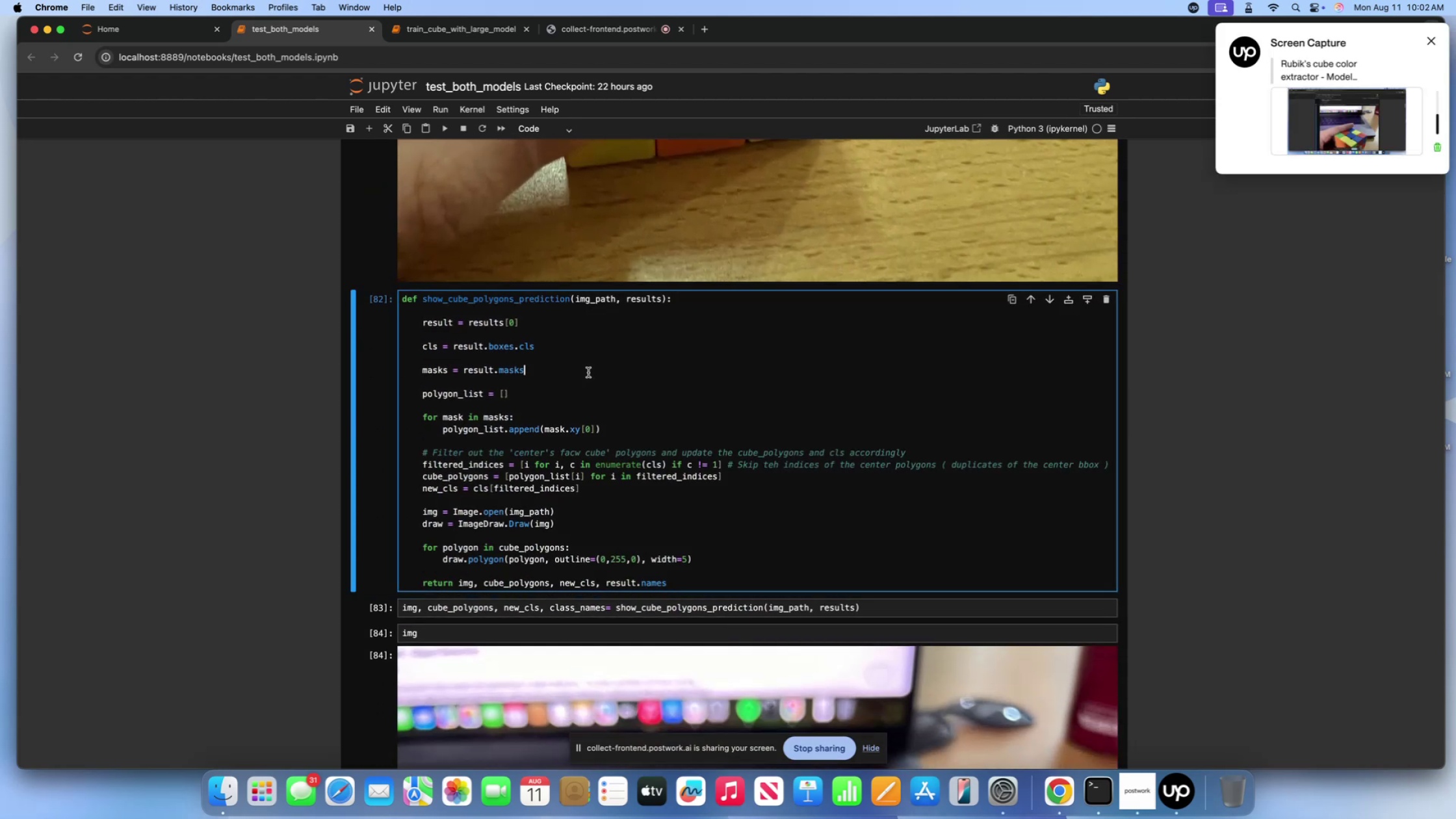 
key(Shift+Enter)
 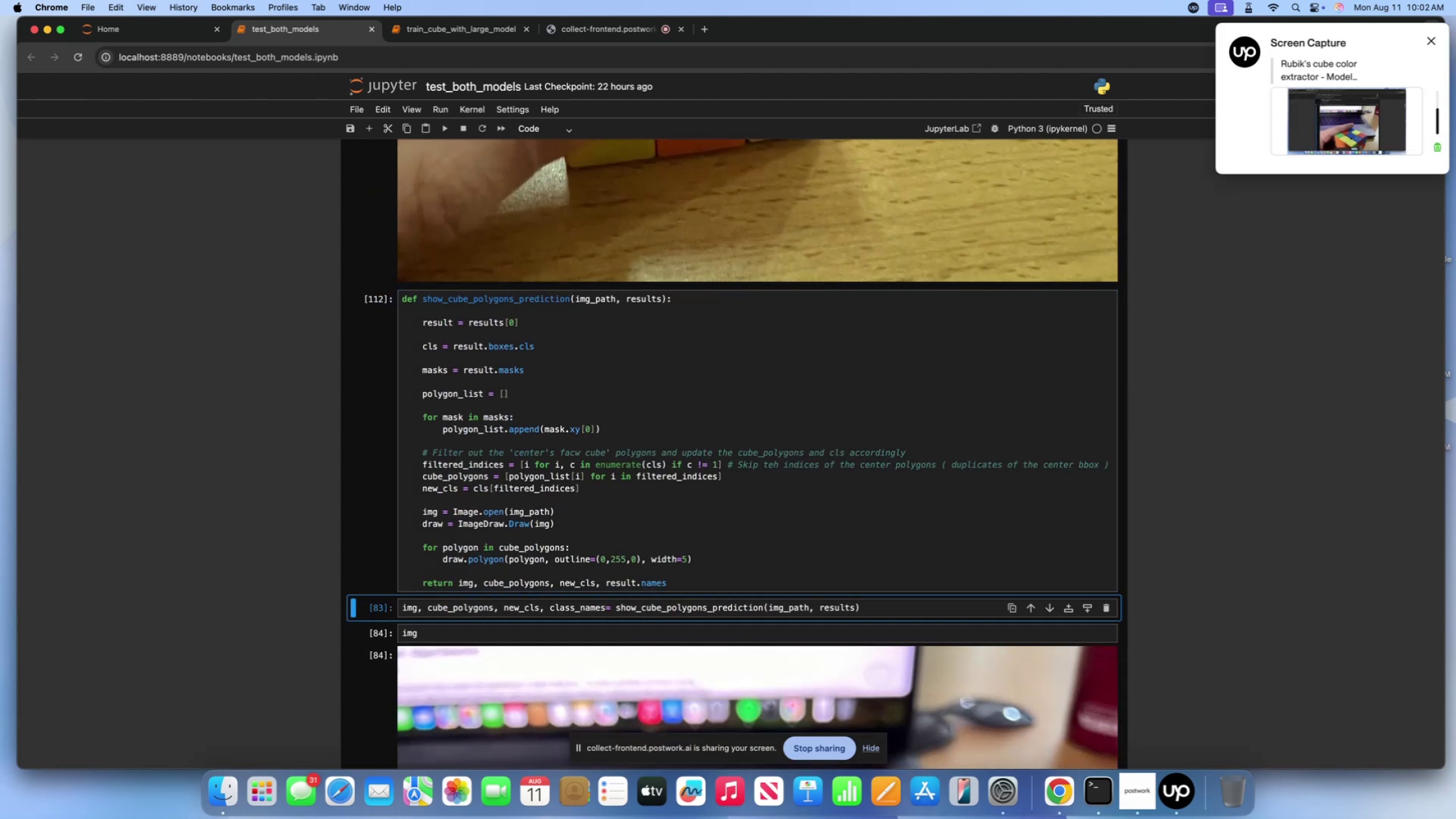 
scroll: coordinate [588, 372], scroll_direction: down, amount: 27.0
 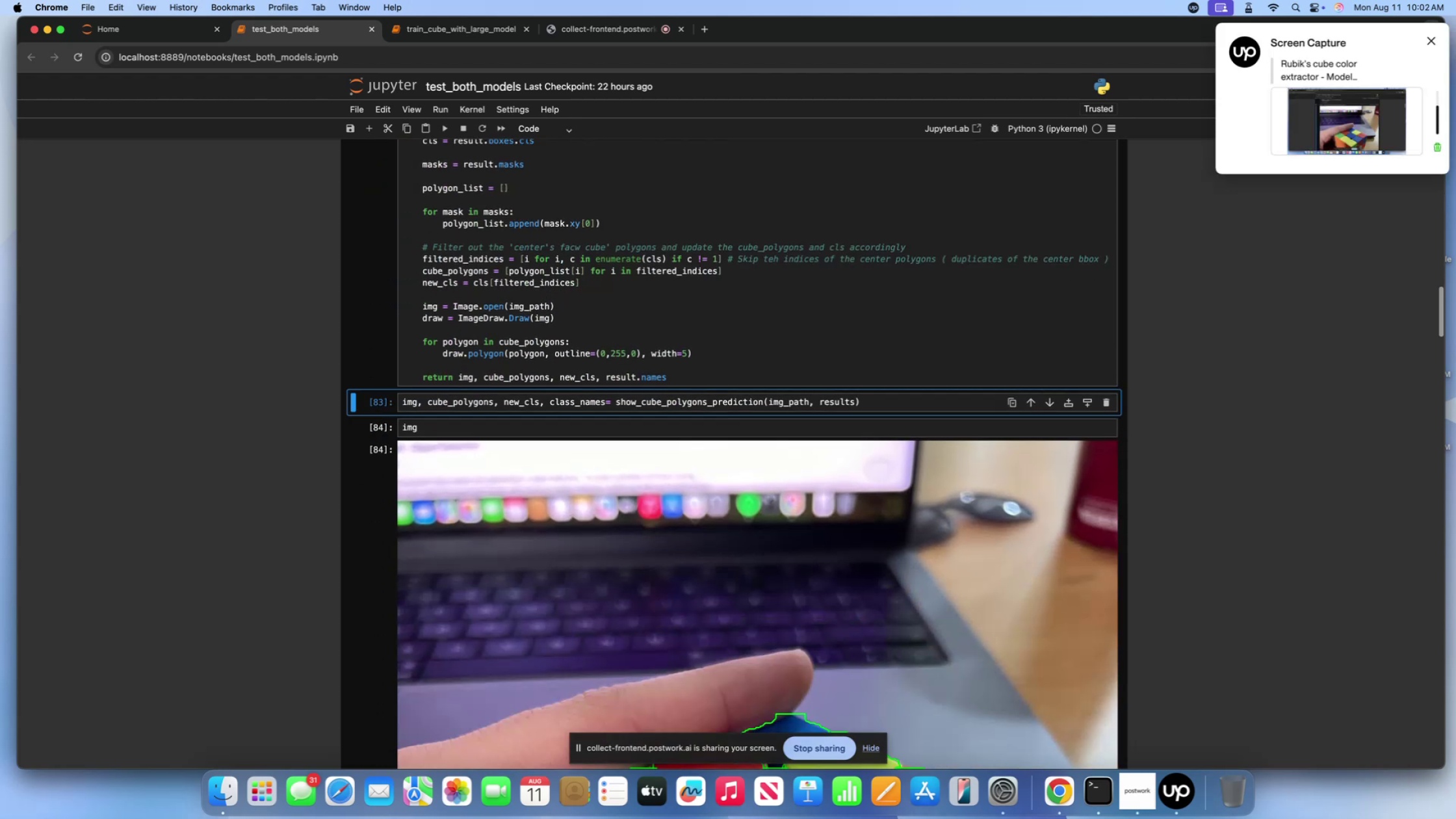 
key(Shift+Enter)
 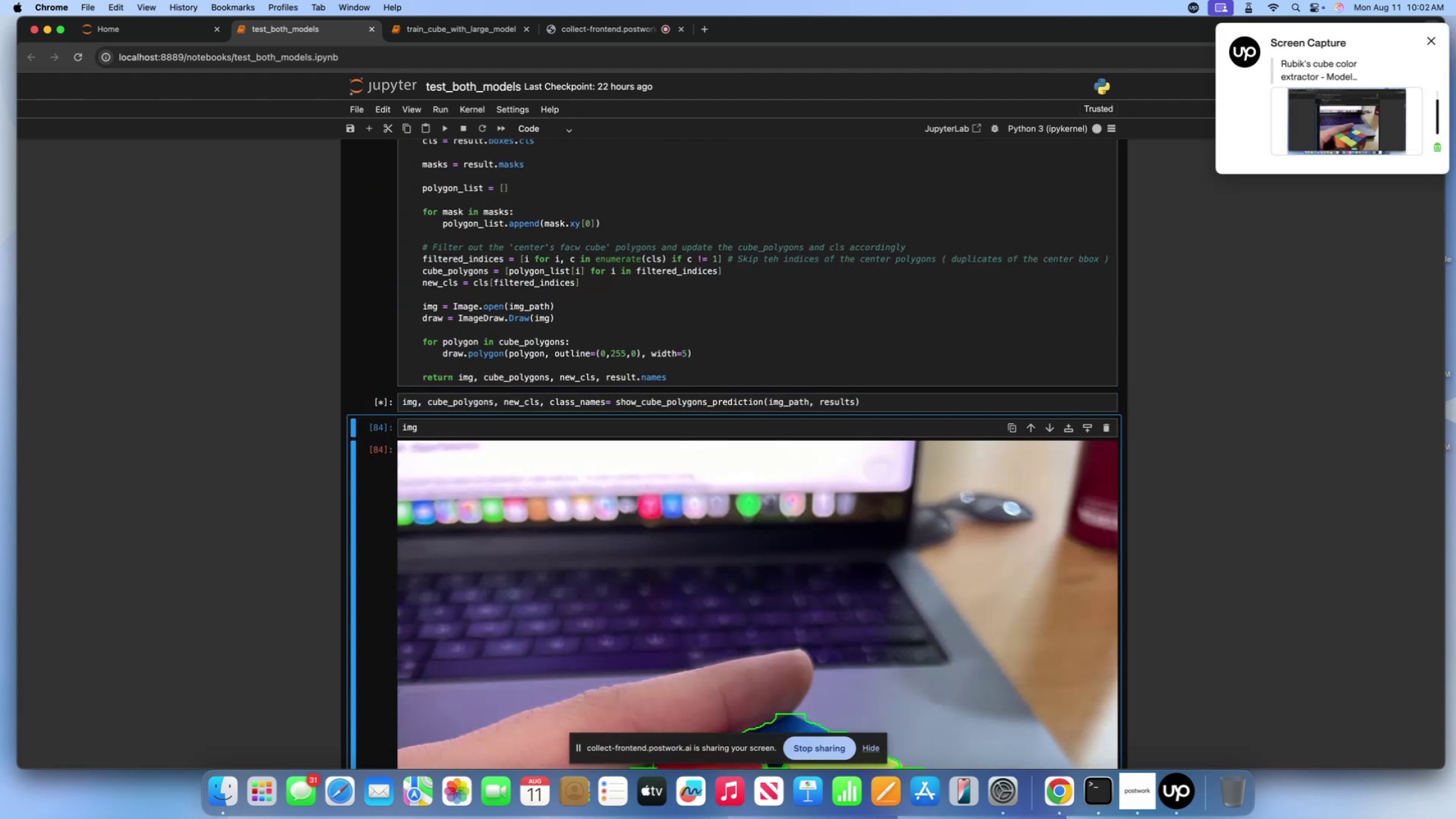 
key(Shift+Enter)
 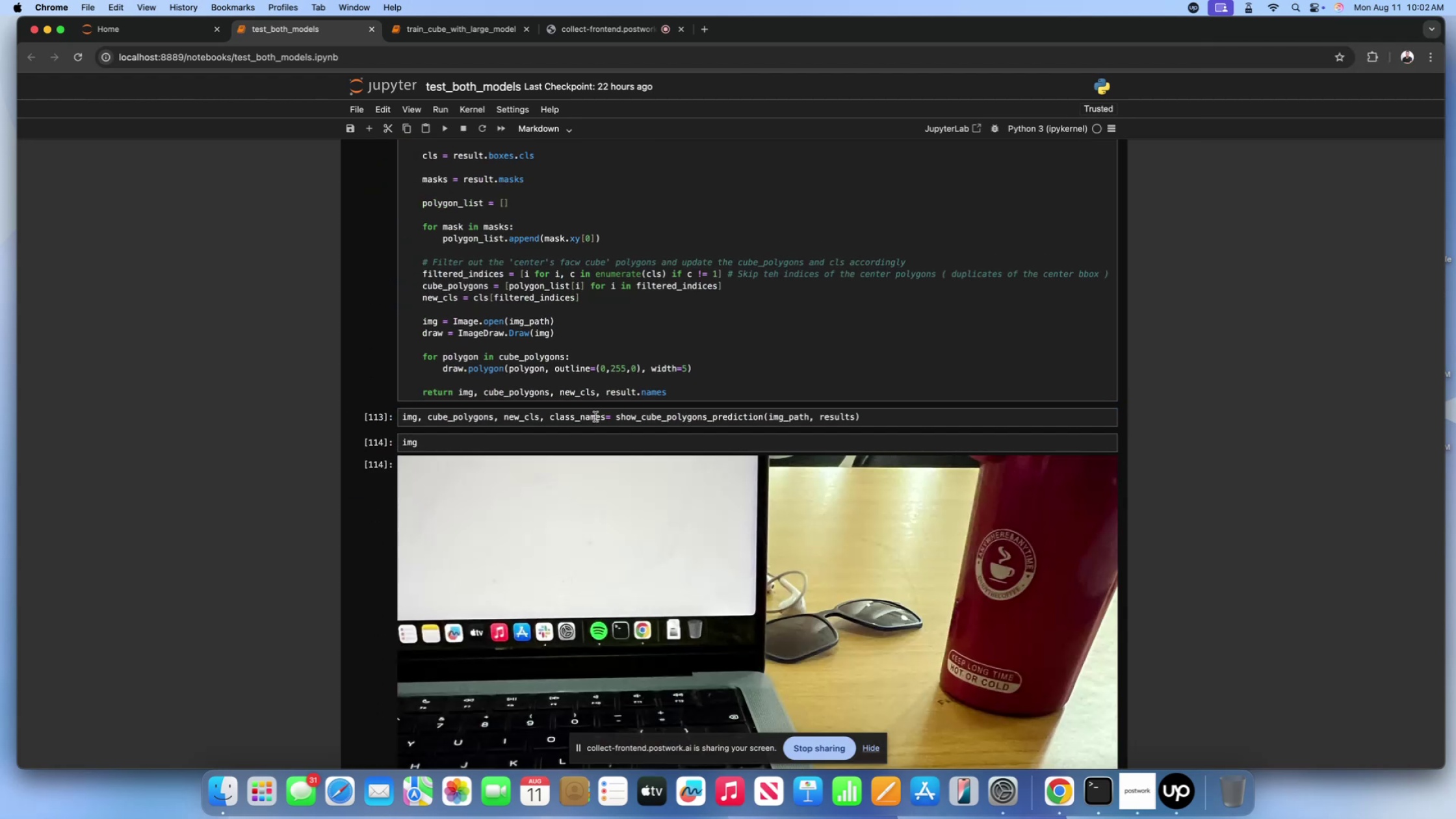 
scroll: coordinate [612, 473], scroll_direction: down, amount: 73.0
 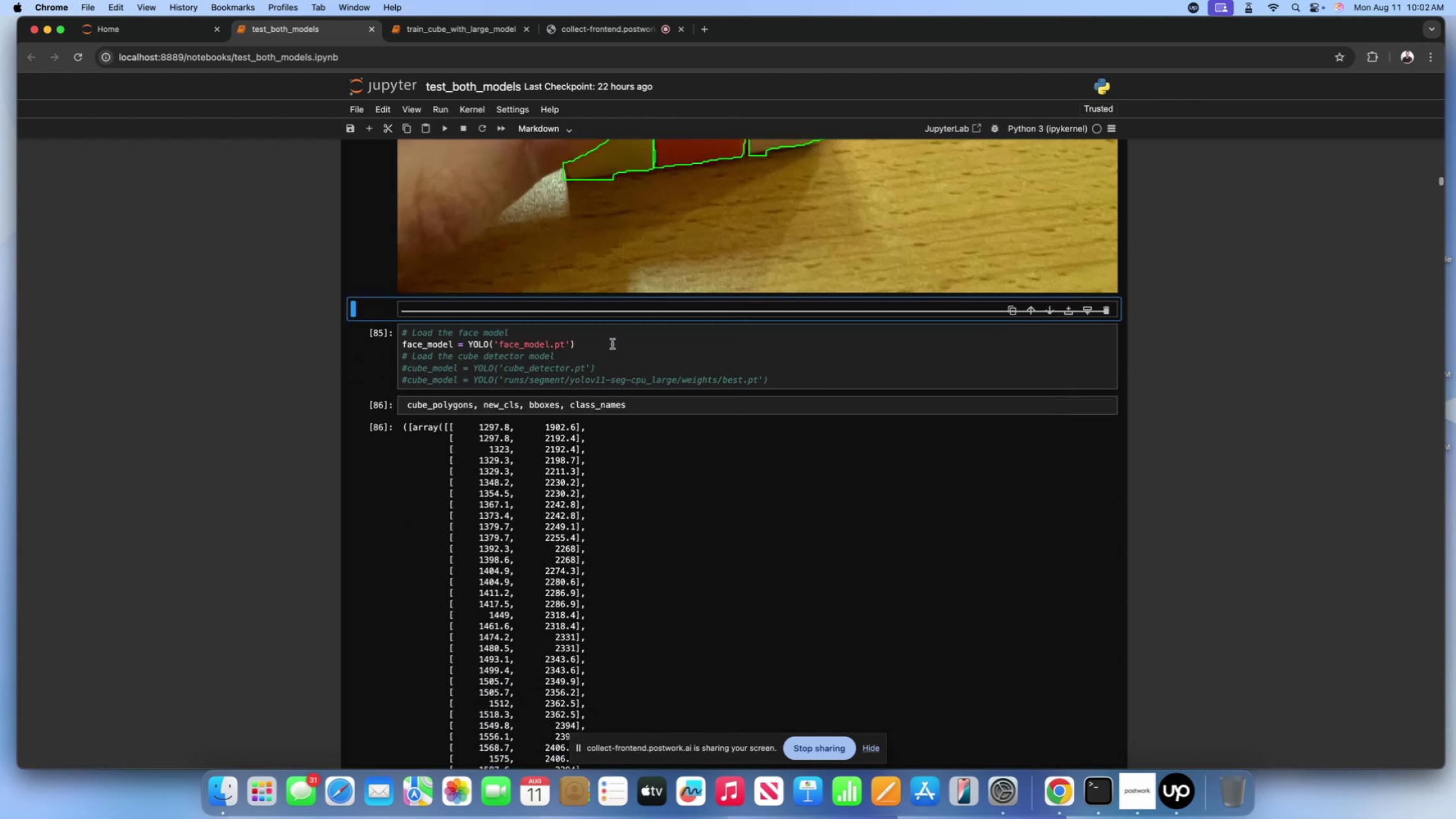 
left_click([612, 344])
 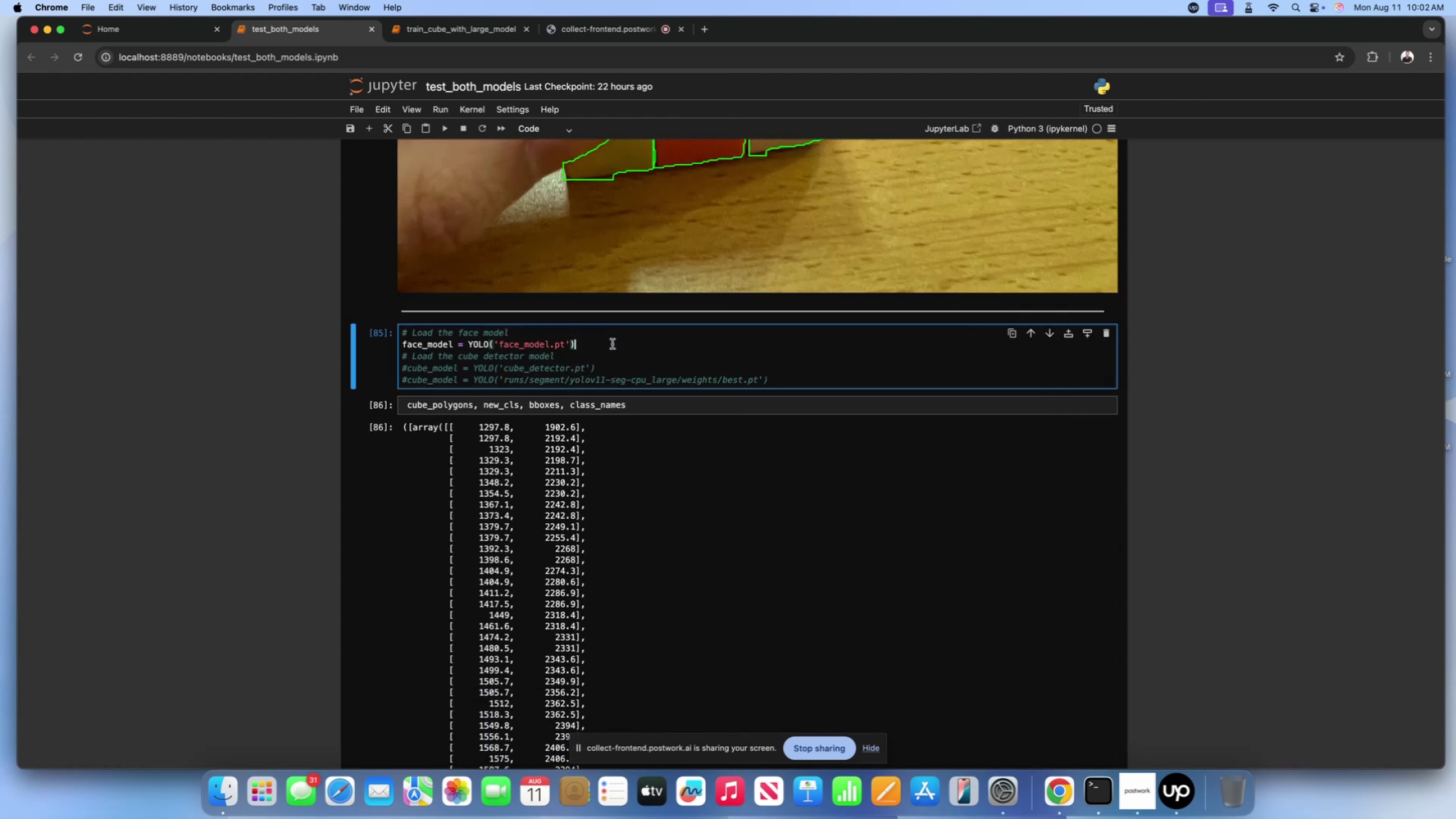 
key(Shift+Enter)
 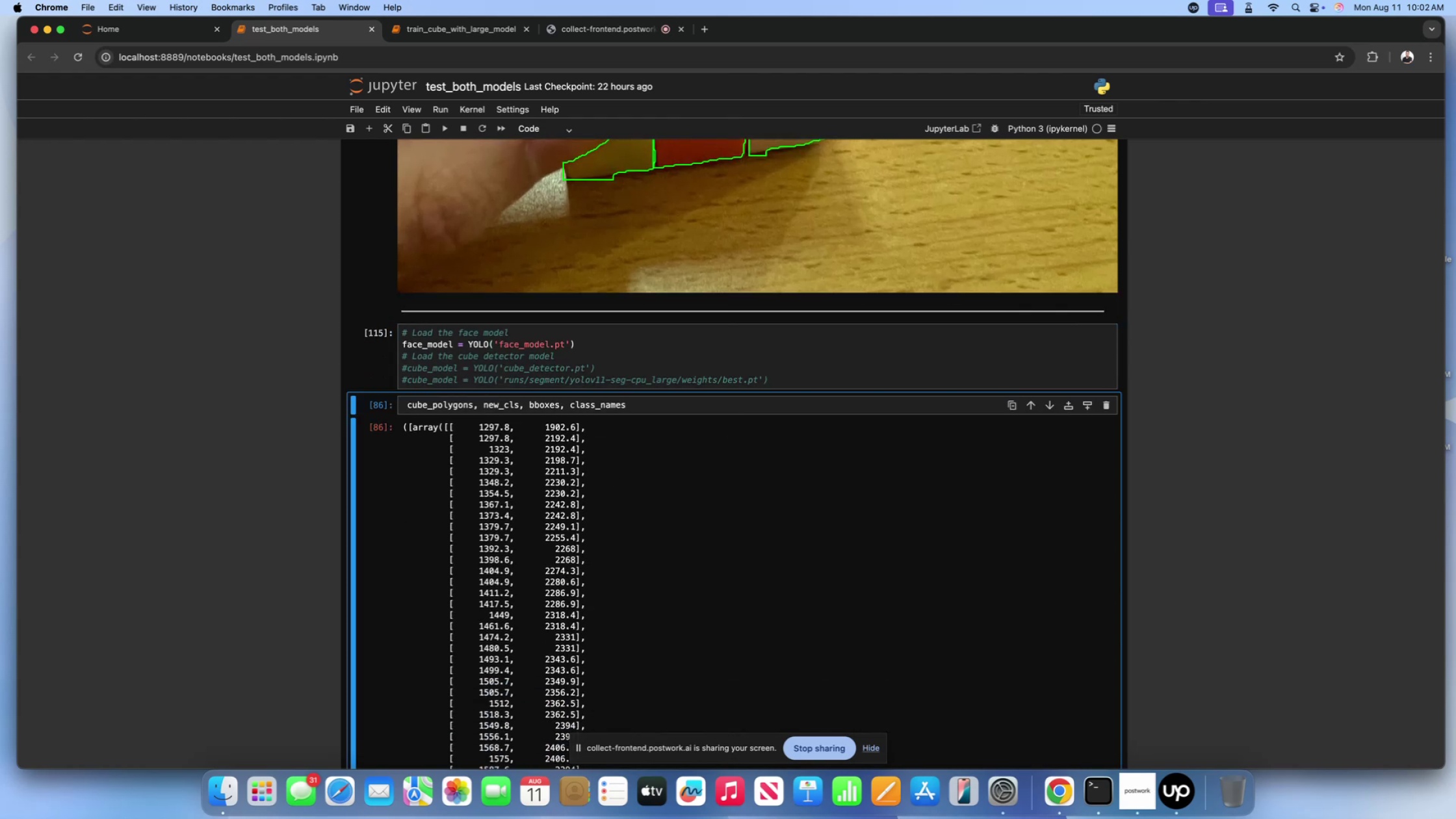 
key(Shift+Enter)
 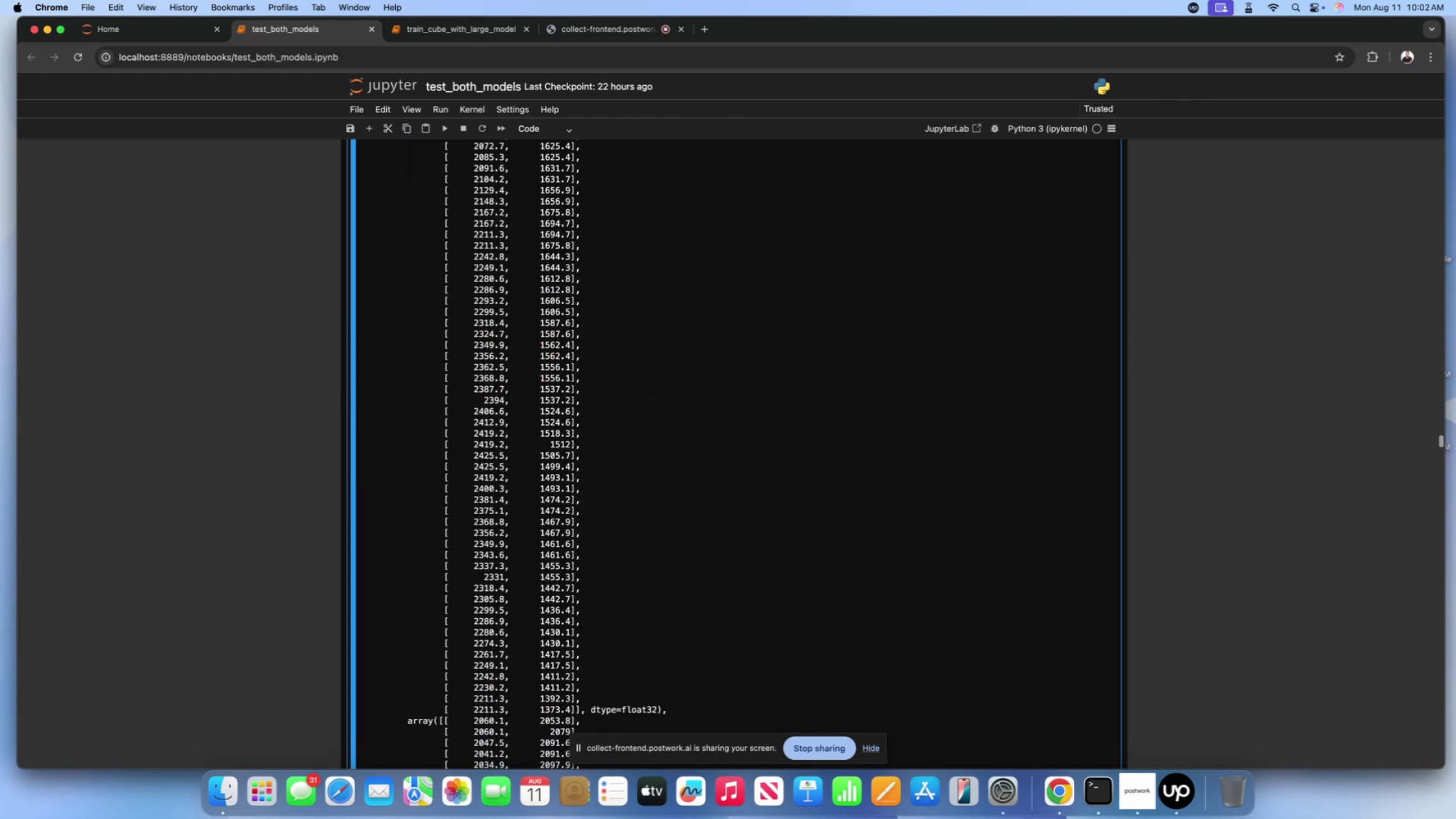 
key(Shift+Enter)
 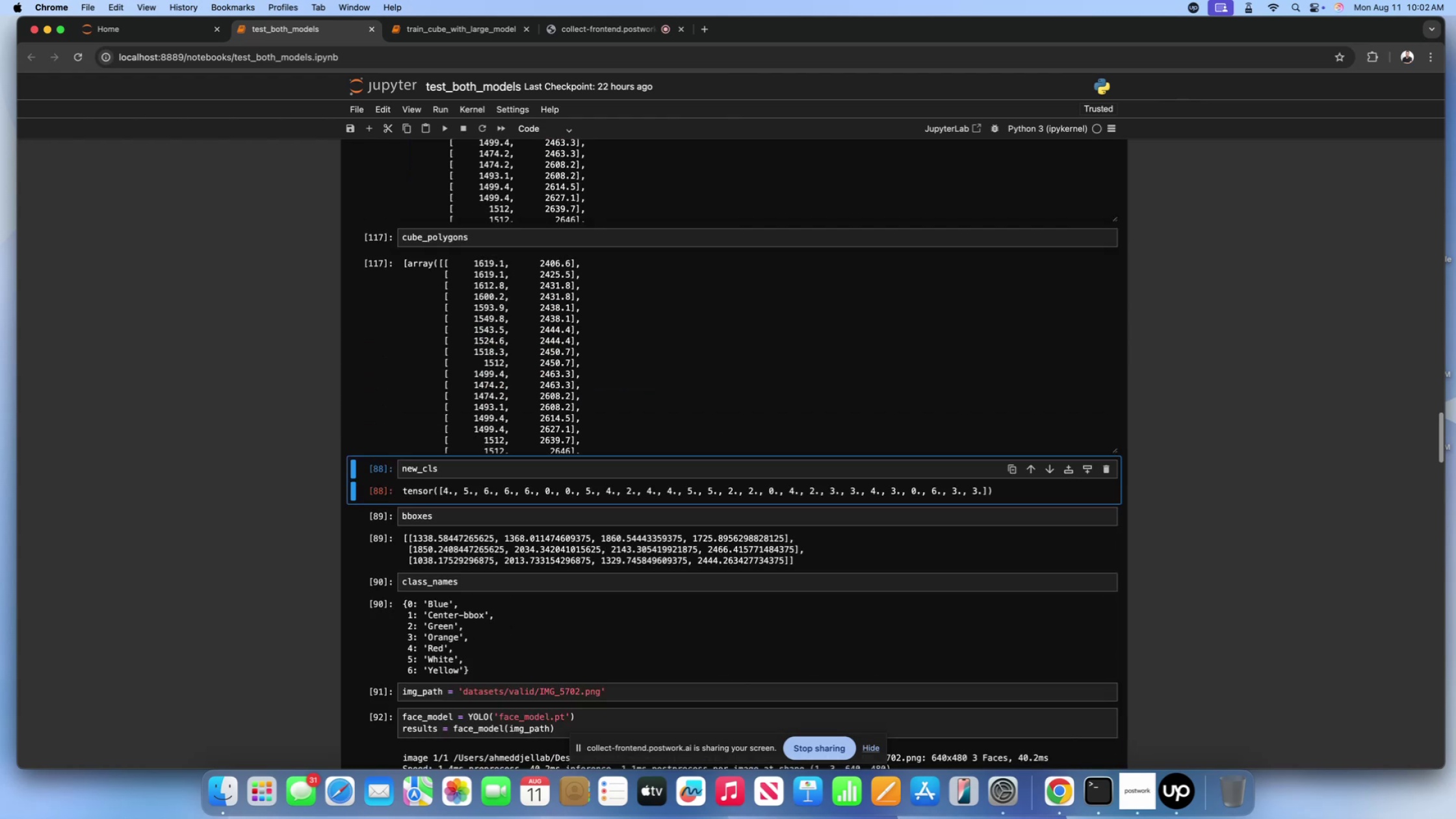 
key(Shift+Enter)
 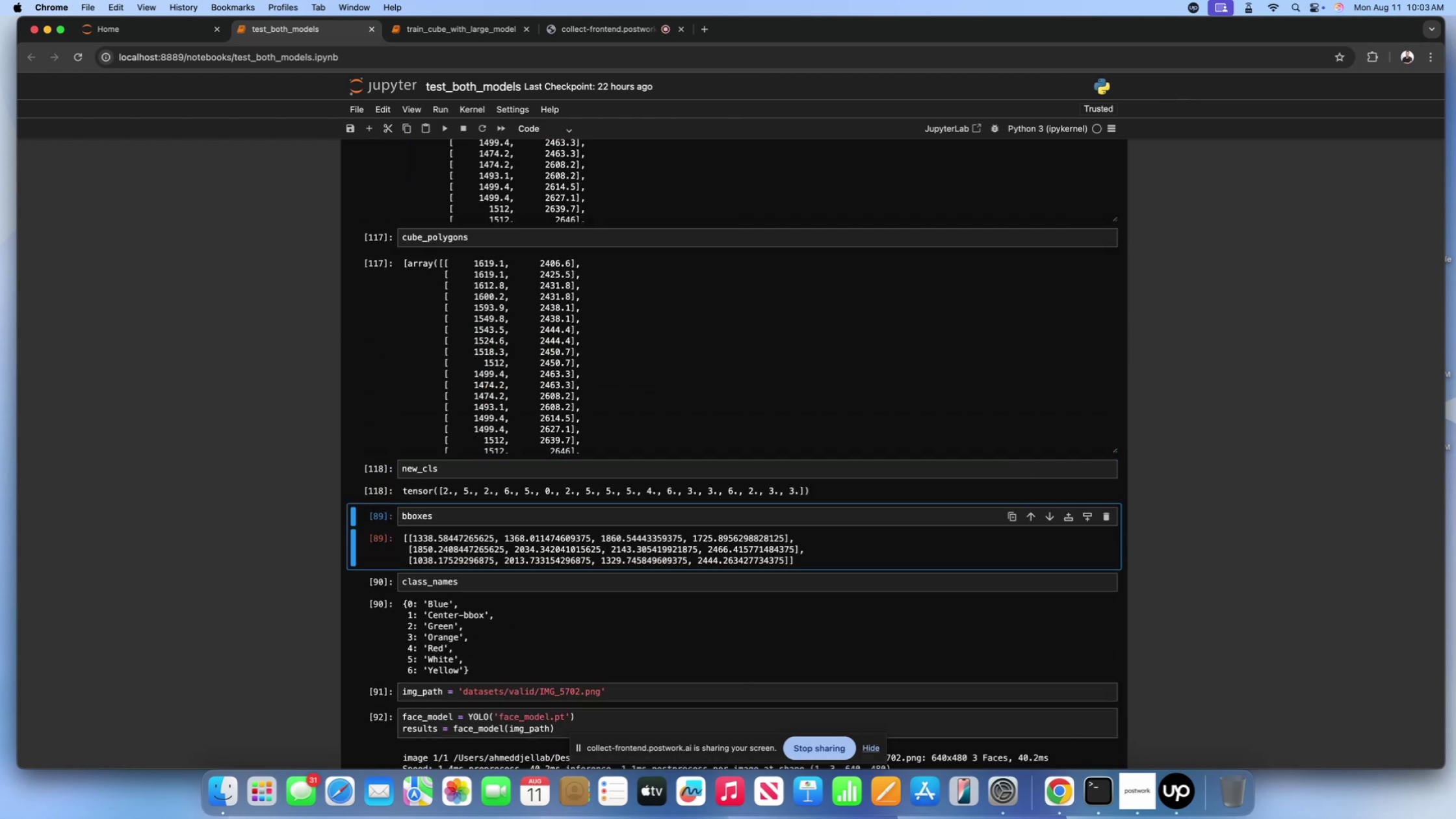 
key(Shift+Enter)
 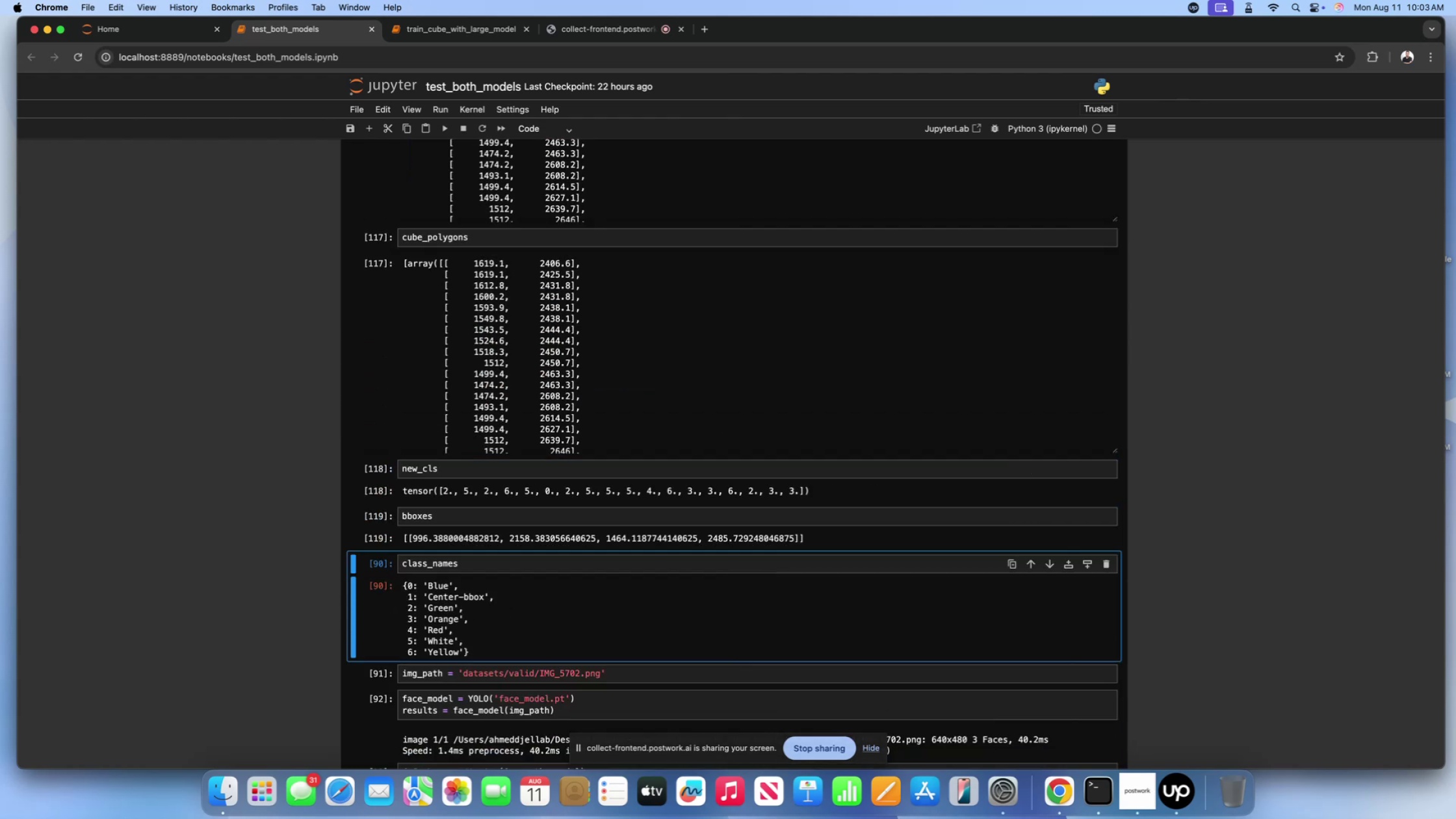 
scroll: coordinate [600, 552], scroll_direction: down, amount: 77.0
 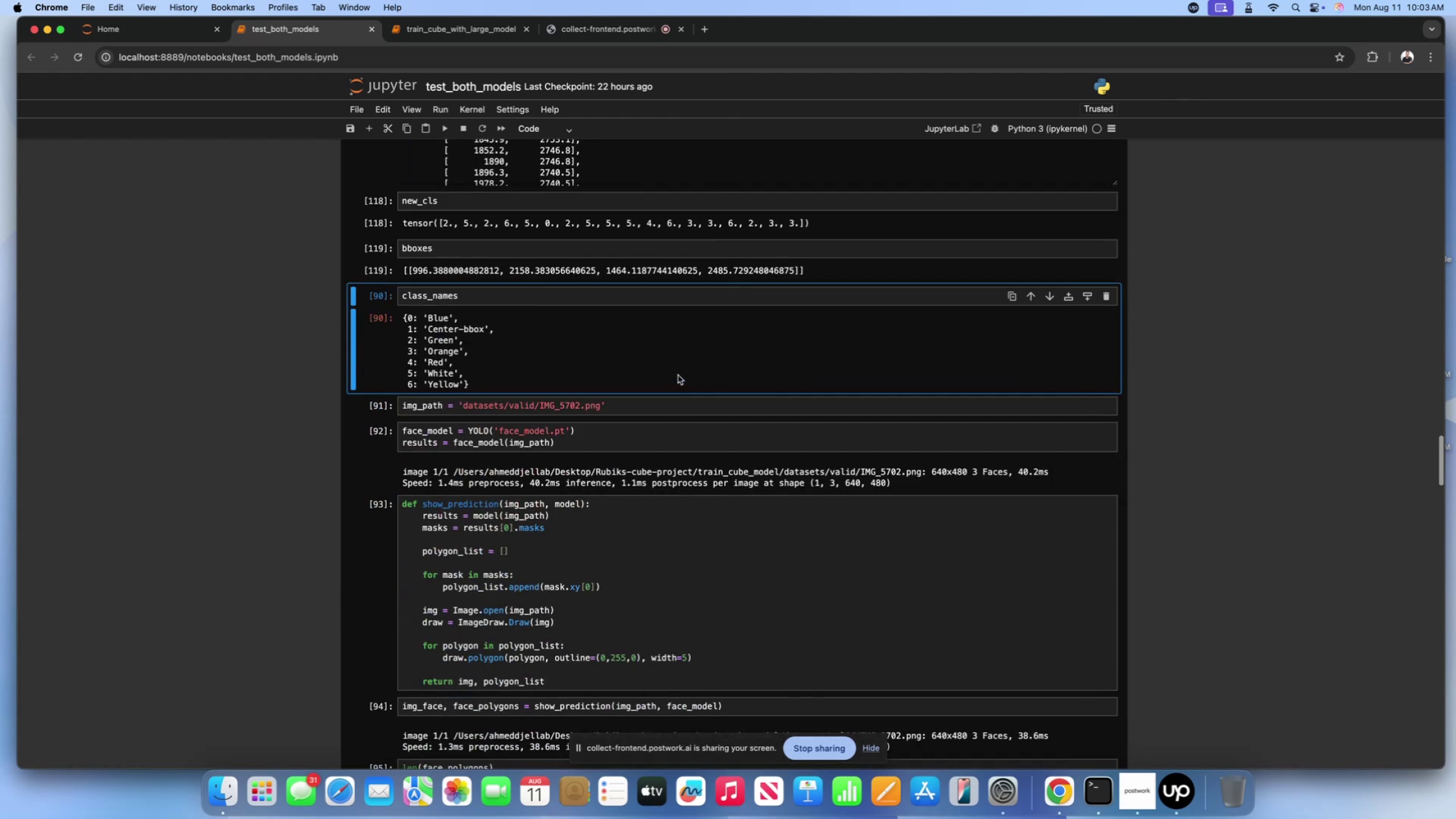 
key(Shift+Enter)
 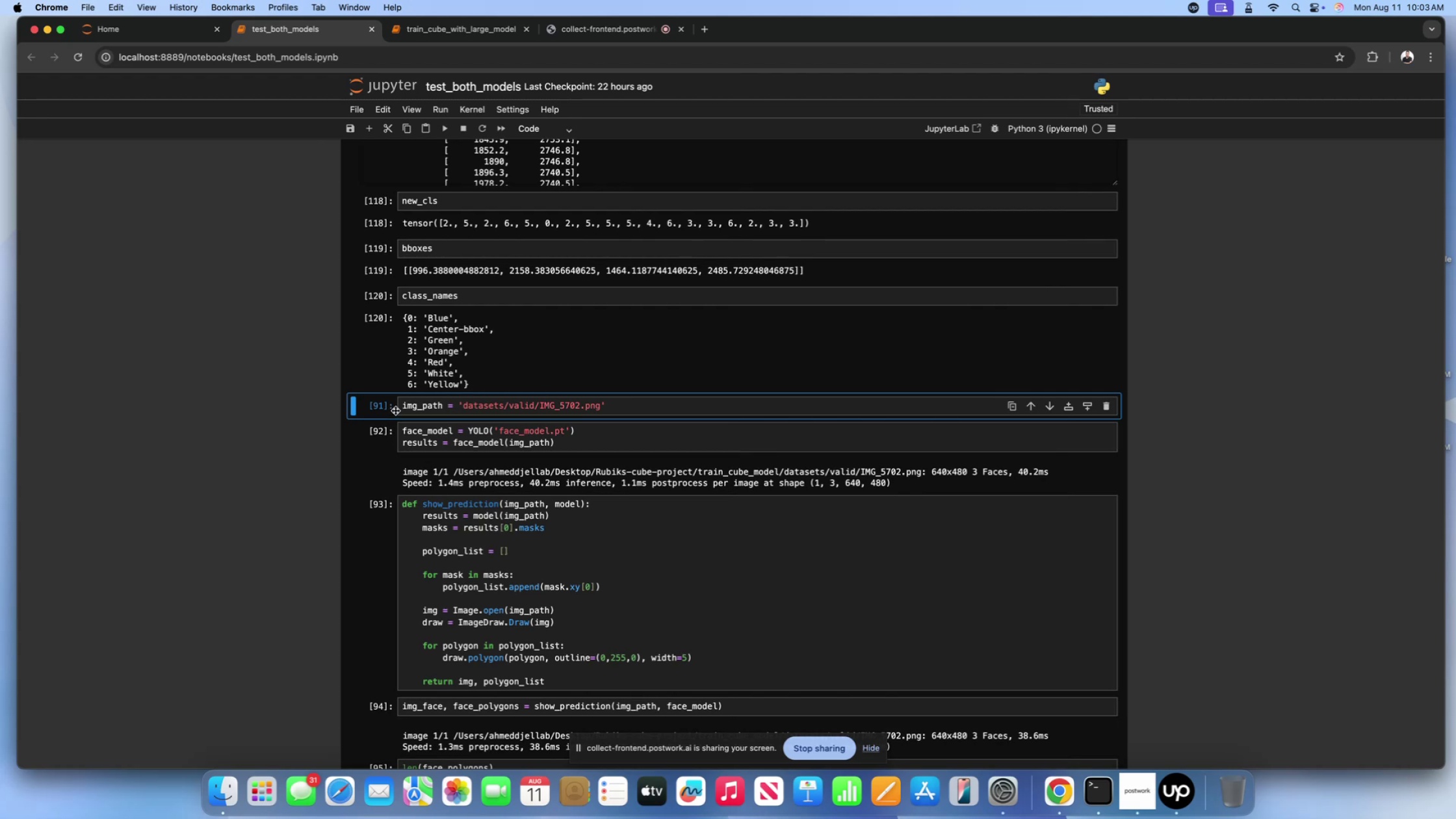 
left_click([402, 405])
 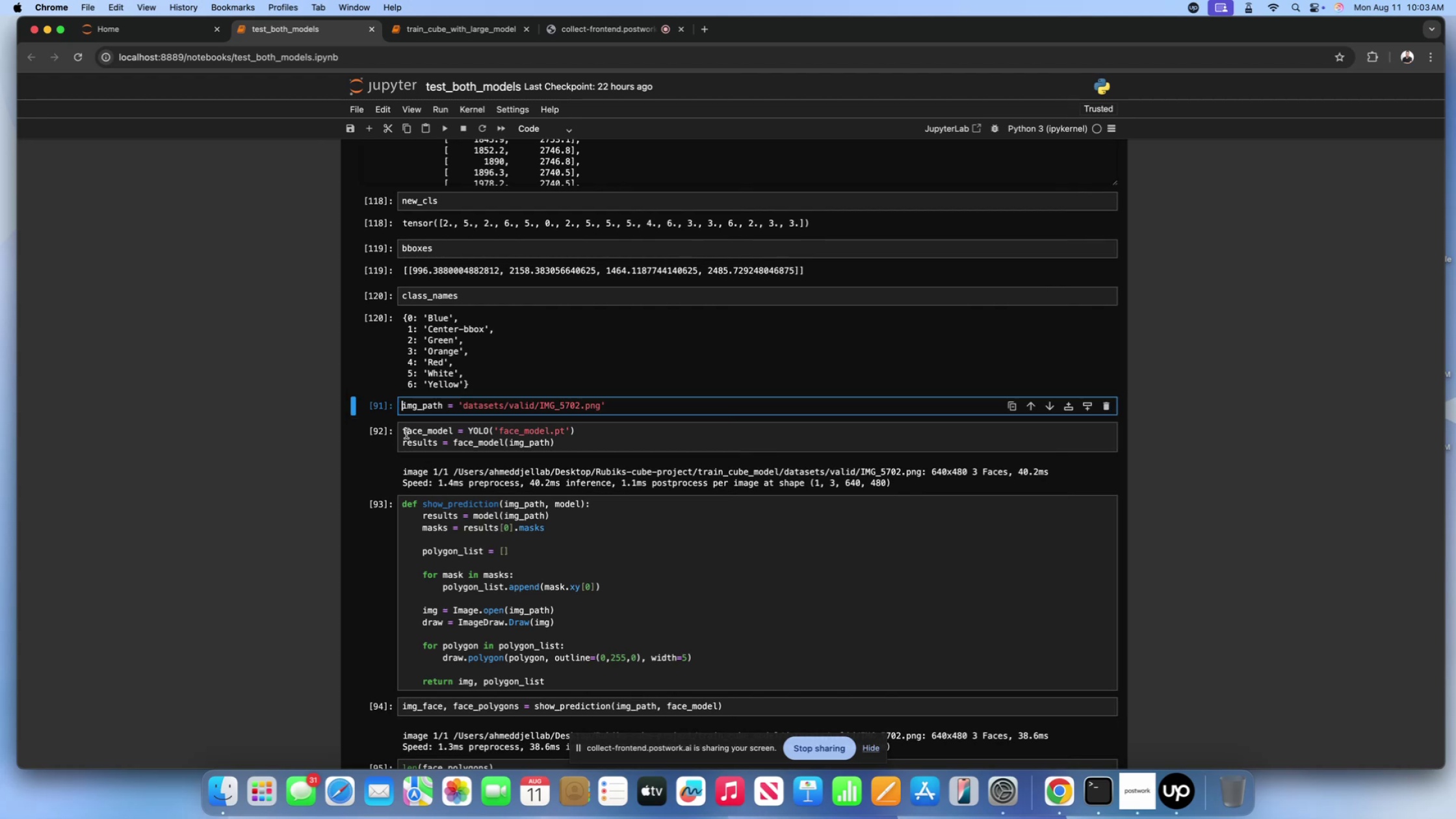 
key(Shift+3)
 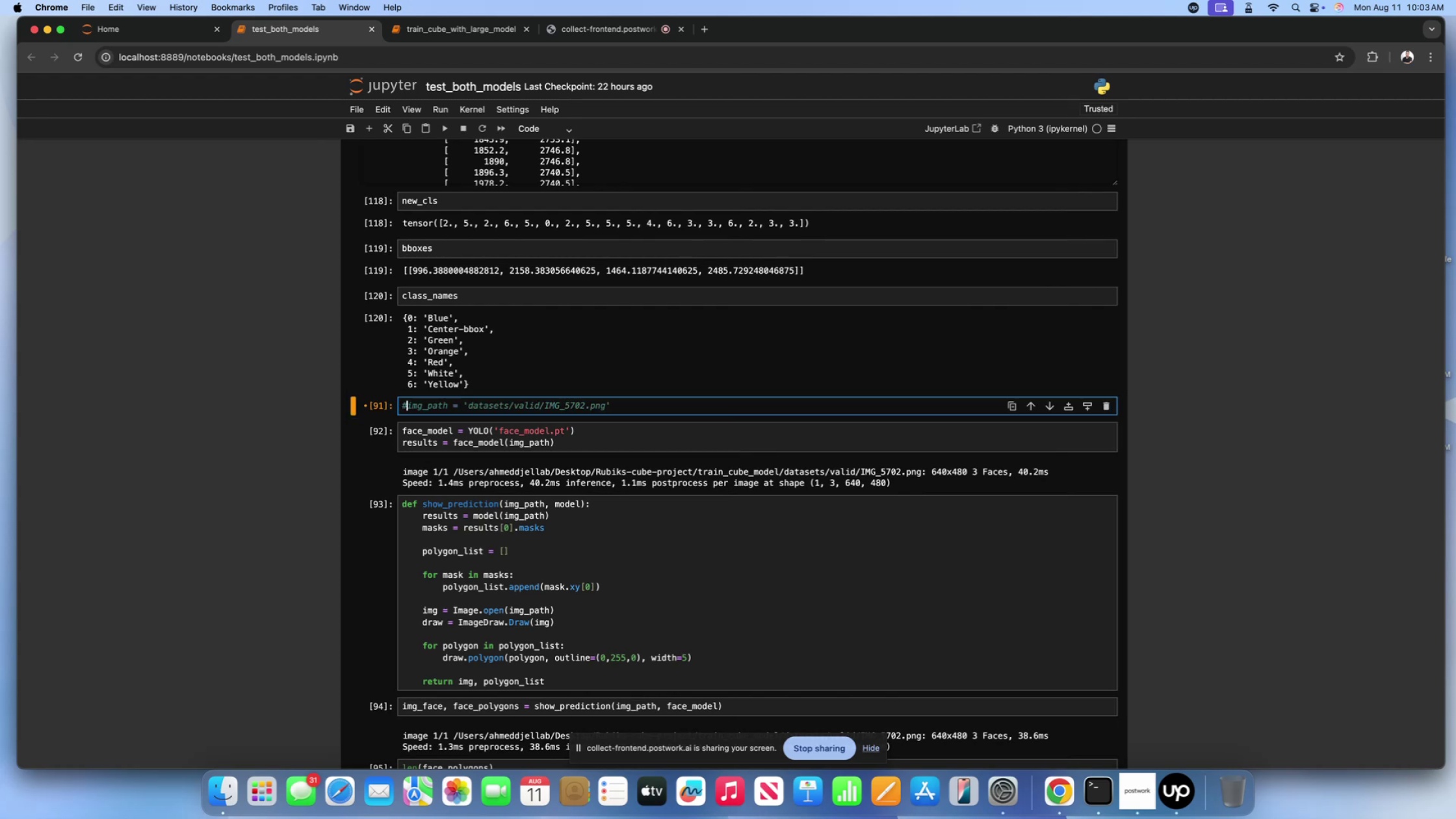 
key(Shift+ShiftLeft)
 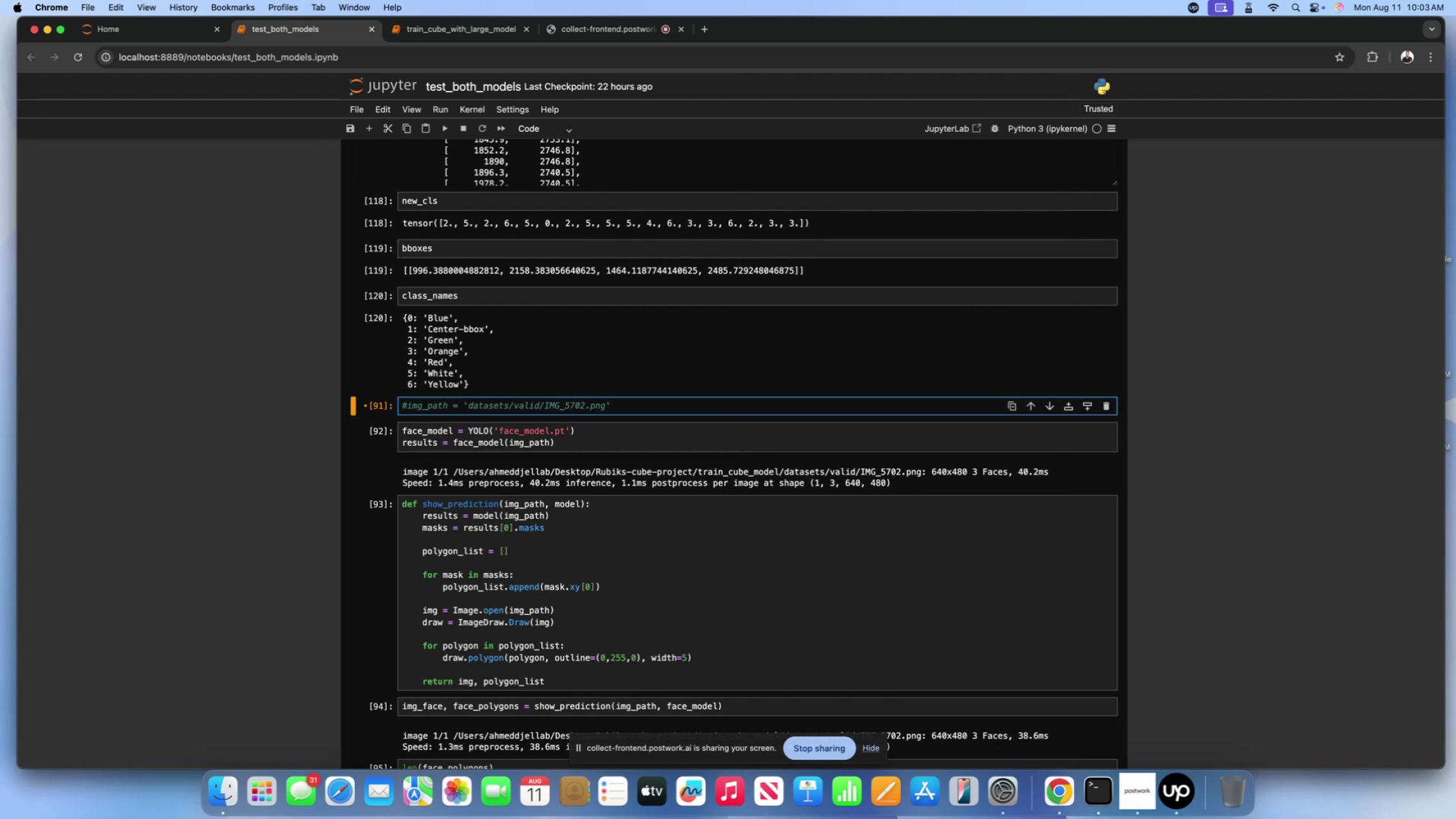 
key(Shift+Enter)
 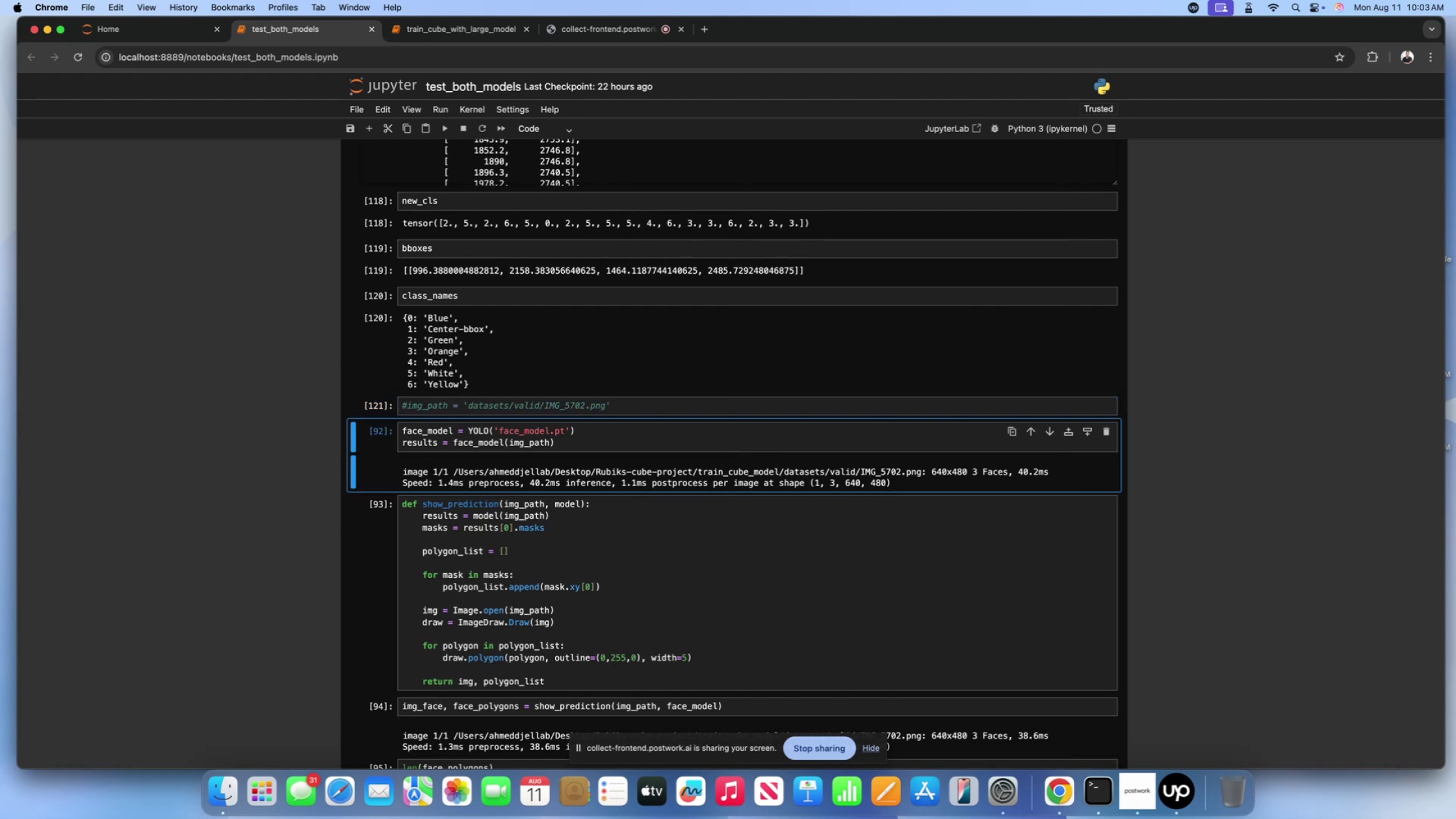 
key(Shift+Enter)
 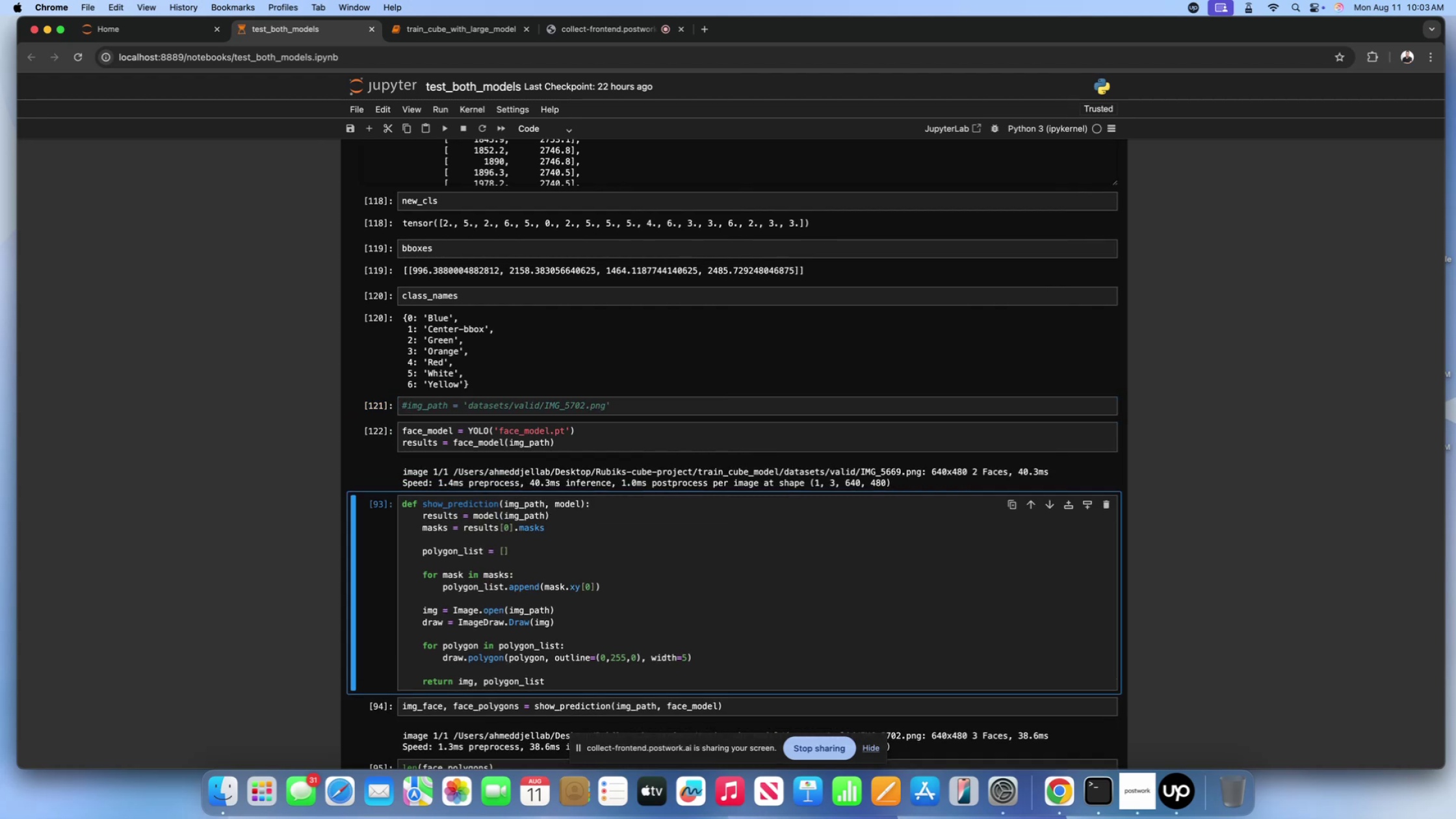 
key(Shift+Enter)
 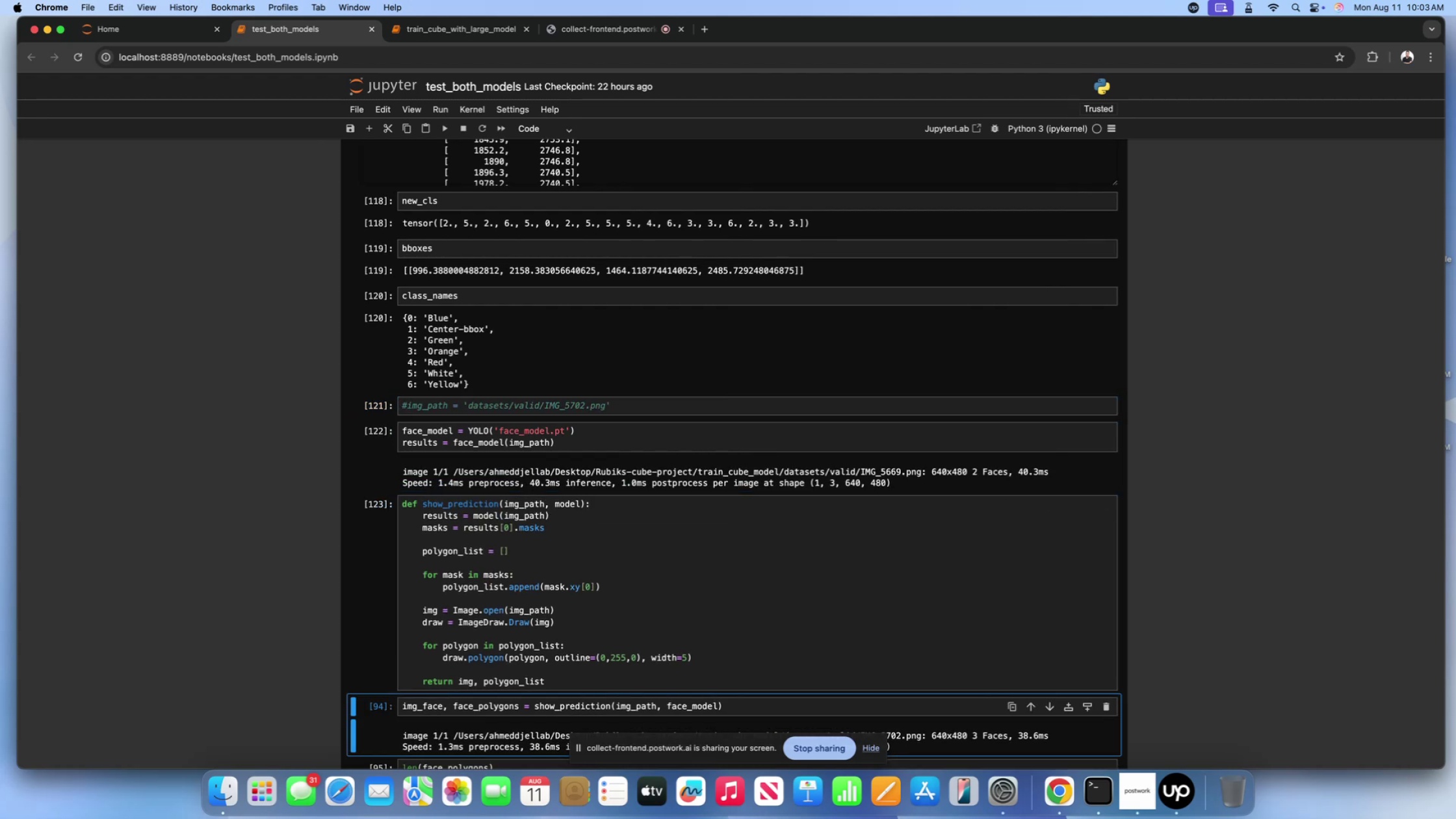 
key(Shift+Enter)
 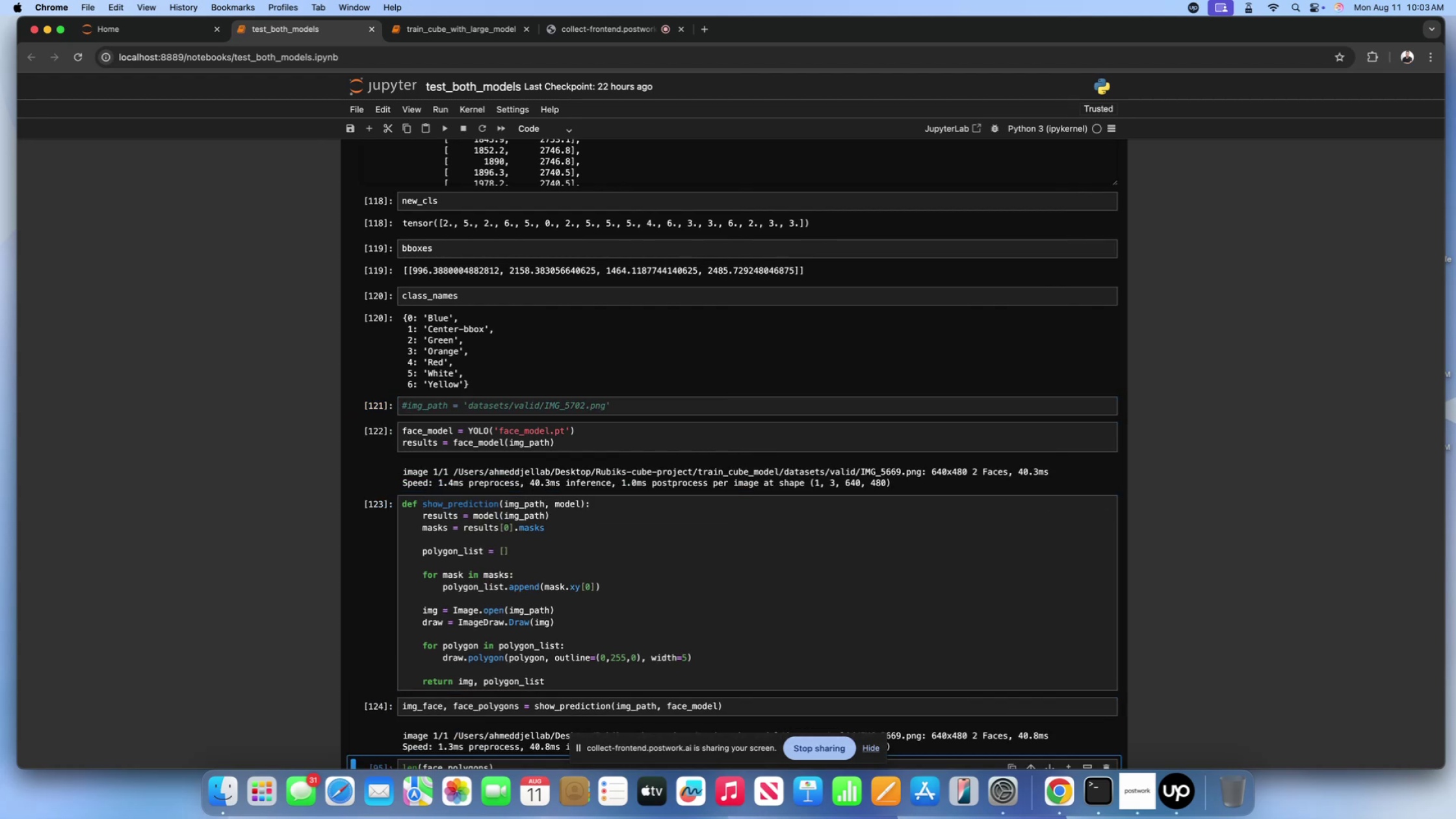 
scroll: coordinate [406, 434], scroll_direction: down, amount: 72.0
 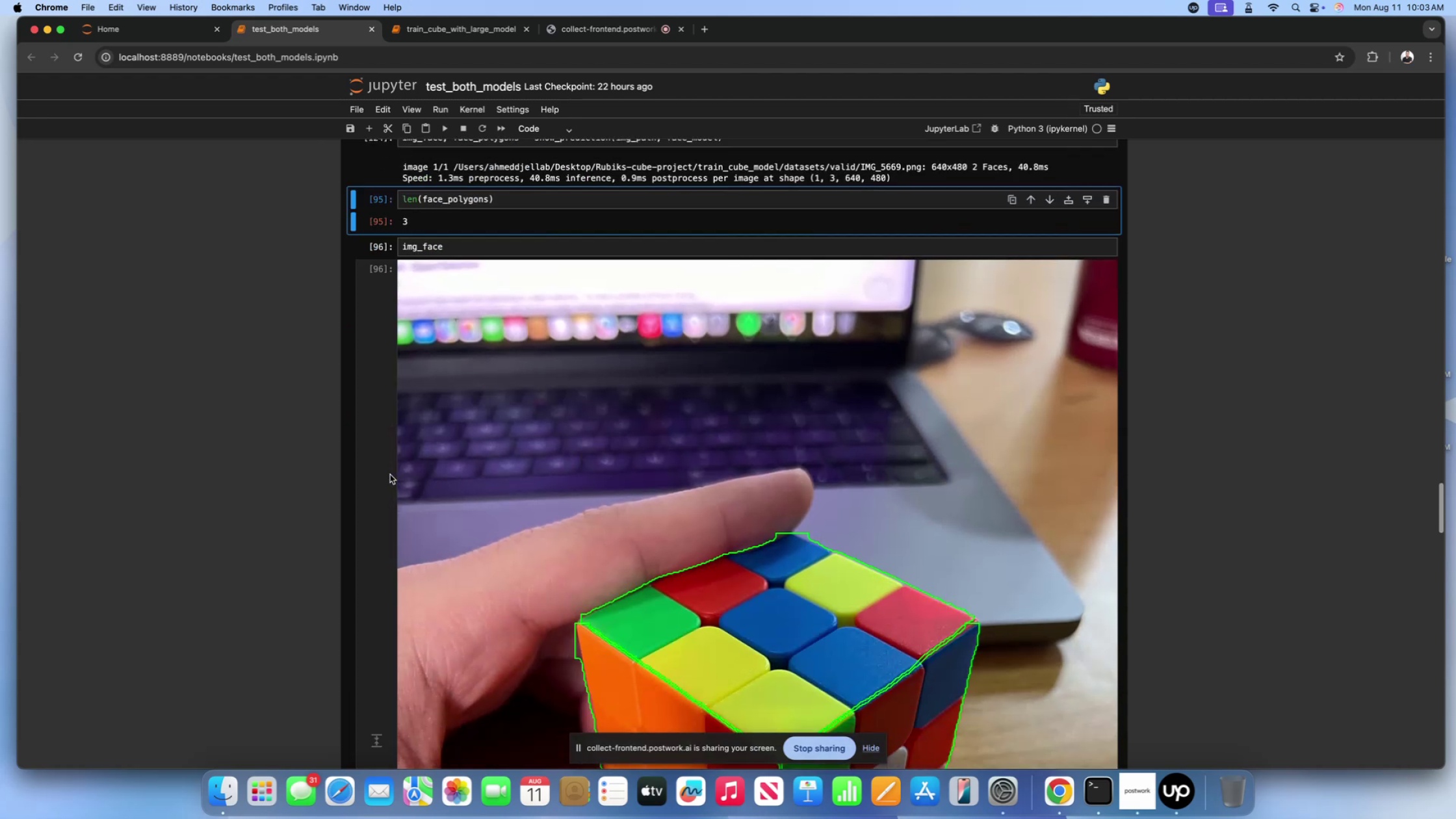 
key(Shift+Enter)
 